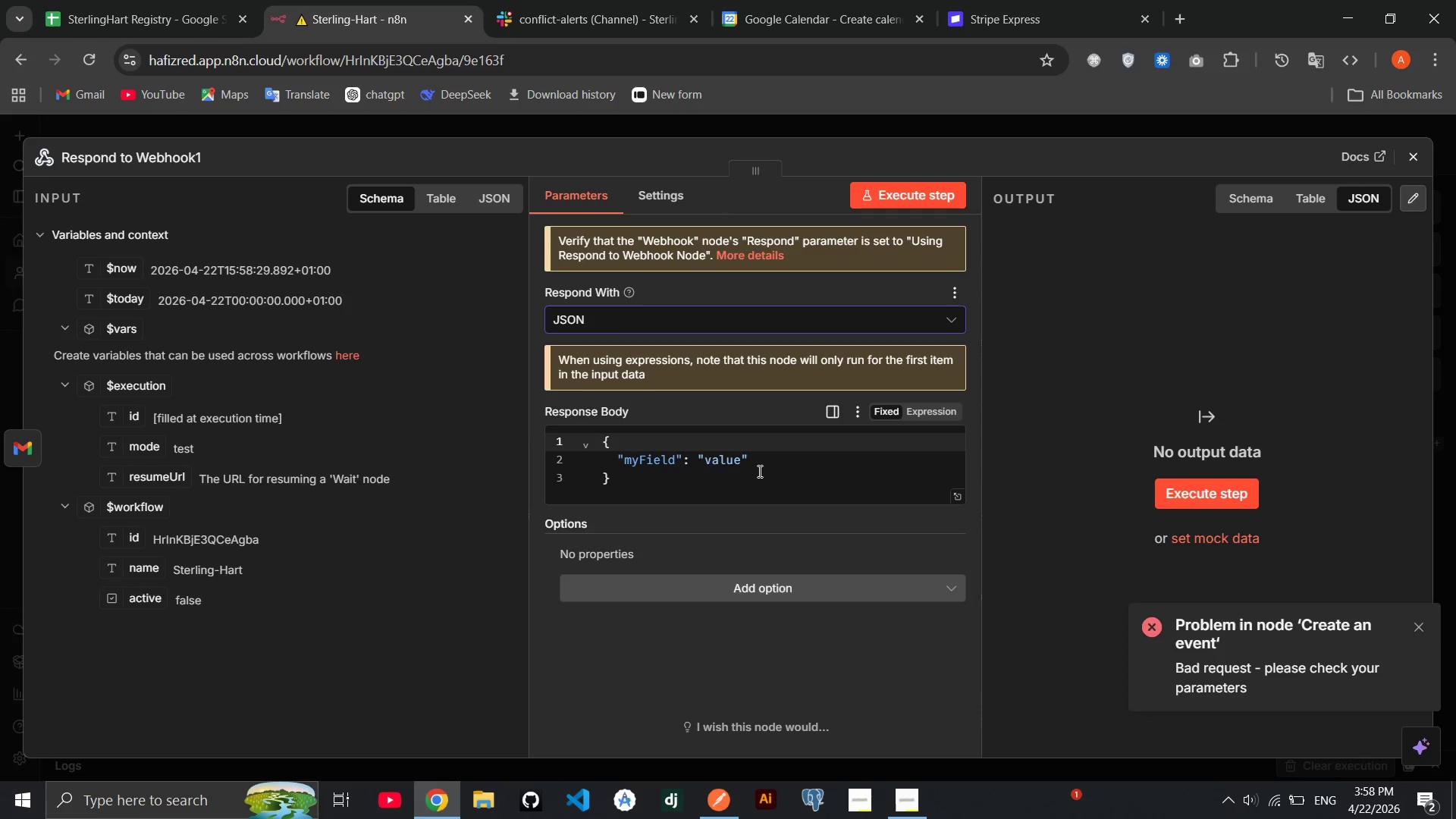 
left_click_drag(start_coordinate=[767, 458], to_coordinate=[622, 453])
 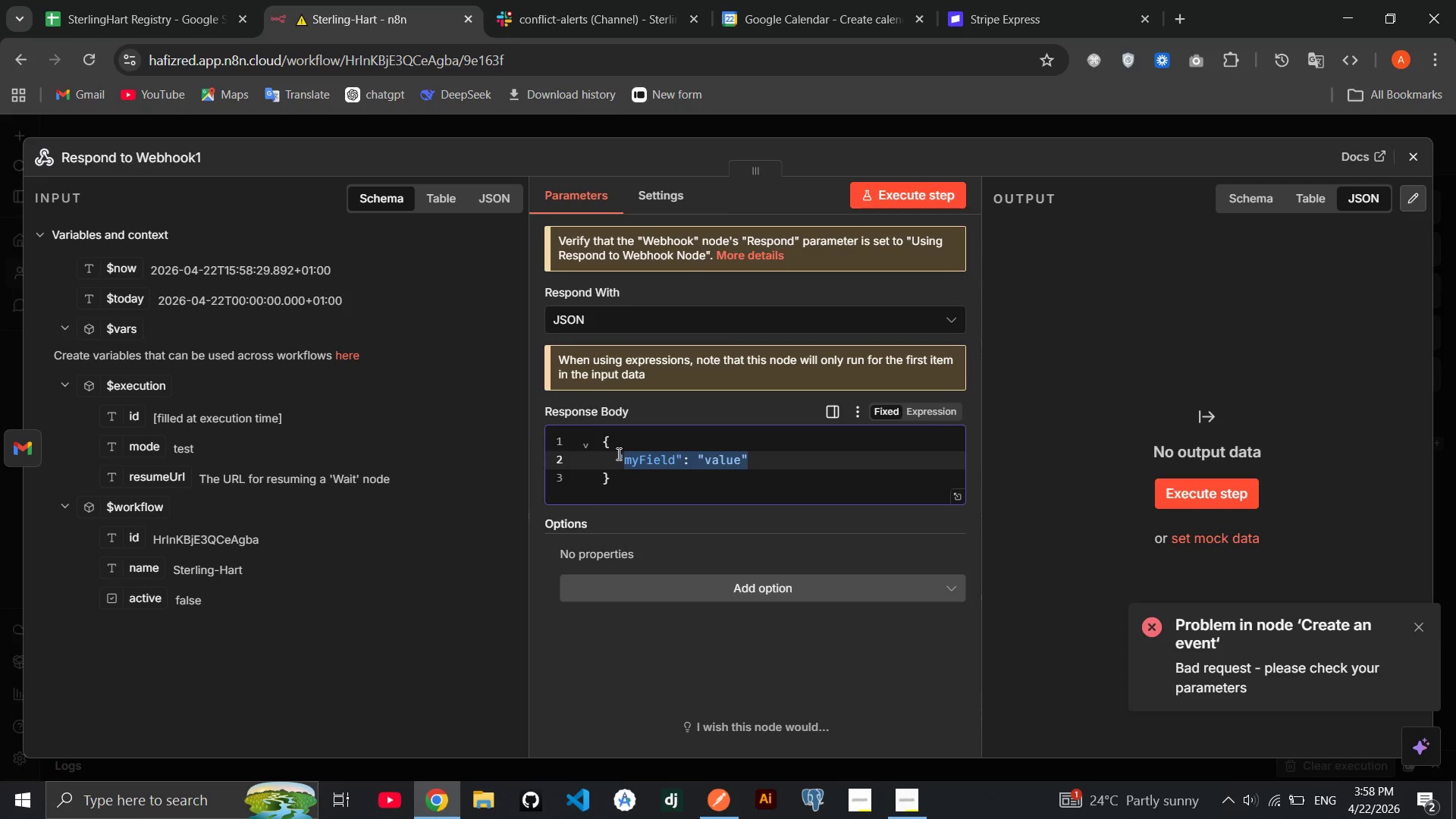 
key(Backspace)
 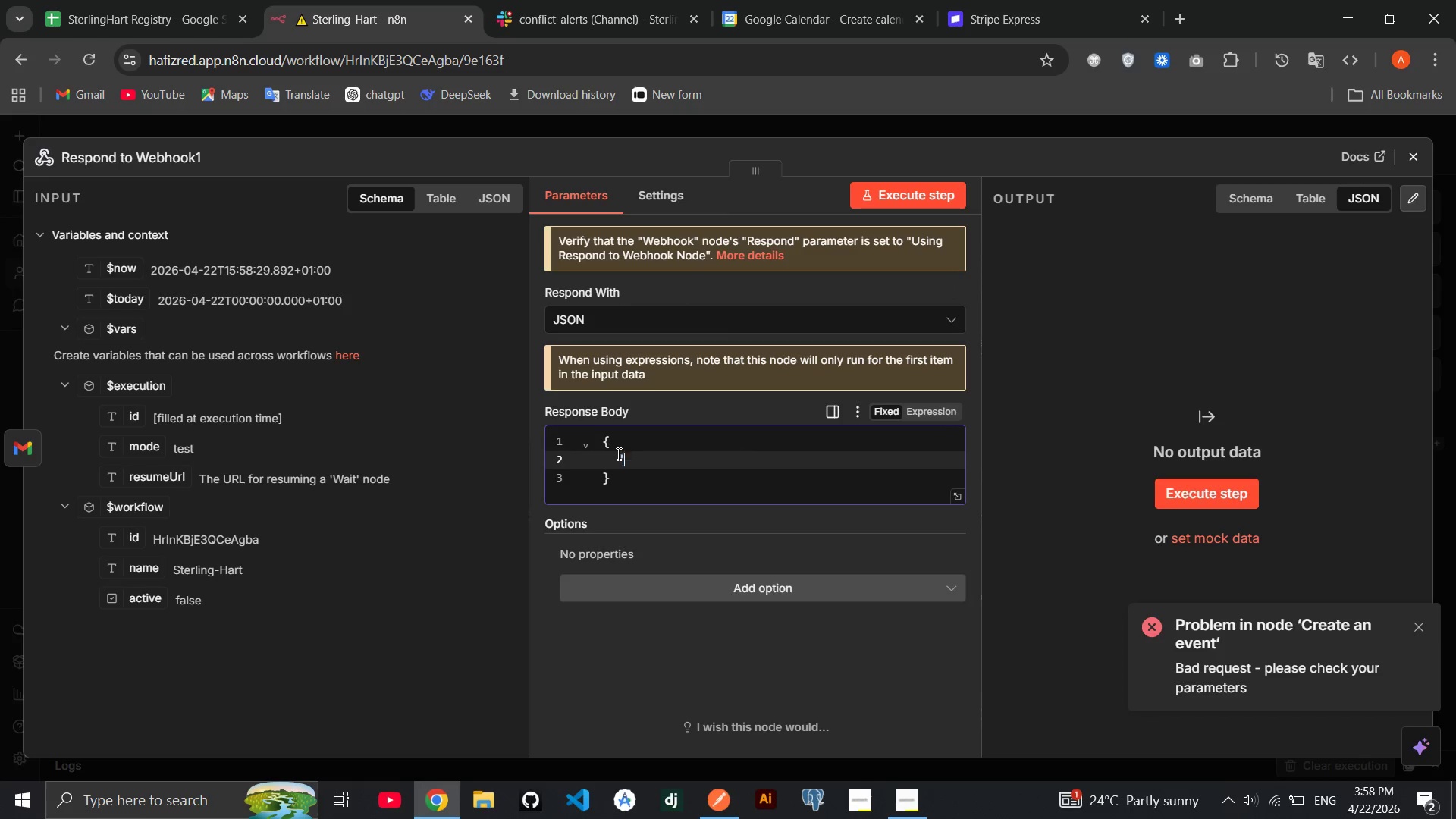 
key(Backspace)
 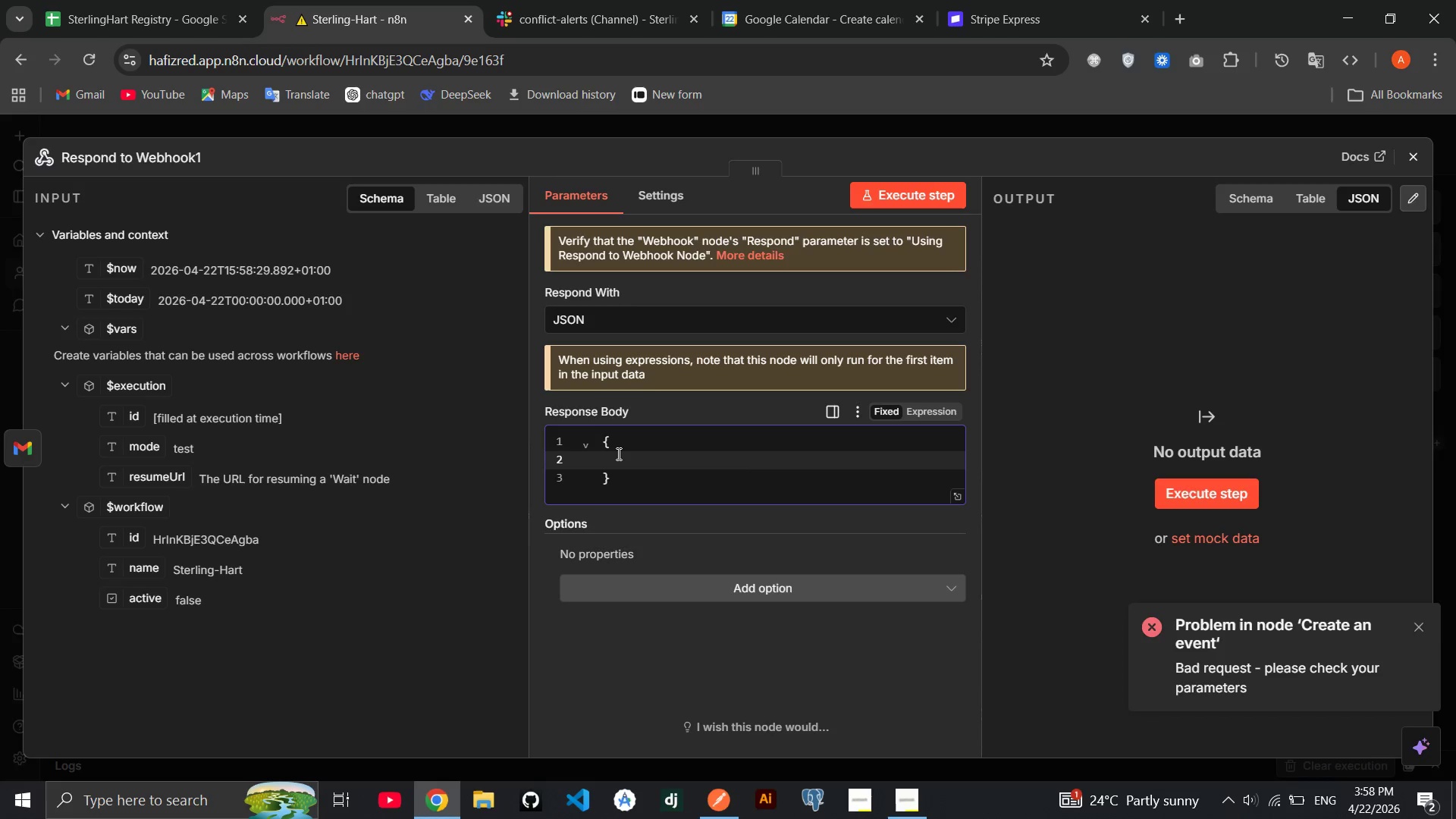 
wait(11.06)
 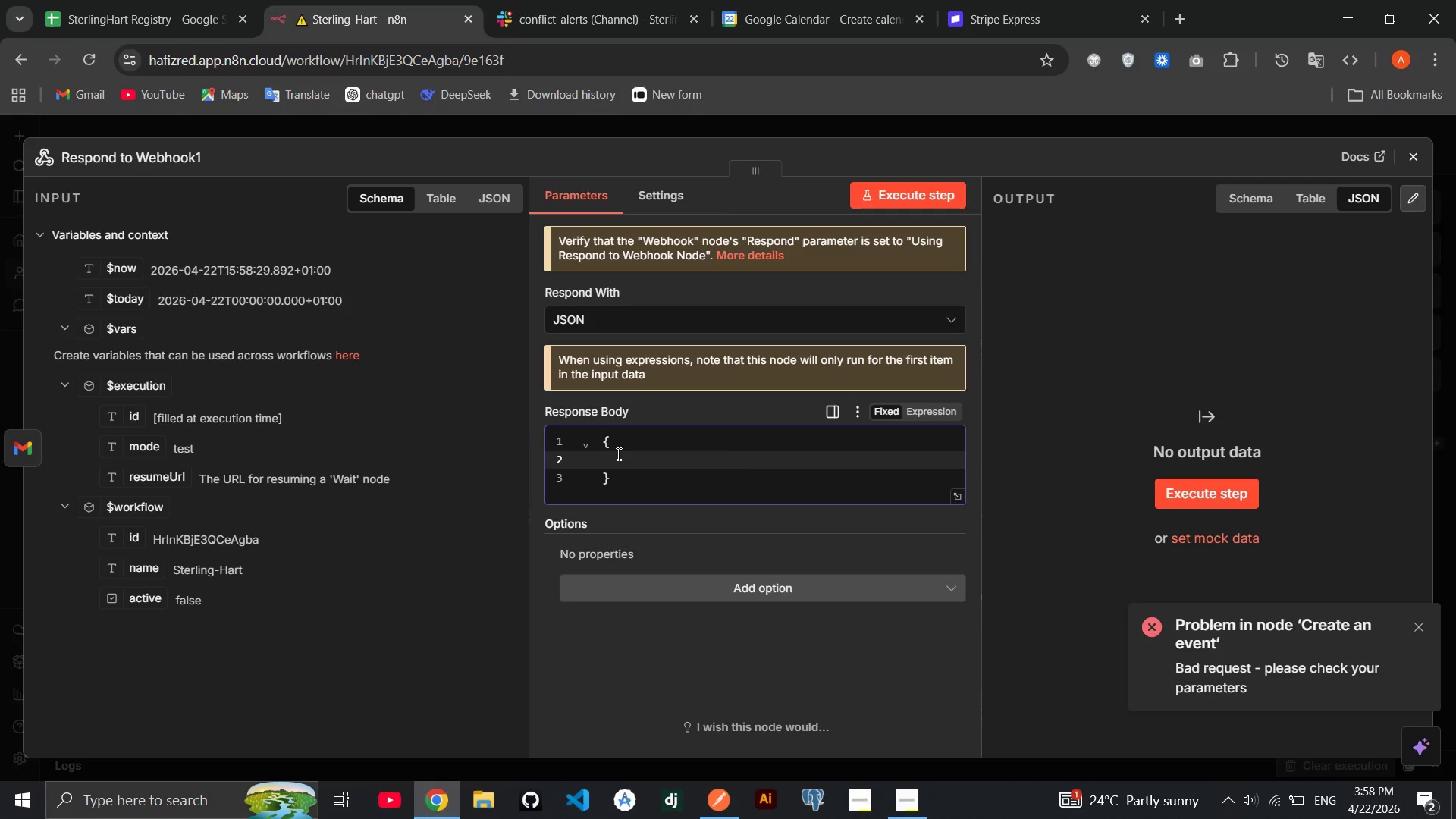 
key(Shift+Quote)
 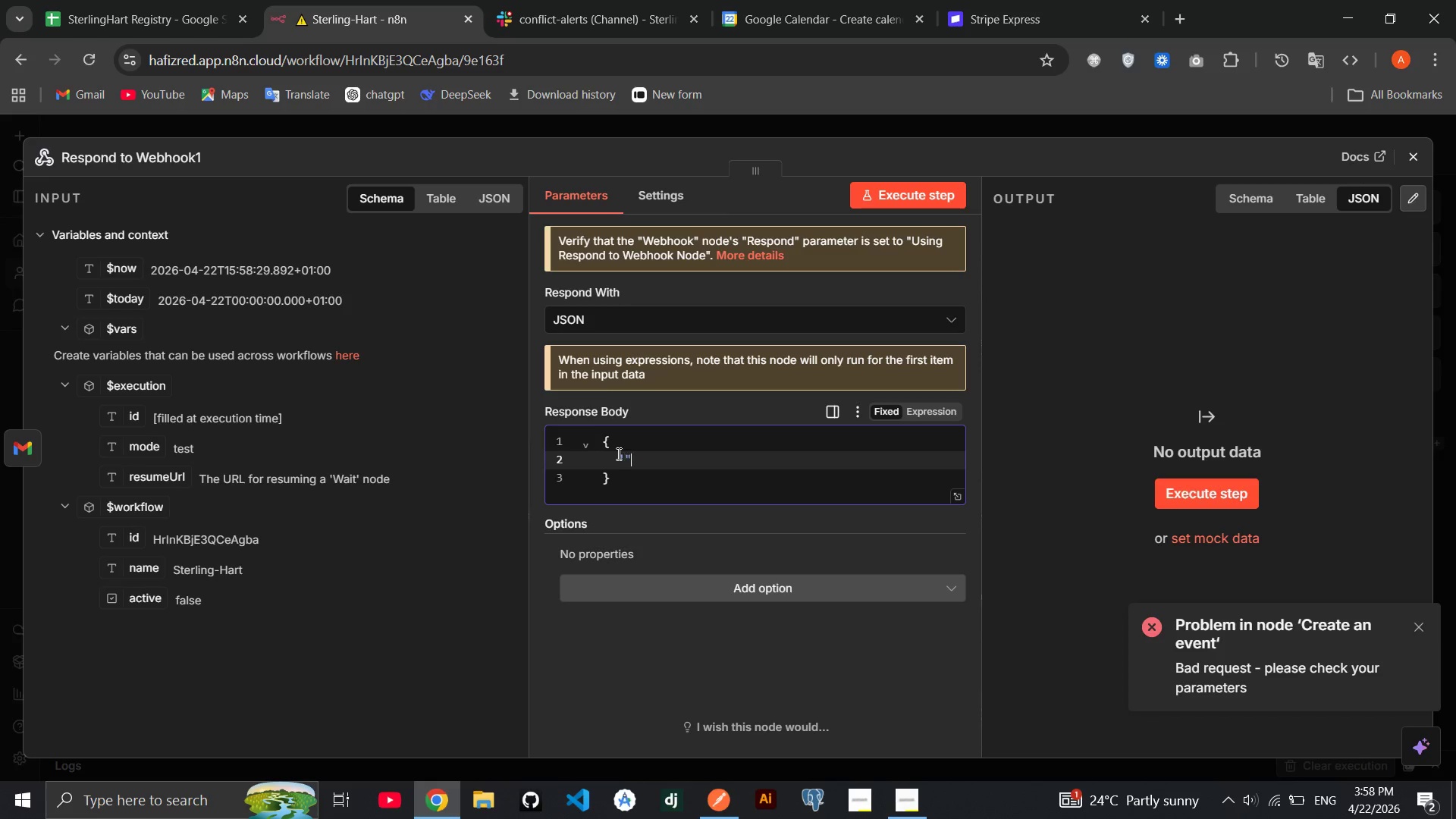 
key(Shift+Quote)
 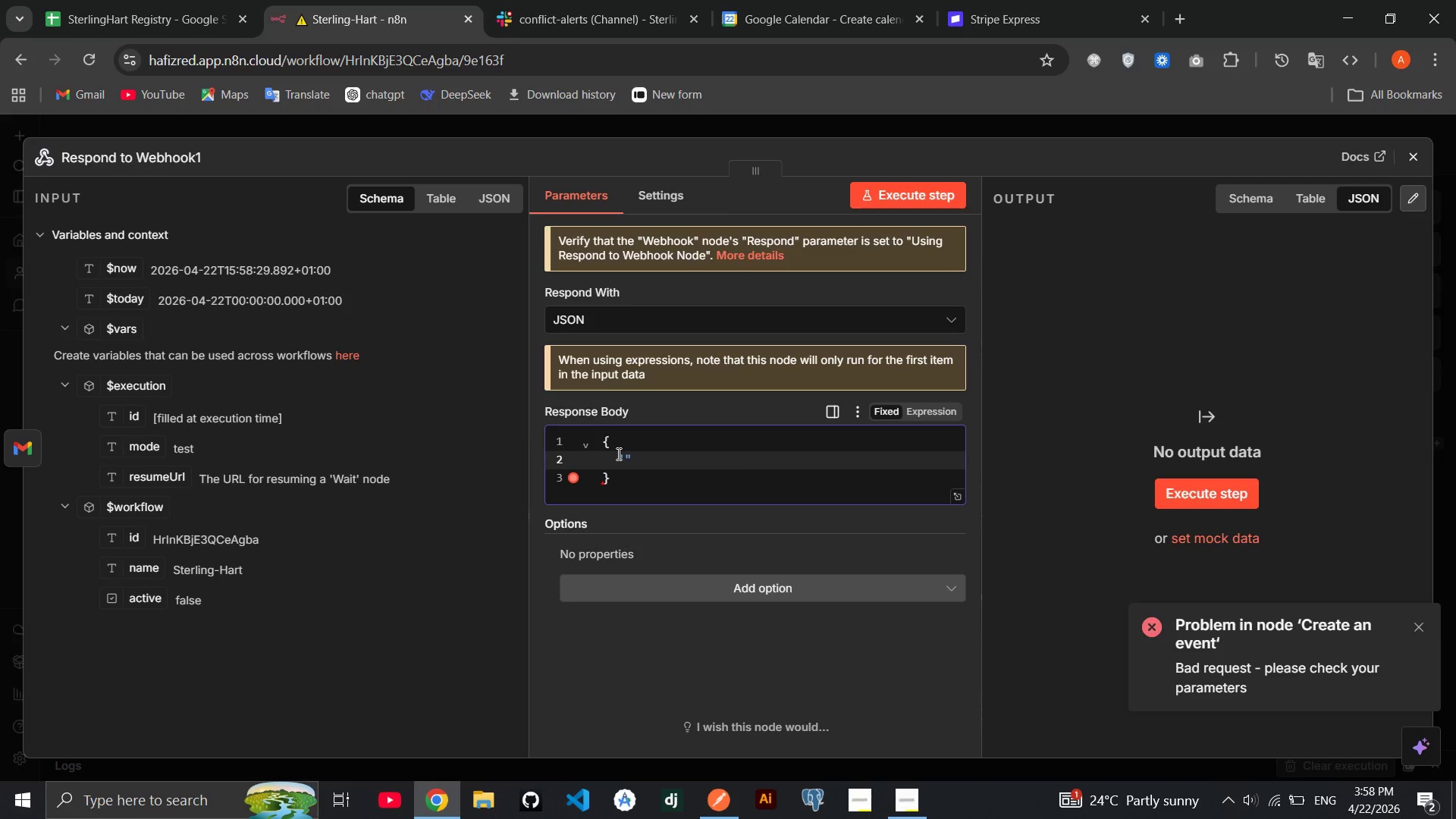 
key(ArrowLeft)
 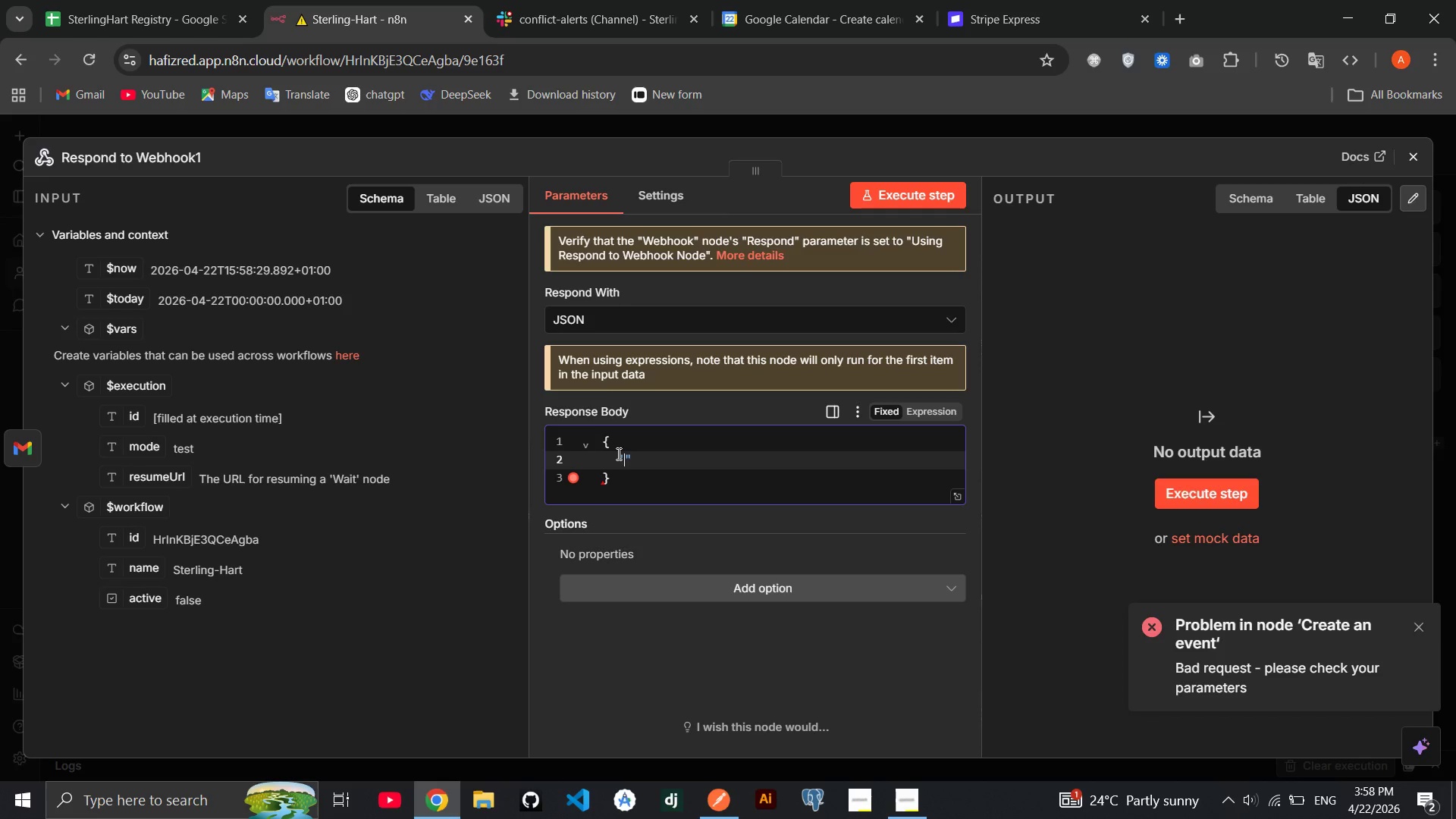 
type(Status)
 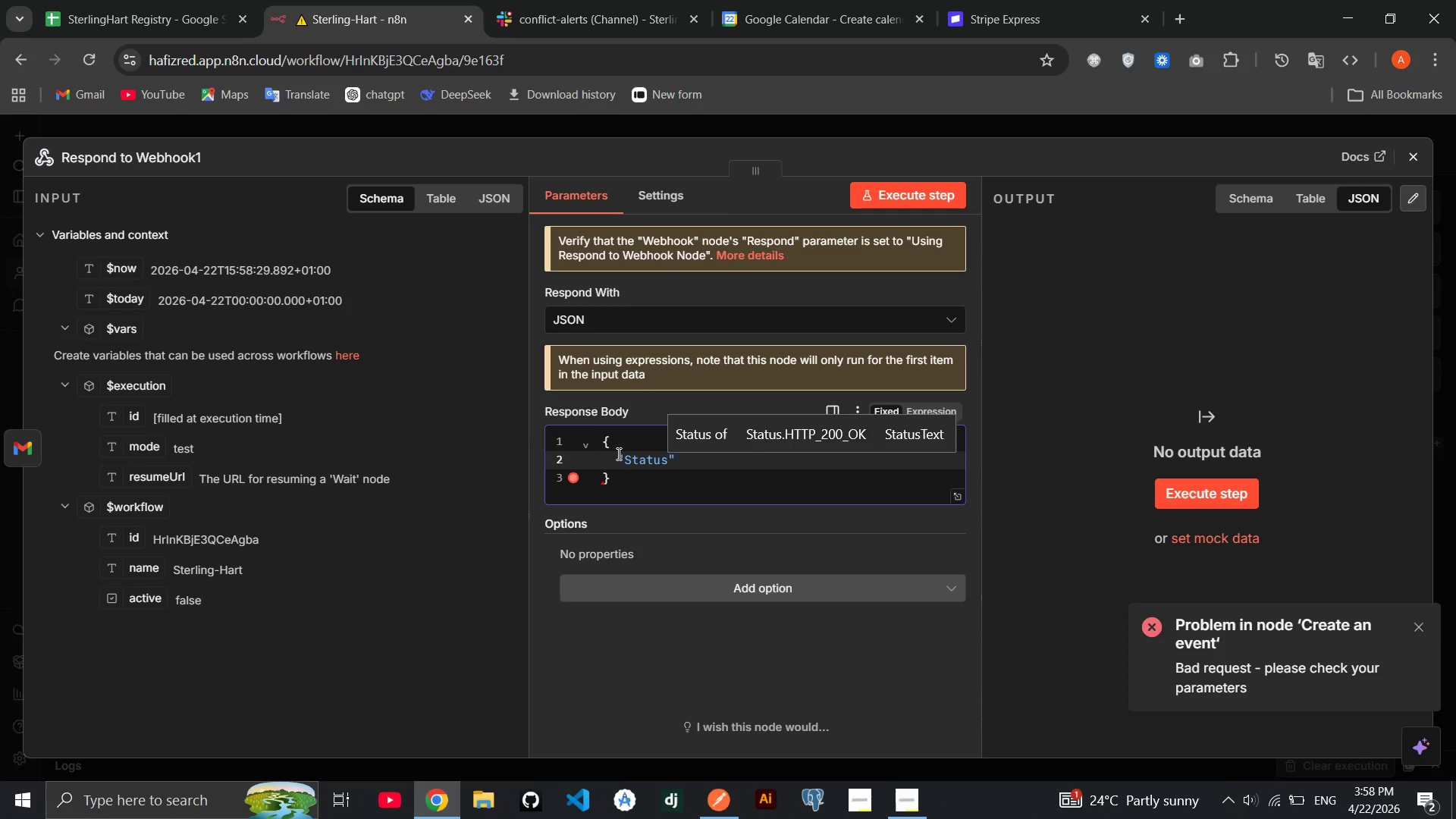 
key(ArrowRight)
 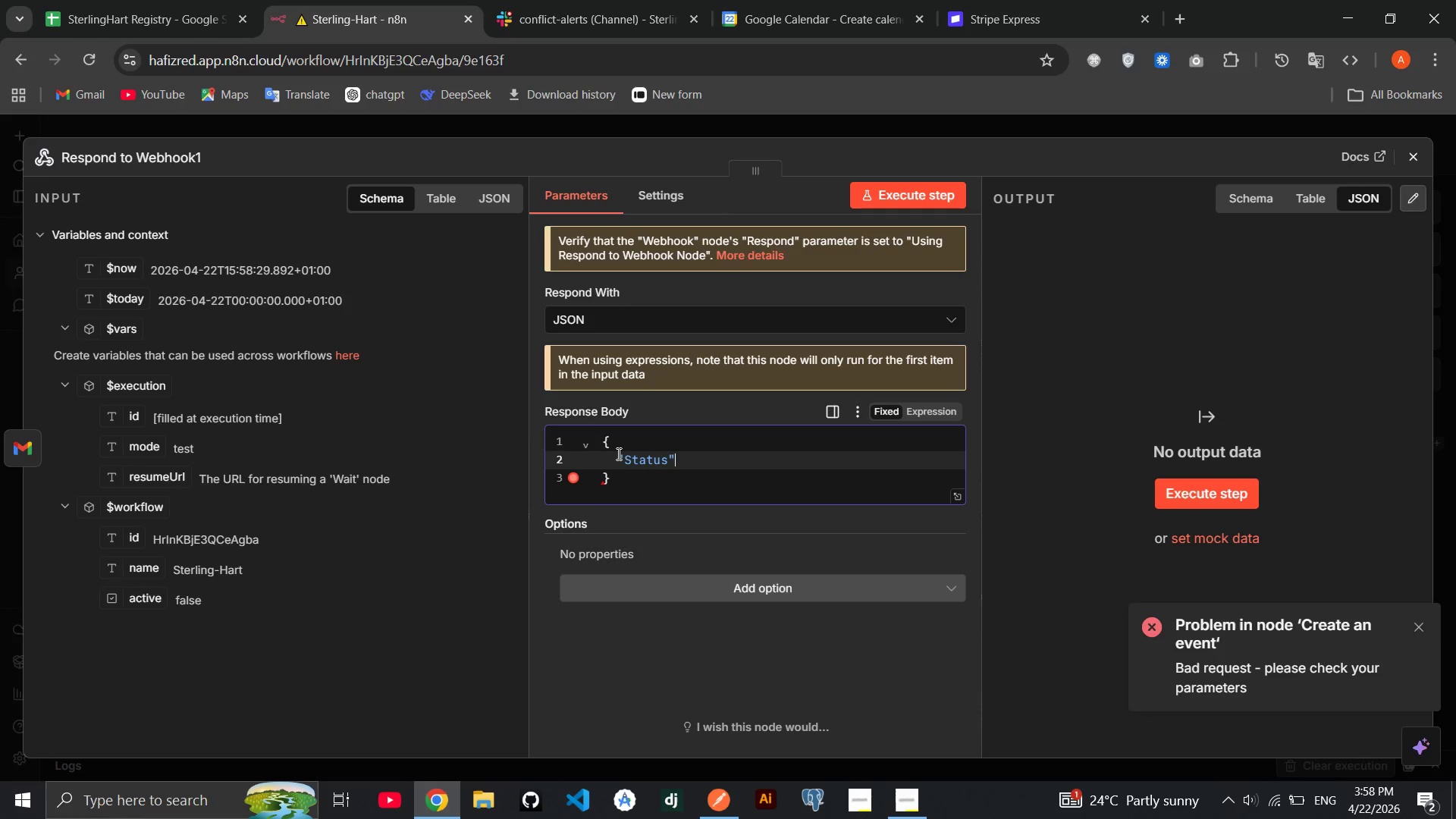 
key(Shift+Semicolon)
 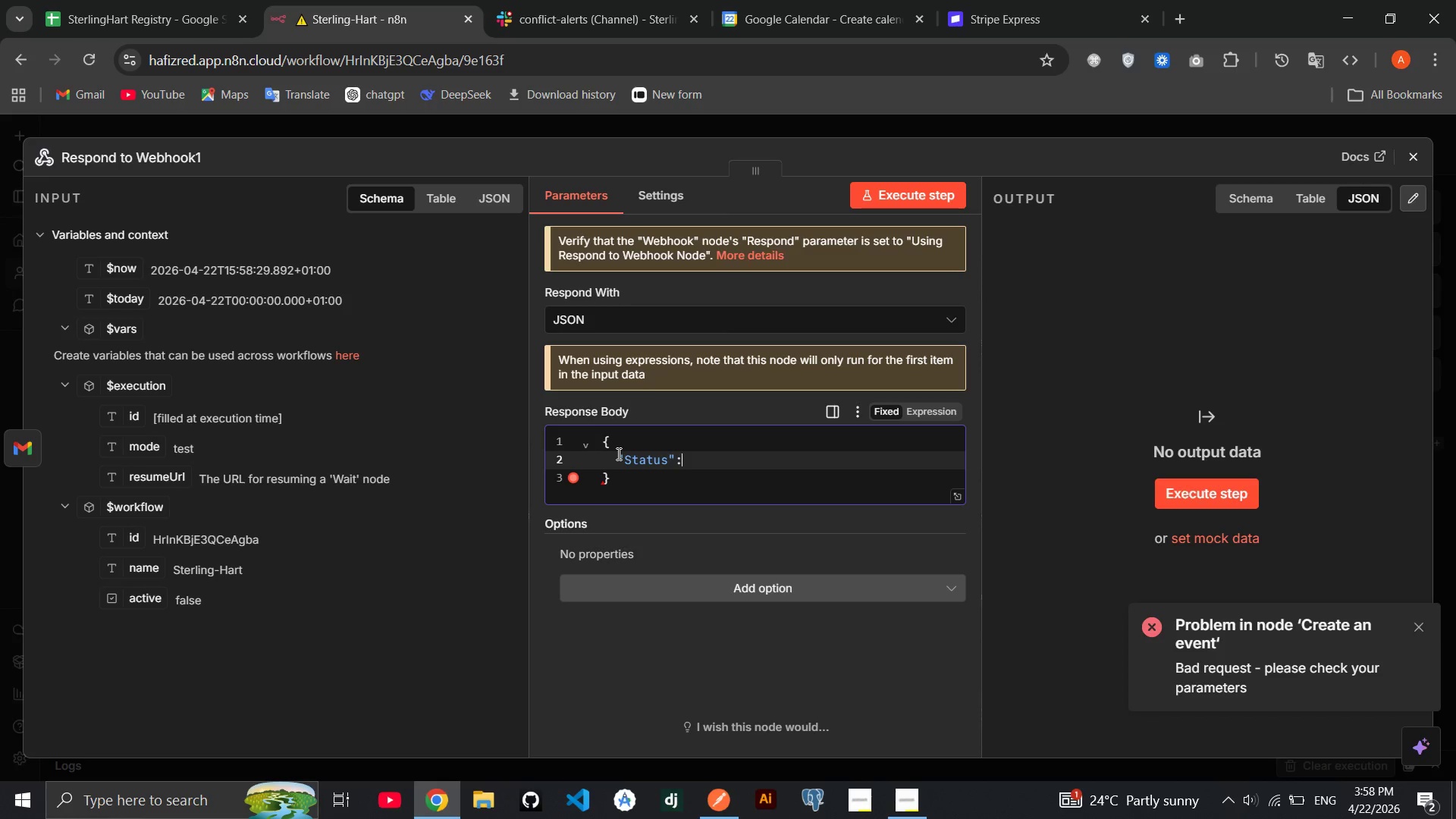 
key(Space)
 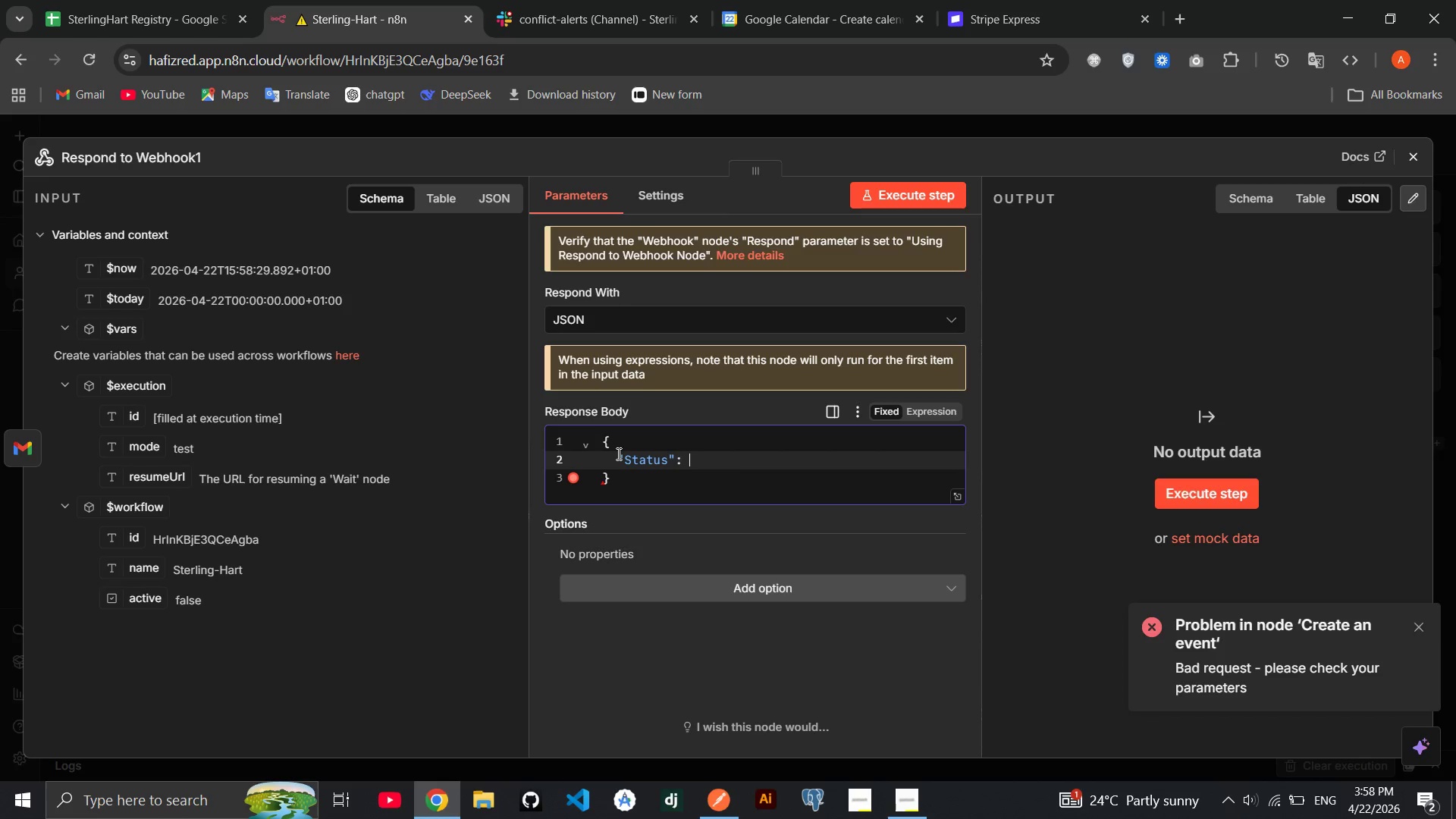 
key(Shift+Quote)
 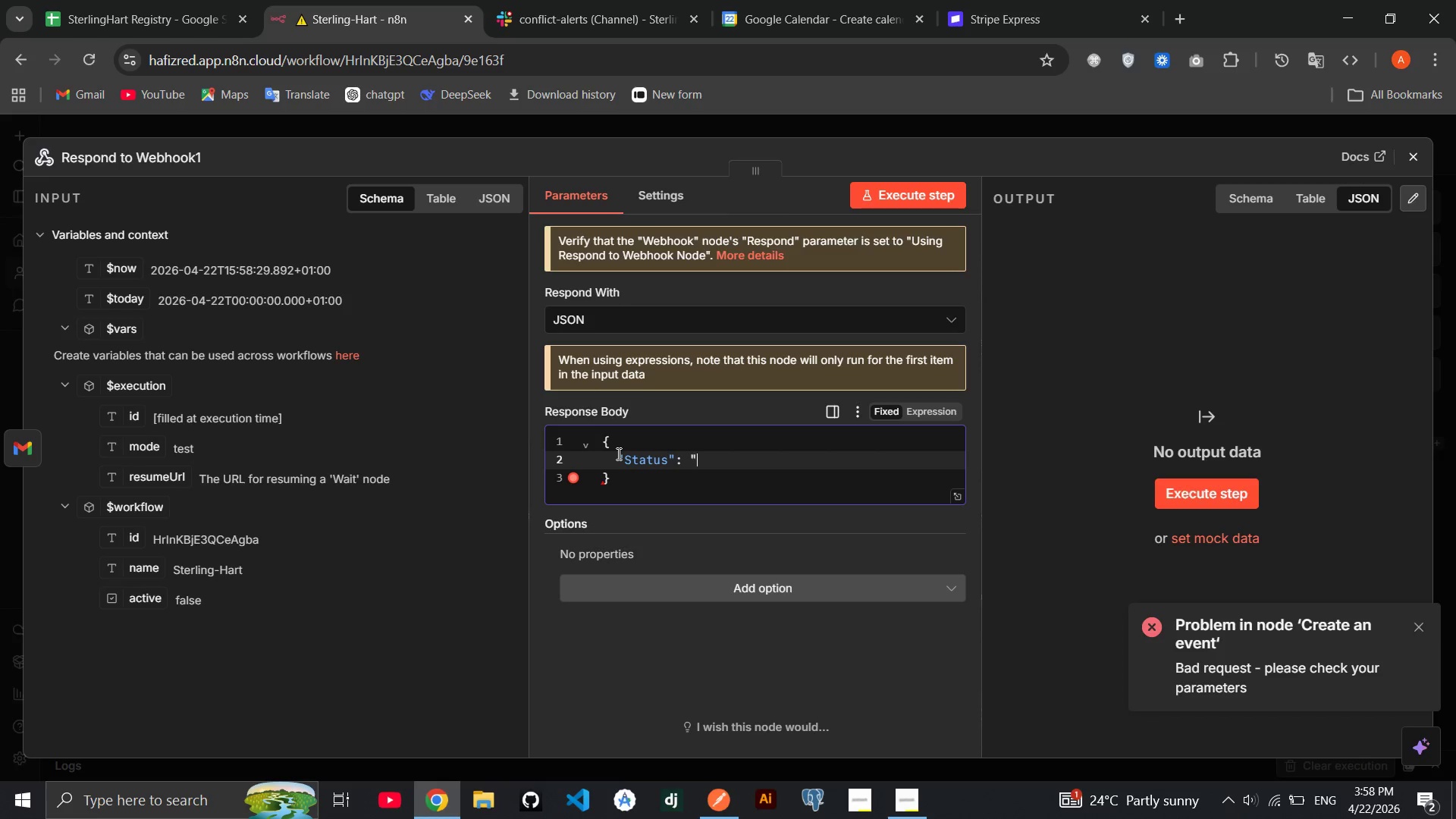 
key(Shift+Quote)
 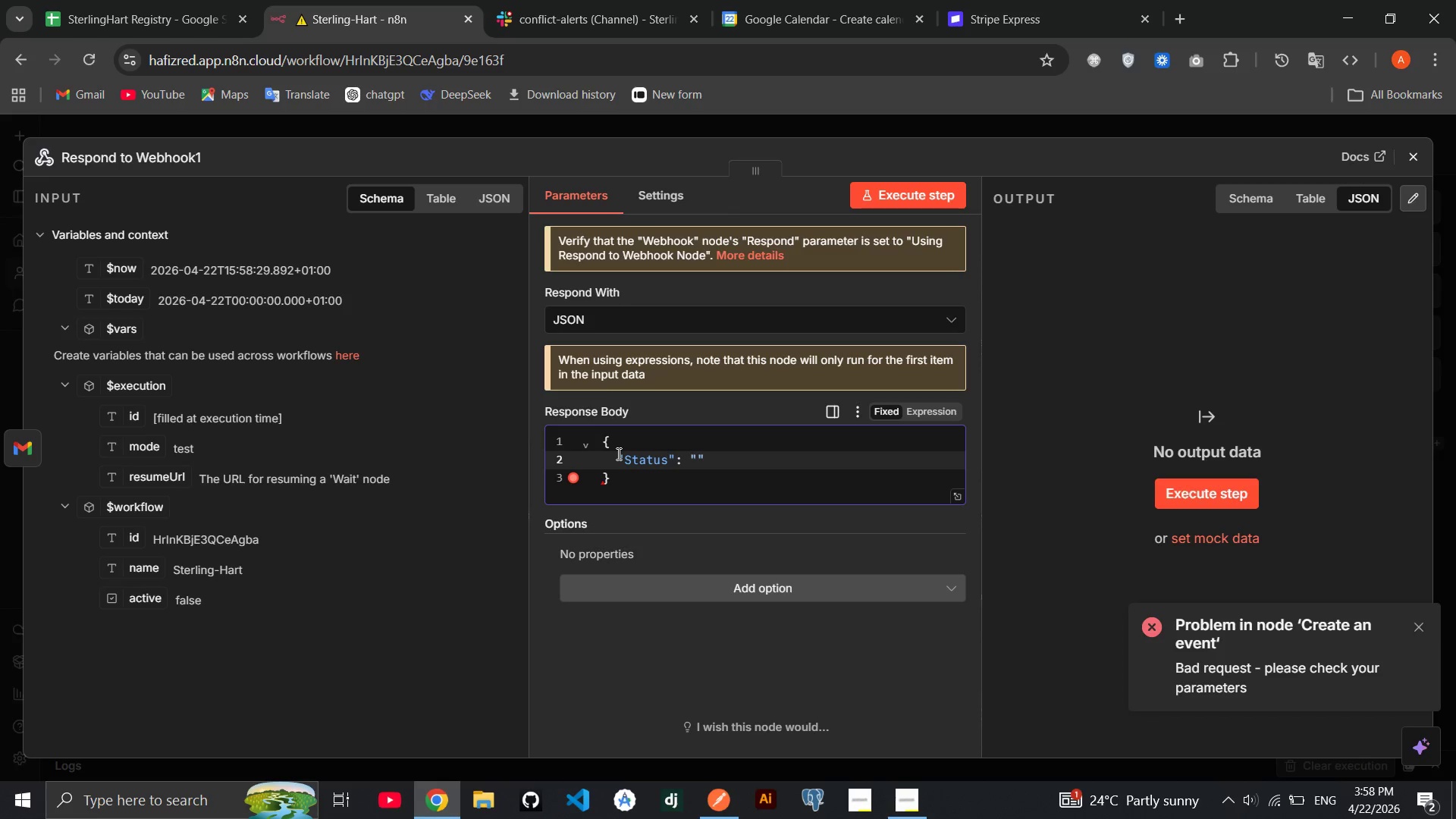 
key(ArrowLeft)
 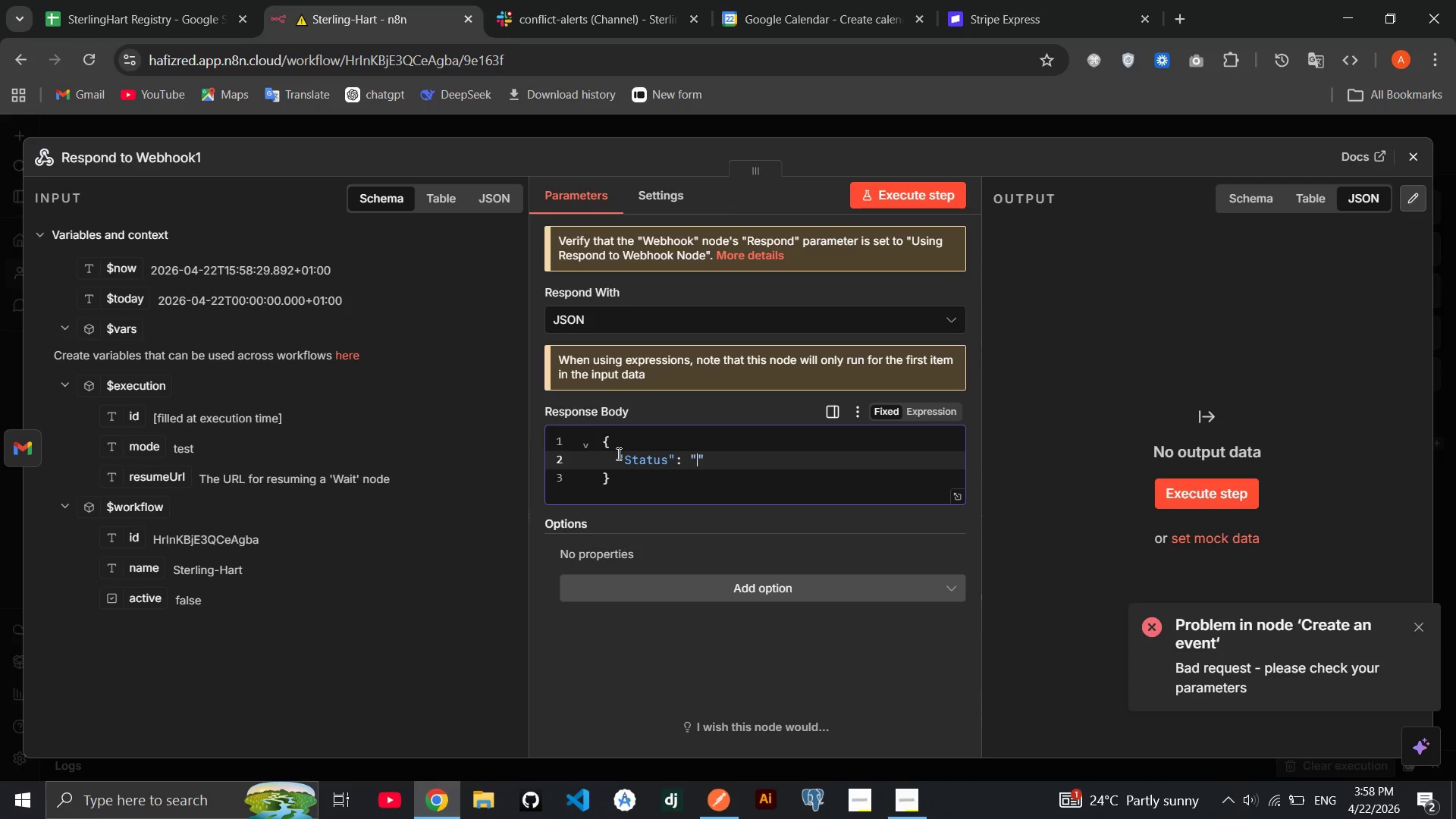 
type(blocked[End],)
 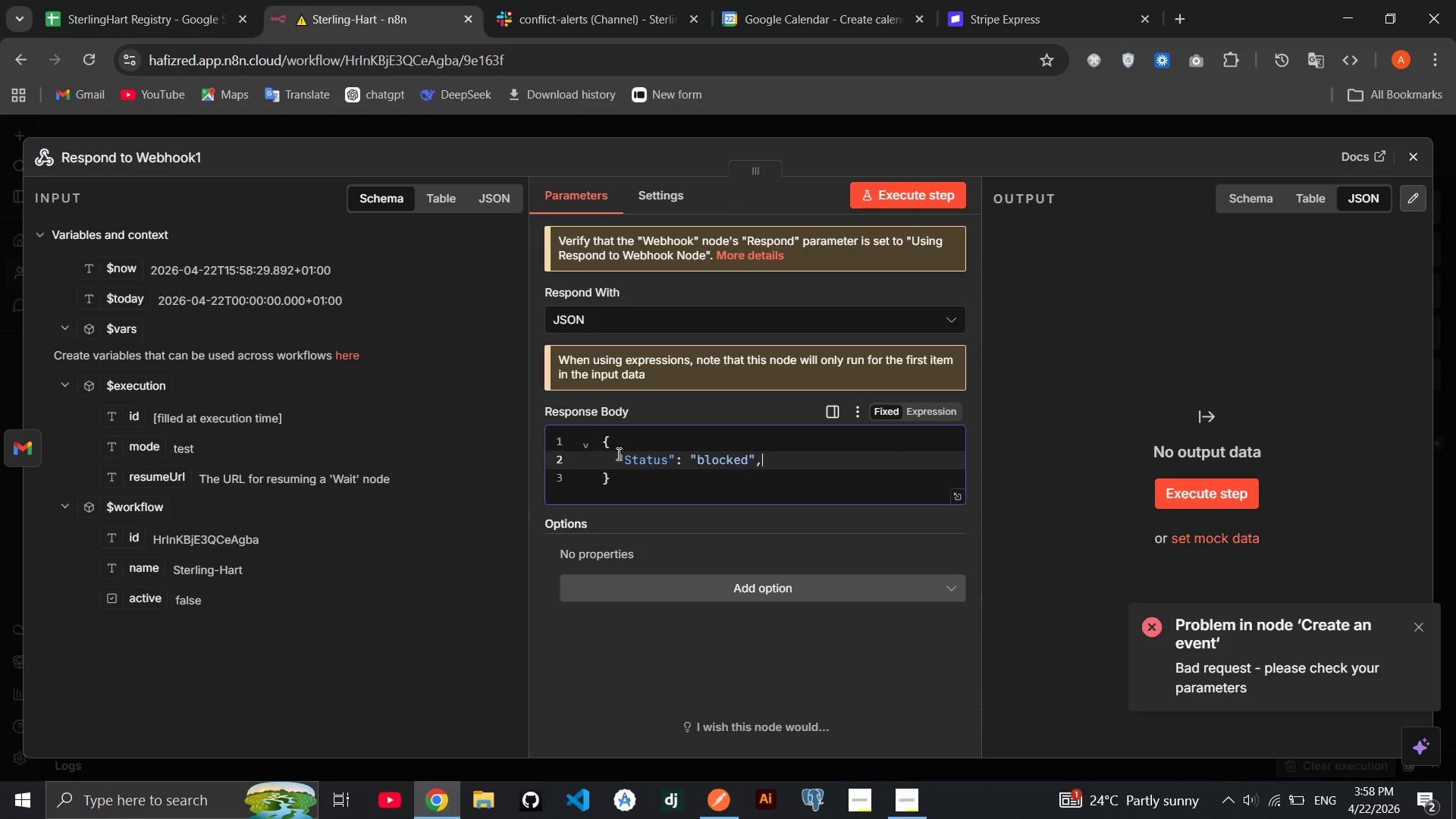 
key(Enter)
 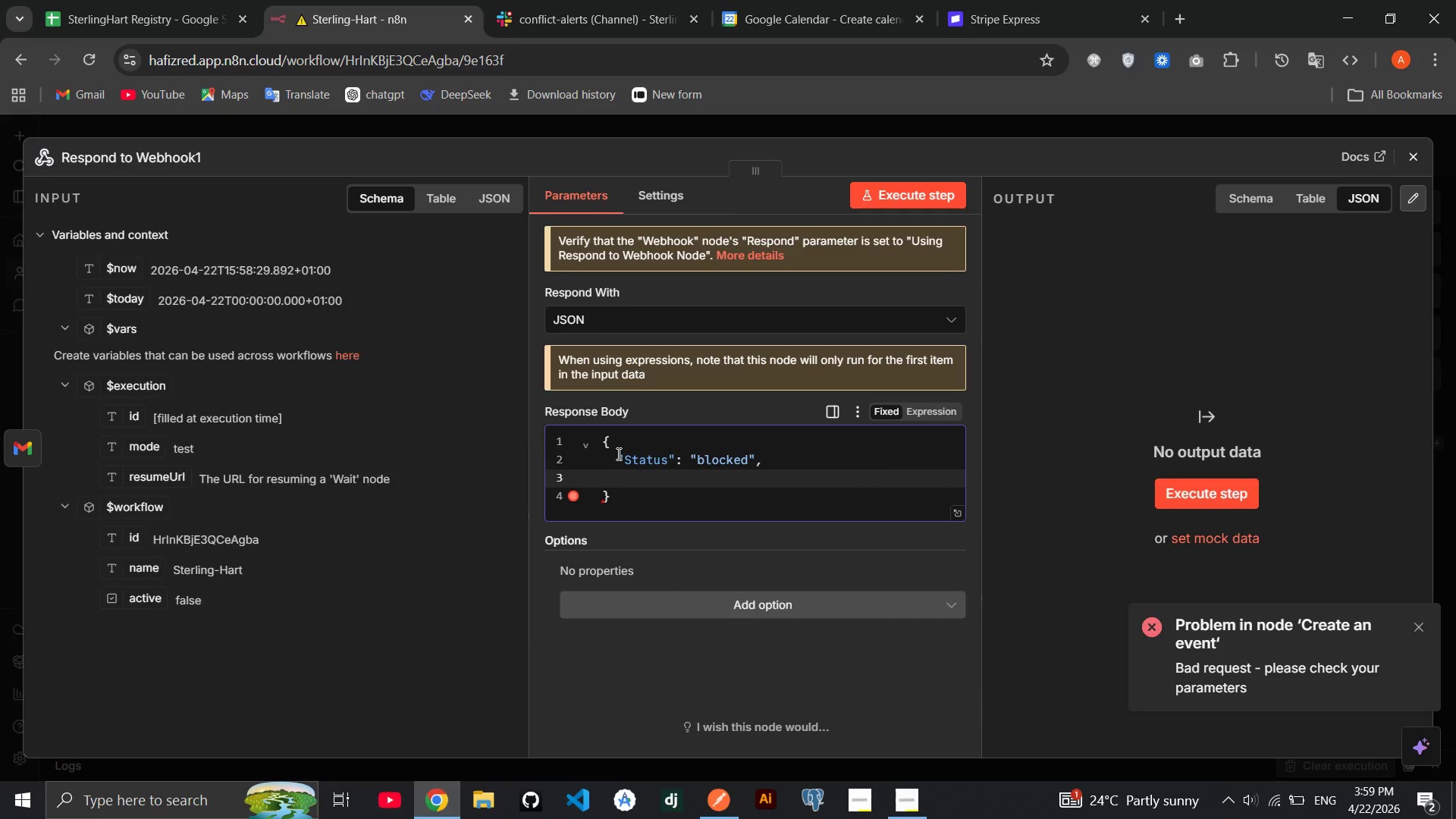 
key(Shift+Quote)
 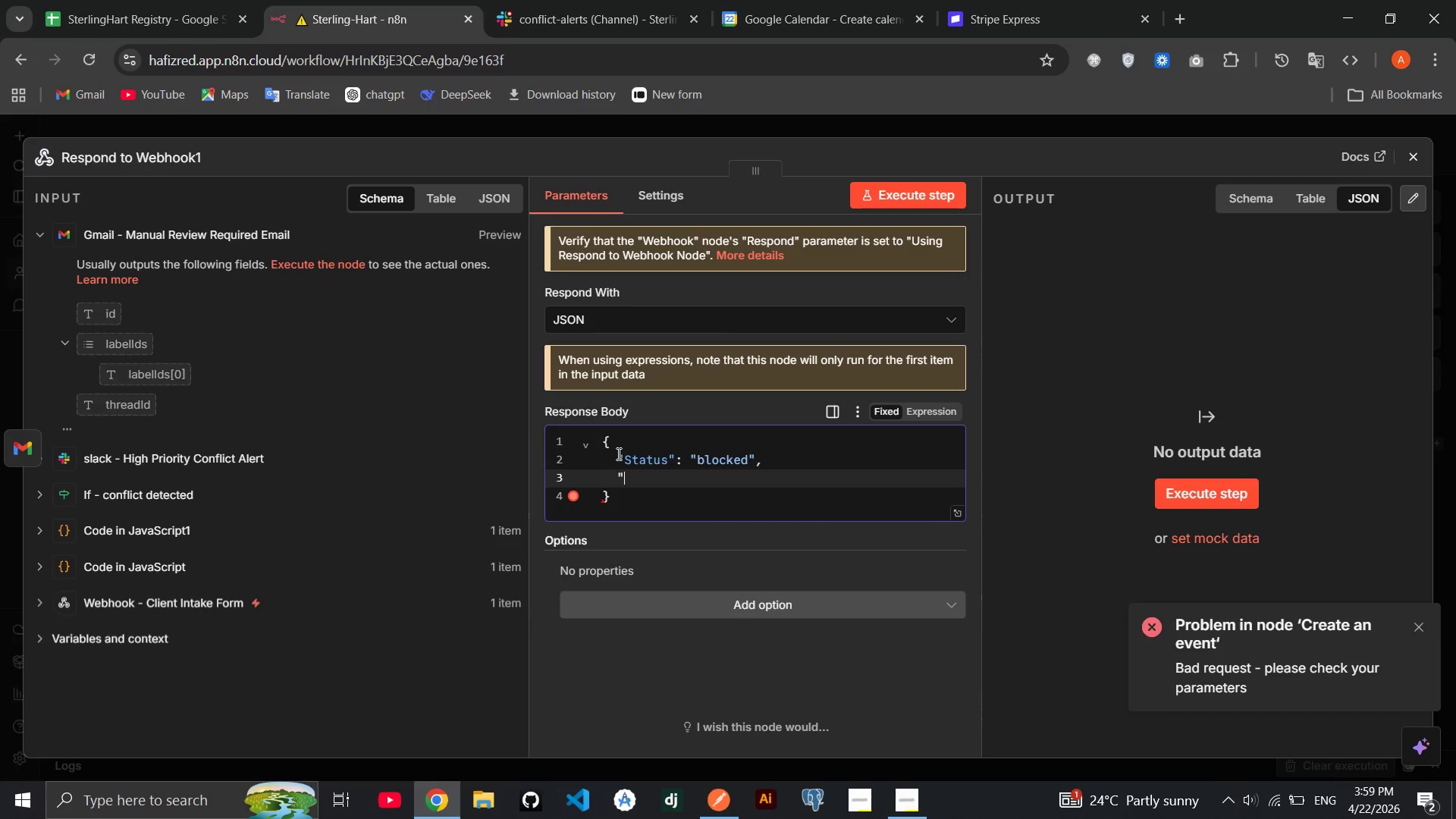 
key(Shift+Quote)
 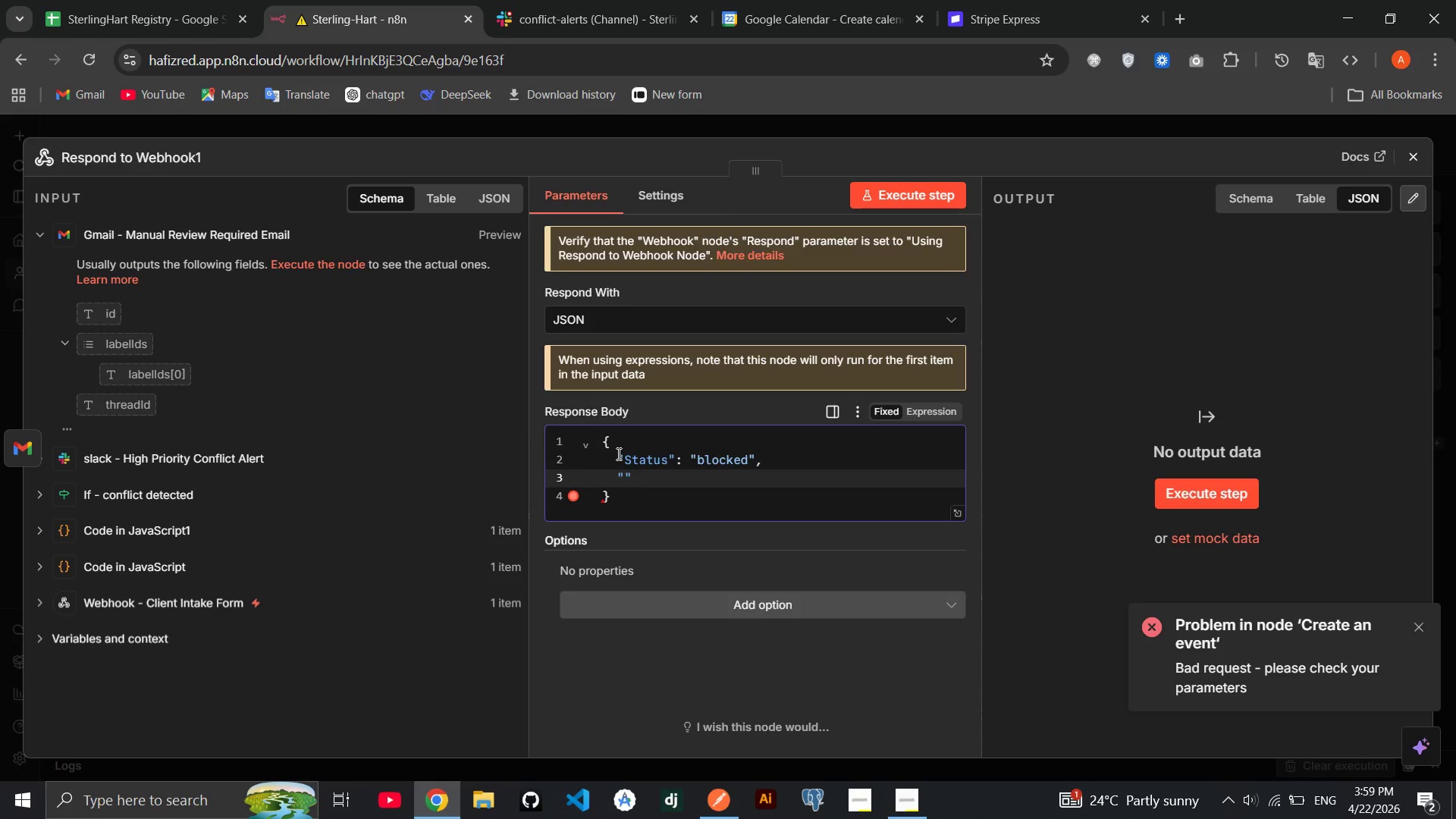 
key(ArrowLeft)
 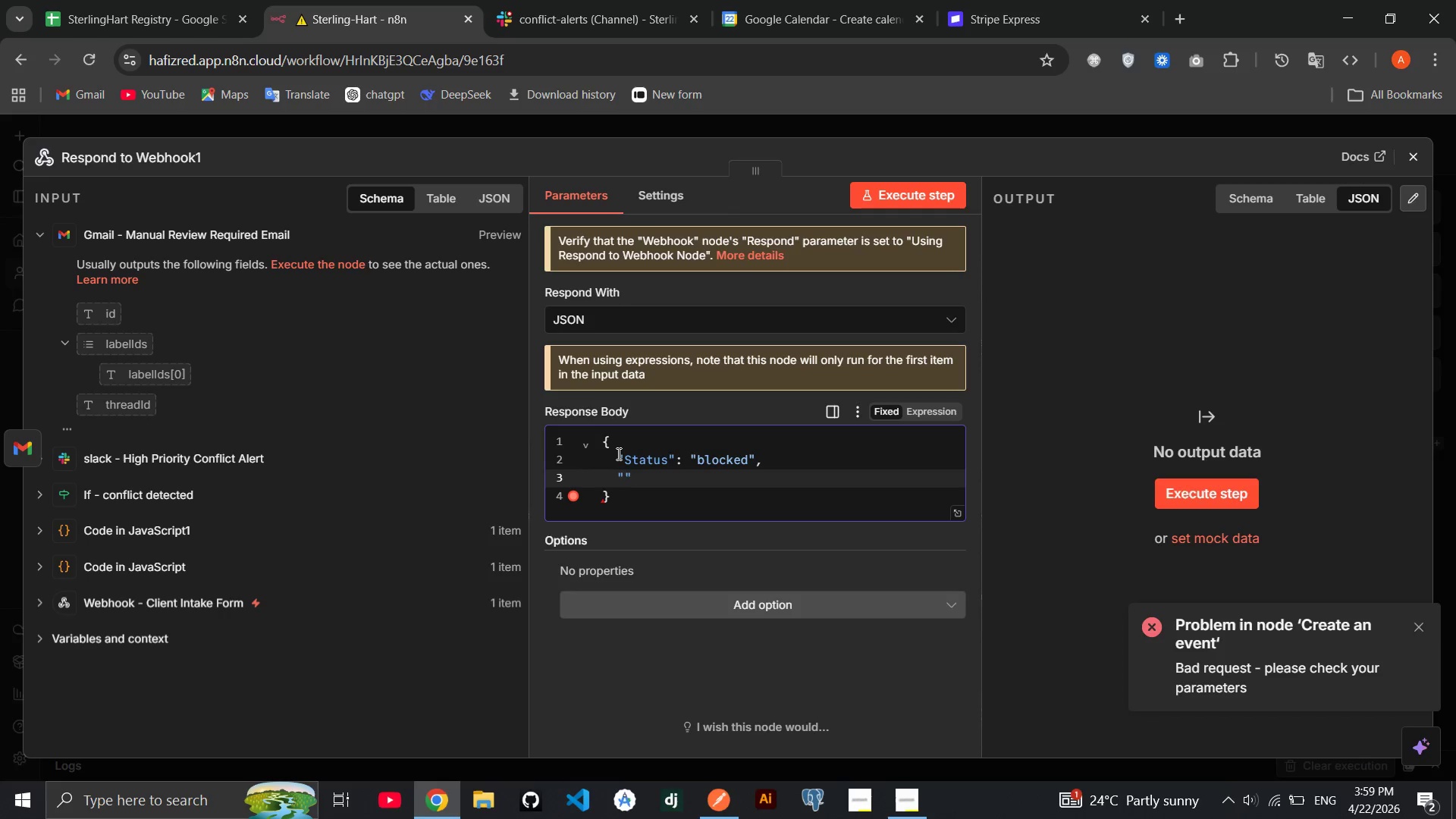 
type(reason)
 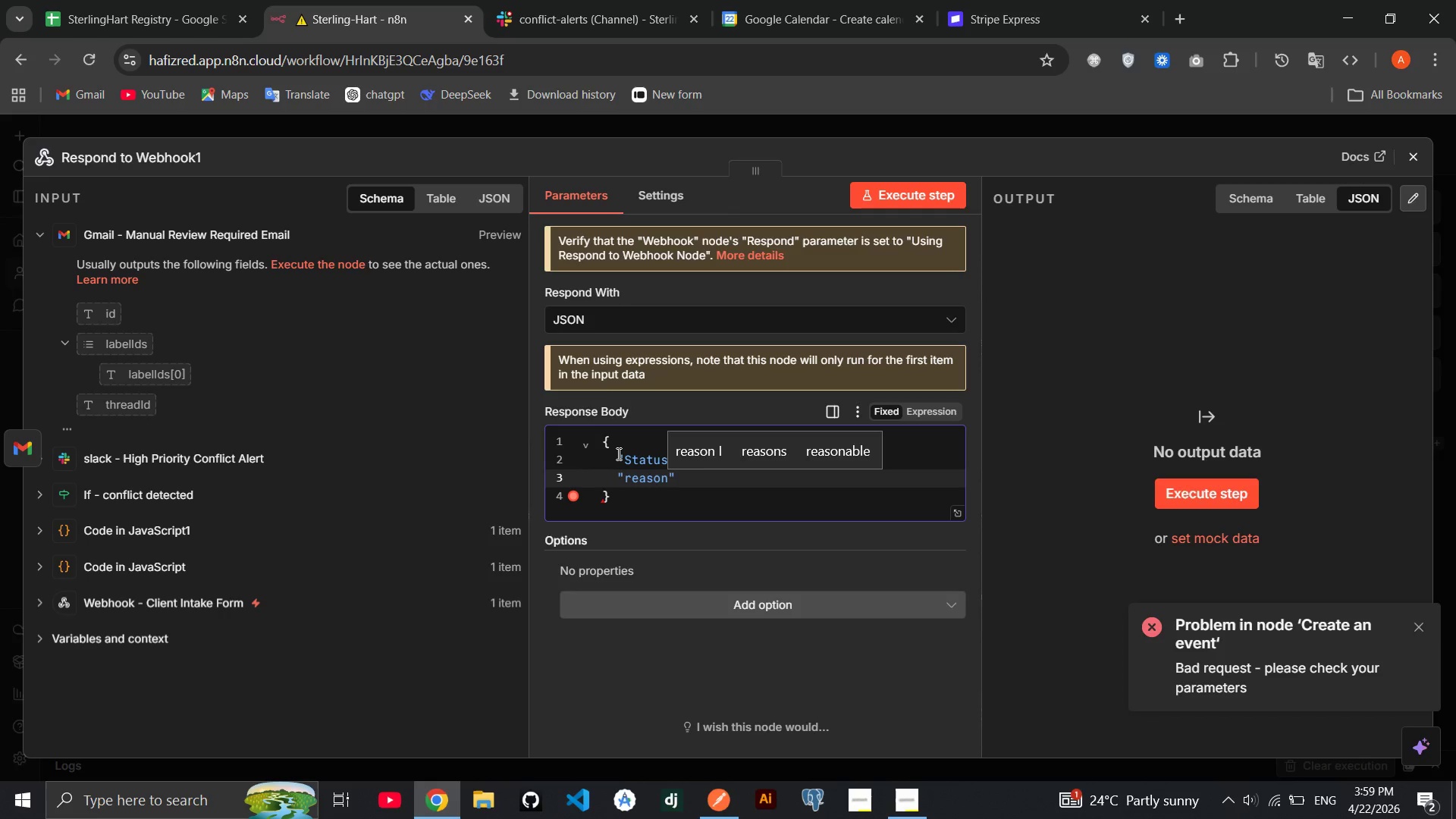 
key(ArrowRight)
 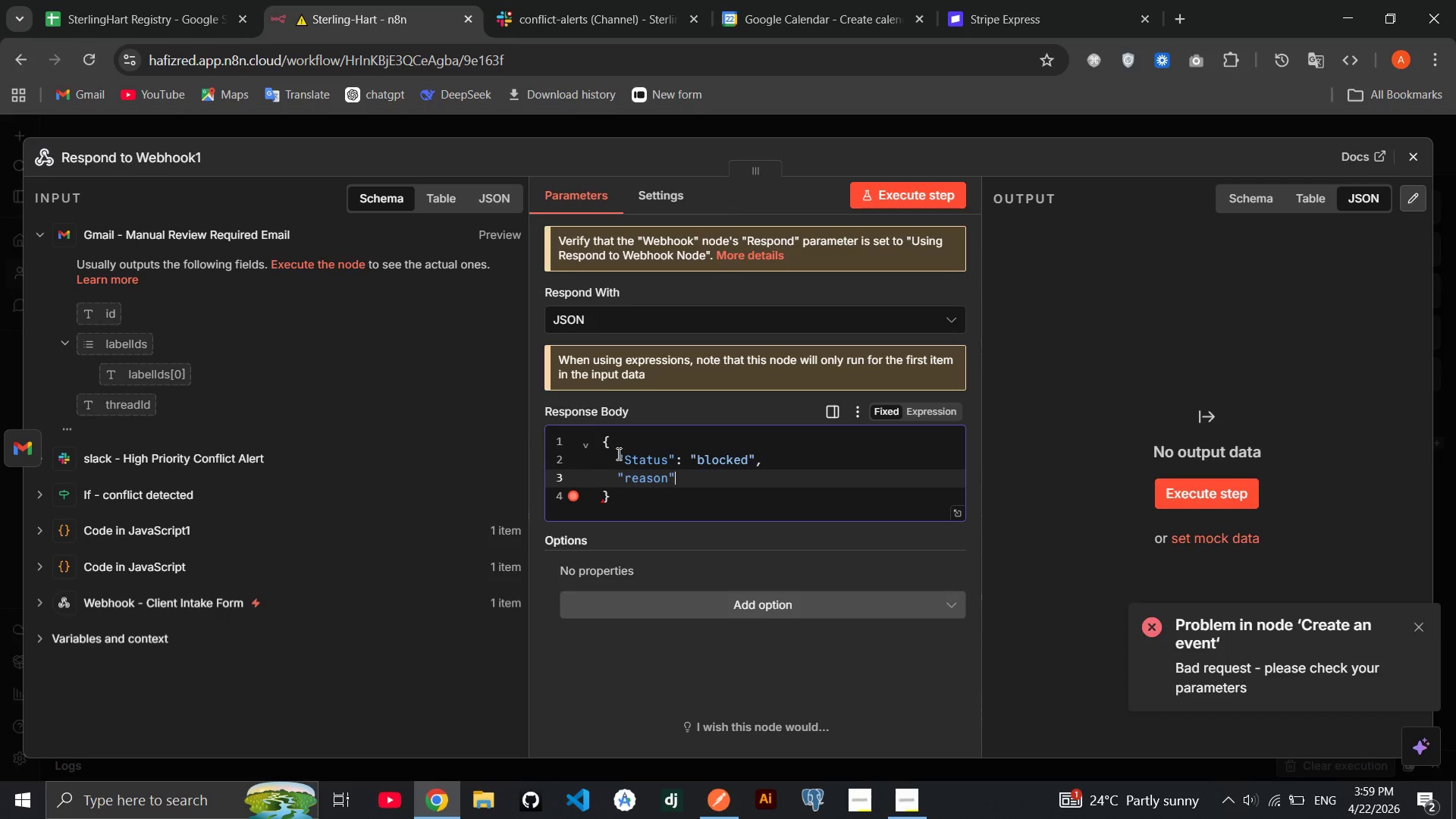 
key(Shift+ShiftRight)
 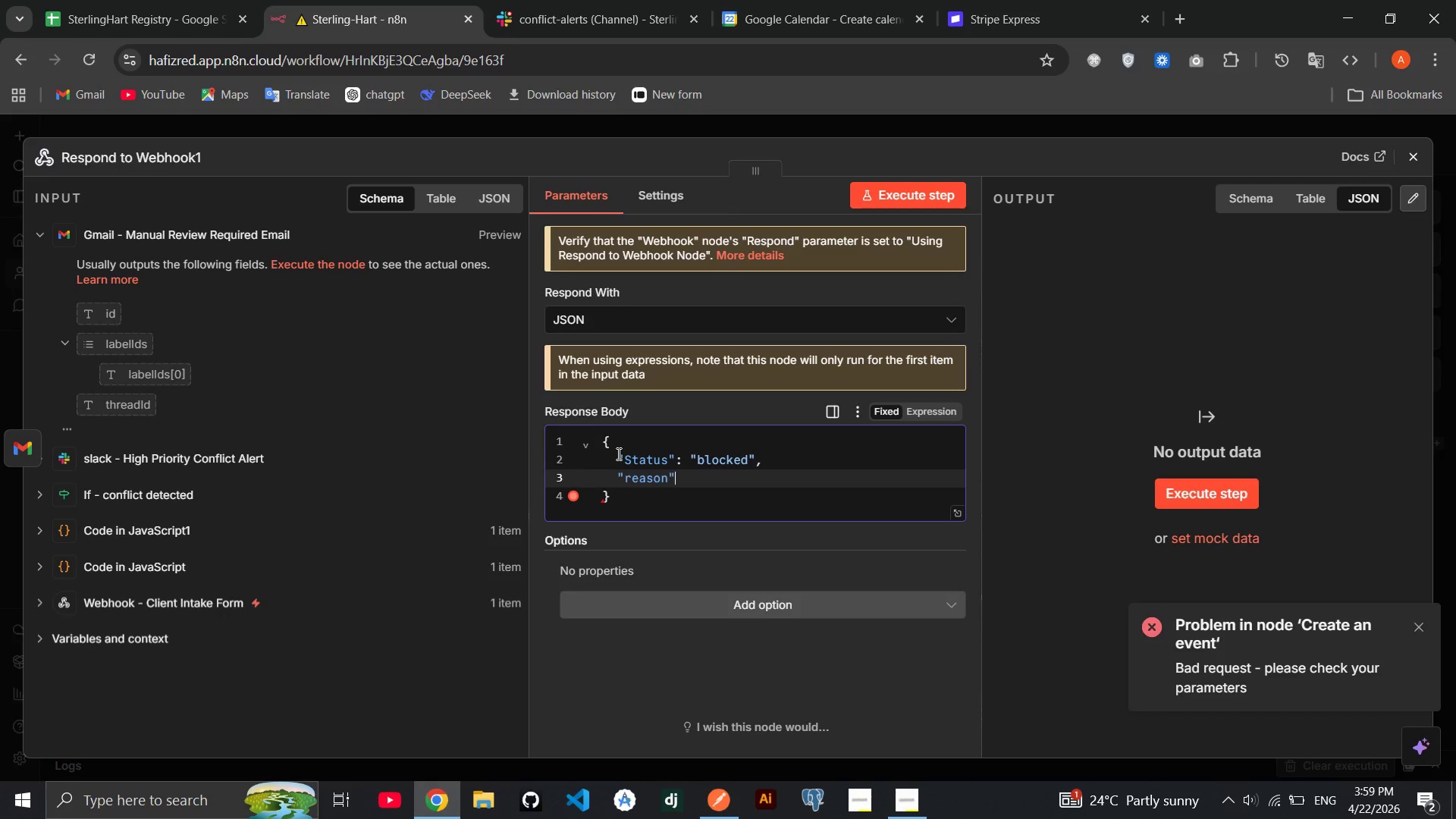 
key(Shift+Semicolon)
 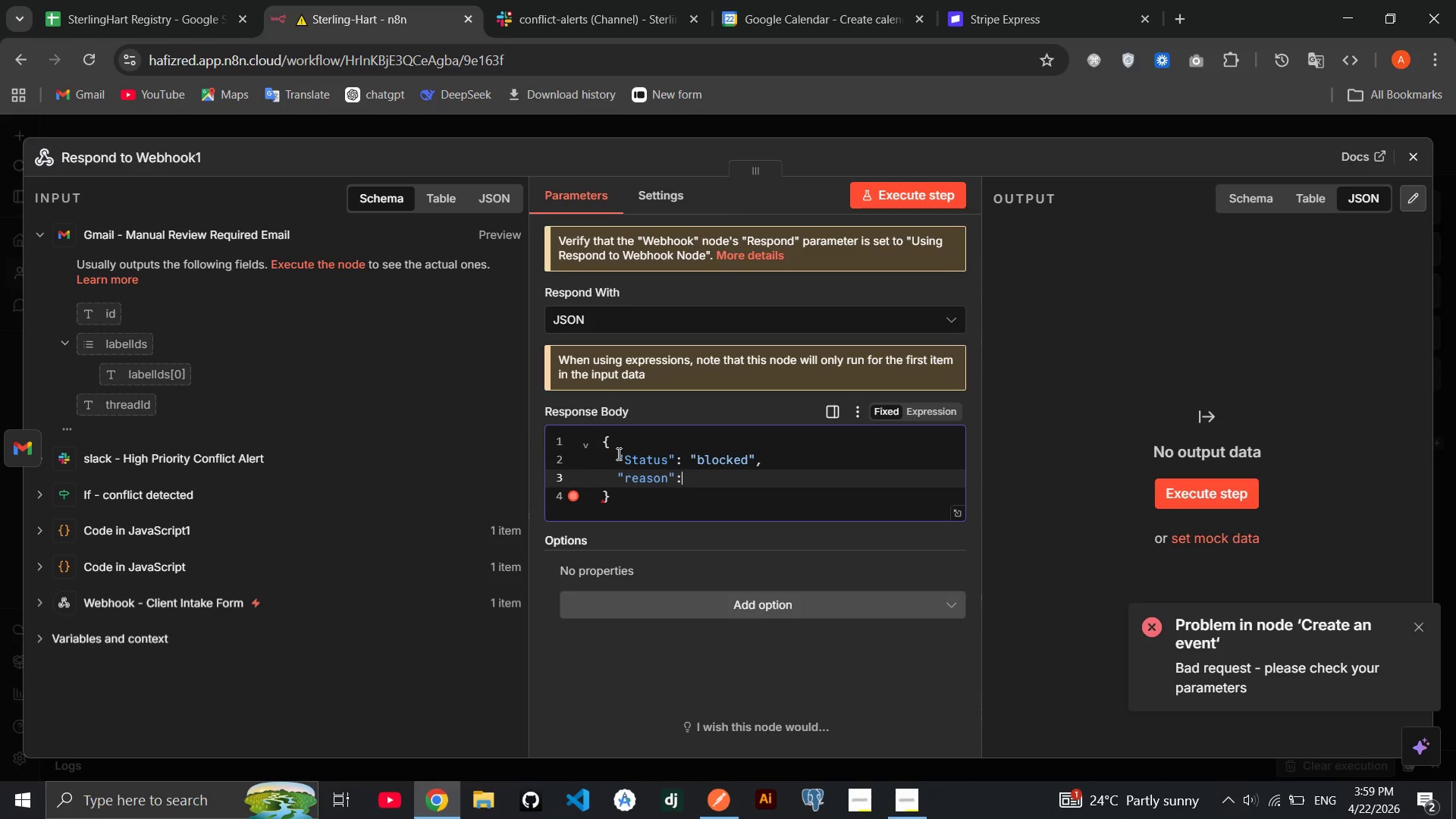 
key(Space)
 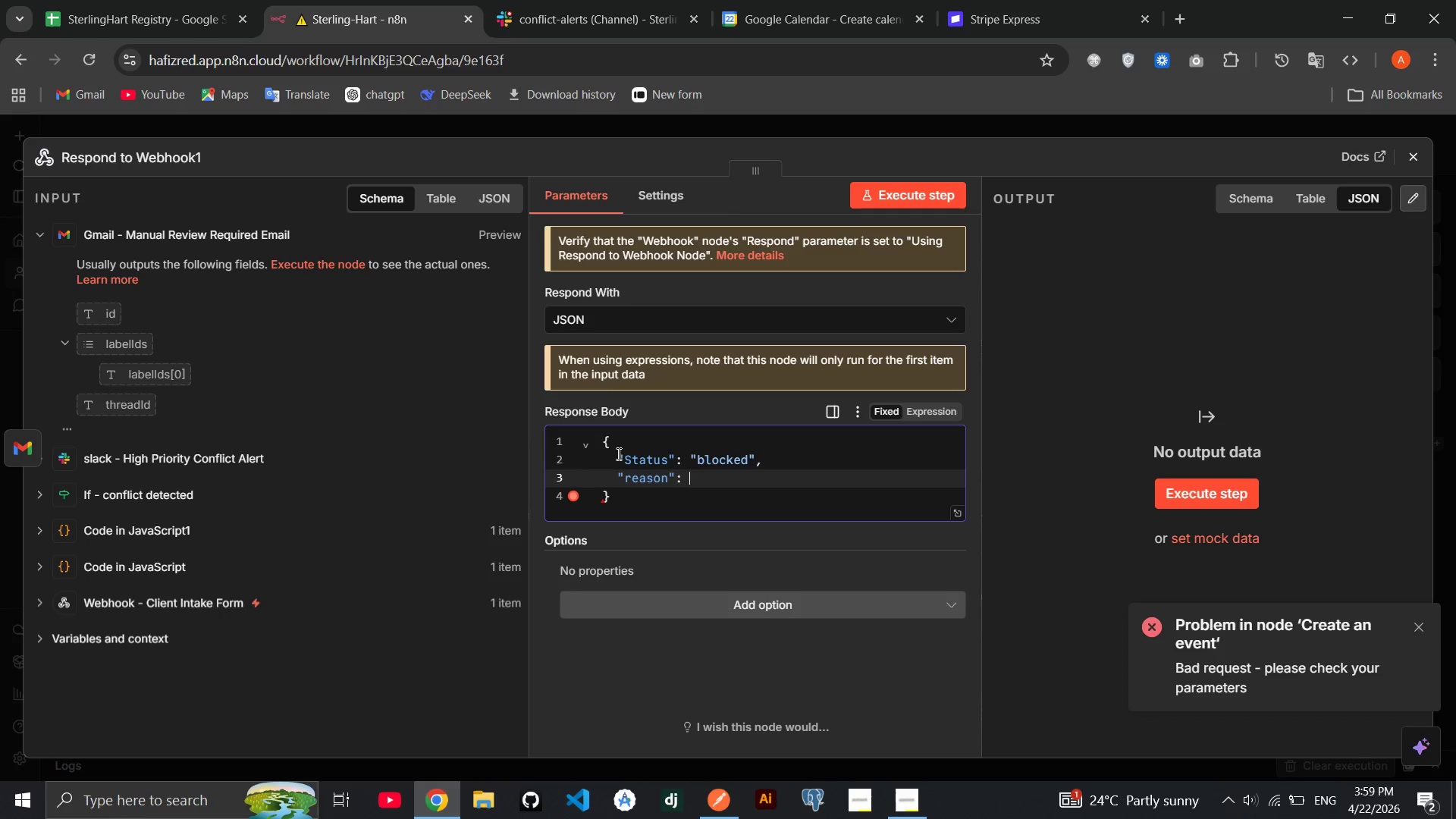 
key(Shift+Quote)
 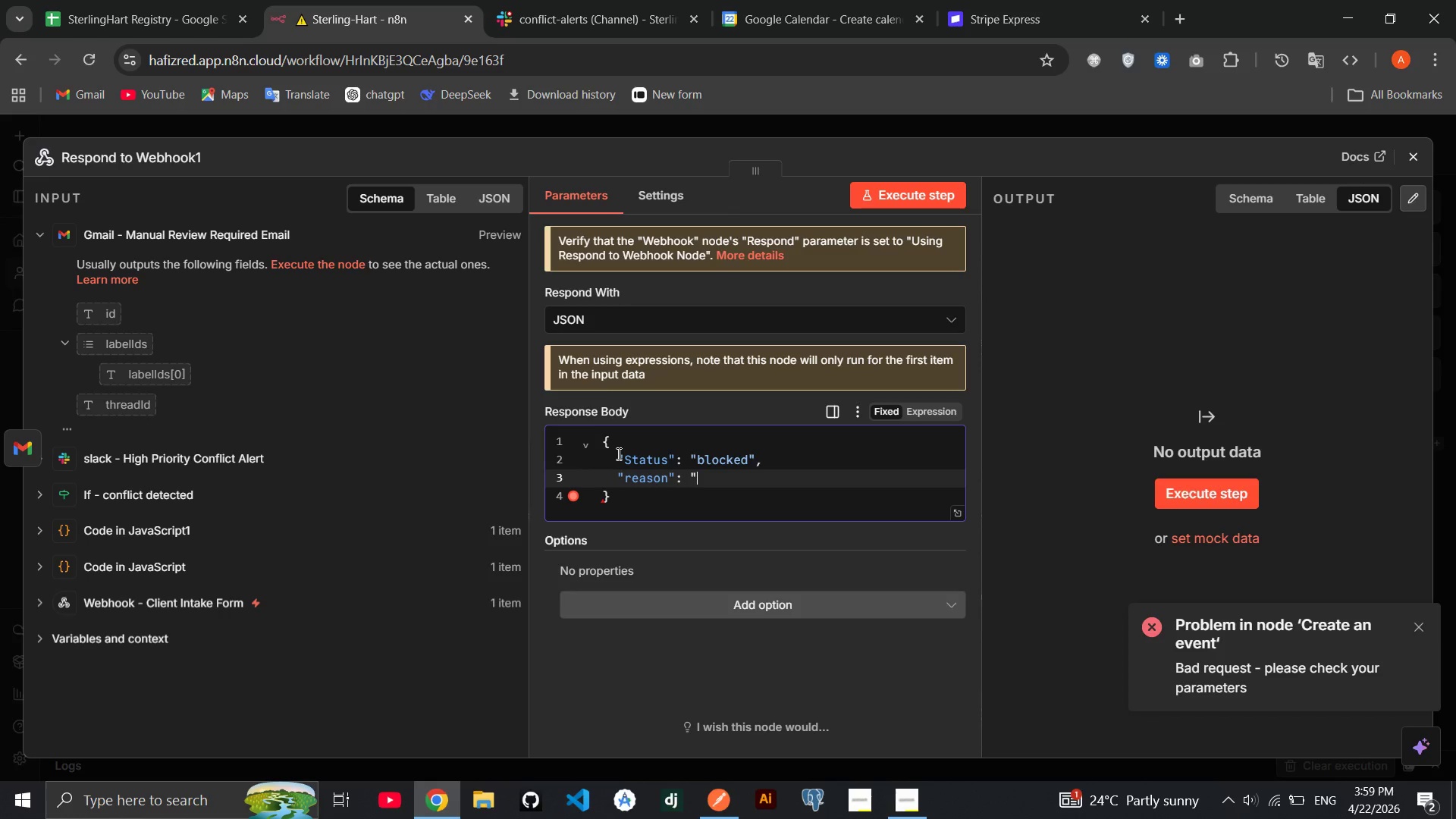 
key(Shift+Quote)
 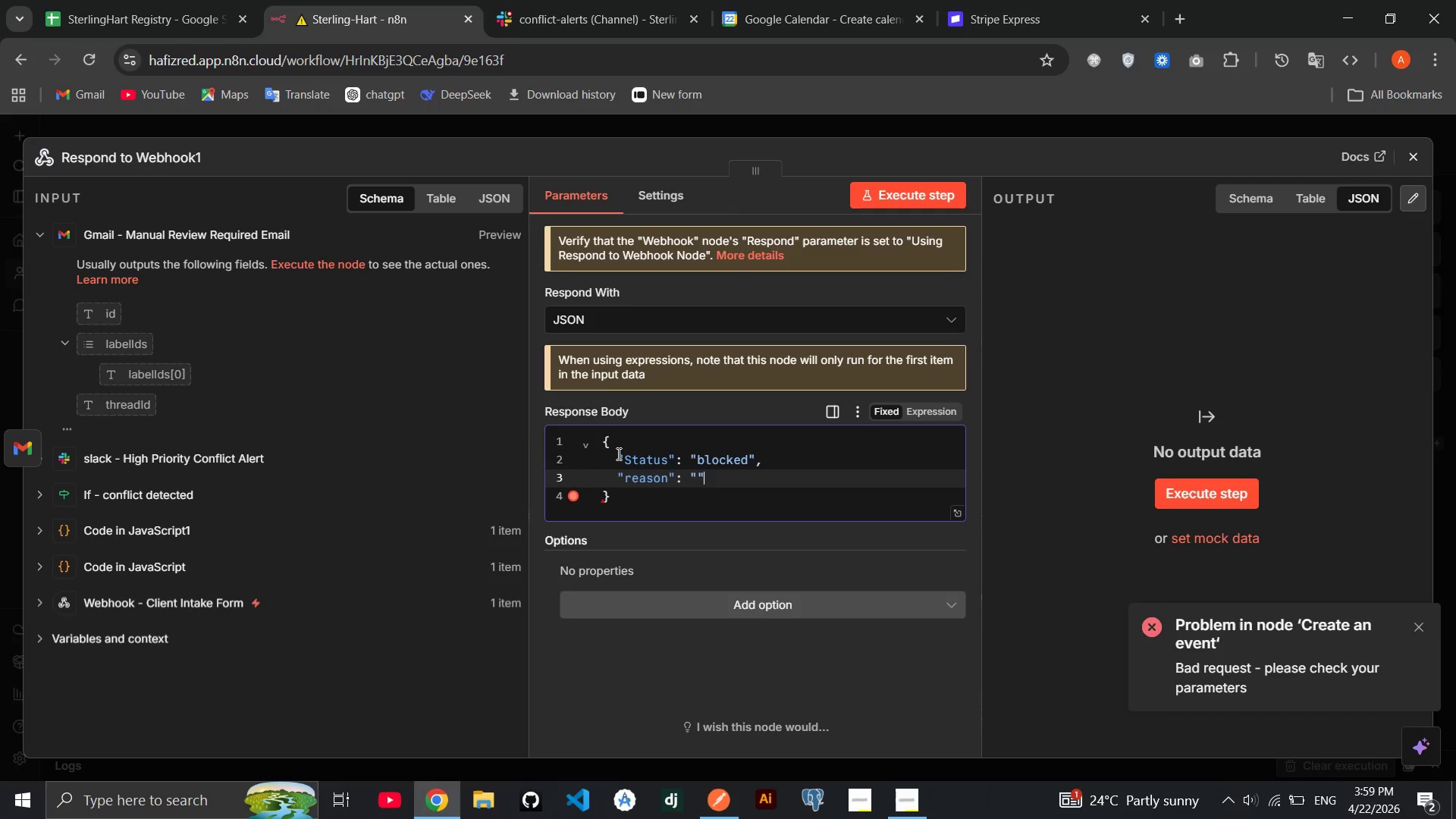 
key(ArrowLeft)
 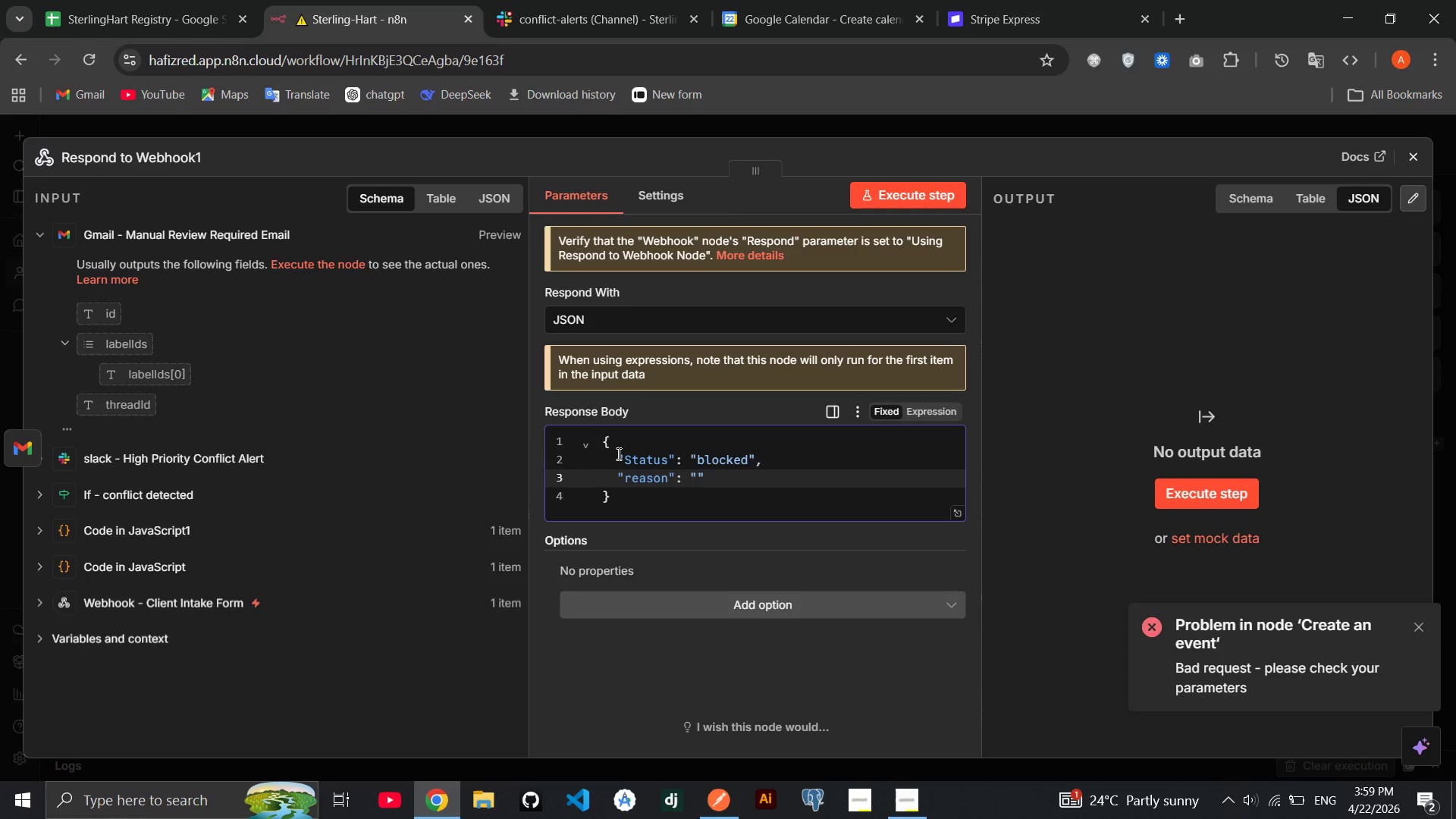 
type(conflict_detected)
 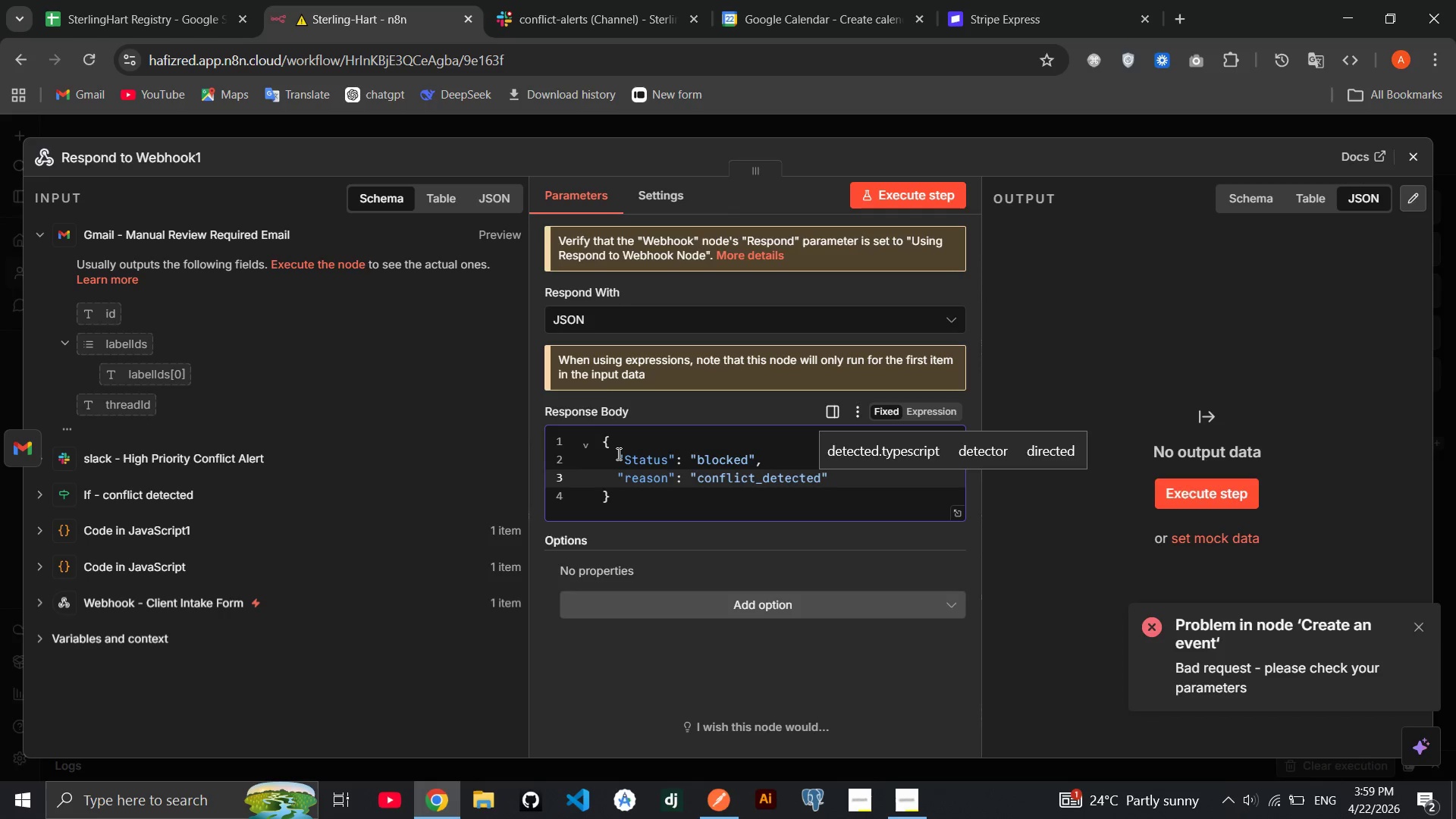 
left_click([1405, 150])
 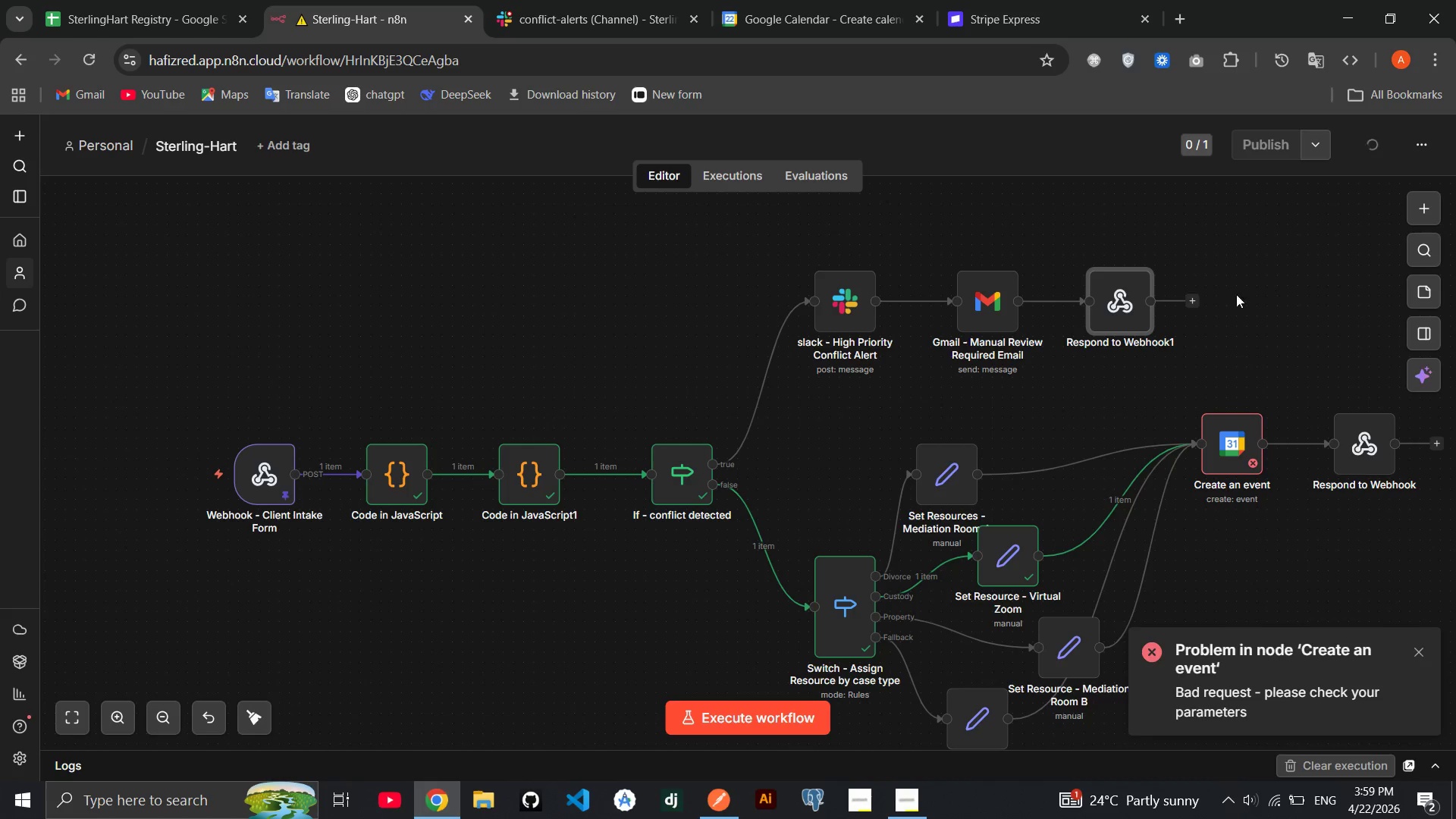 
scroll: coordinate [1141, 336], scroll_direction: down, amount: 2.0
 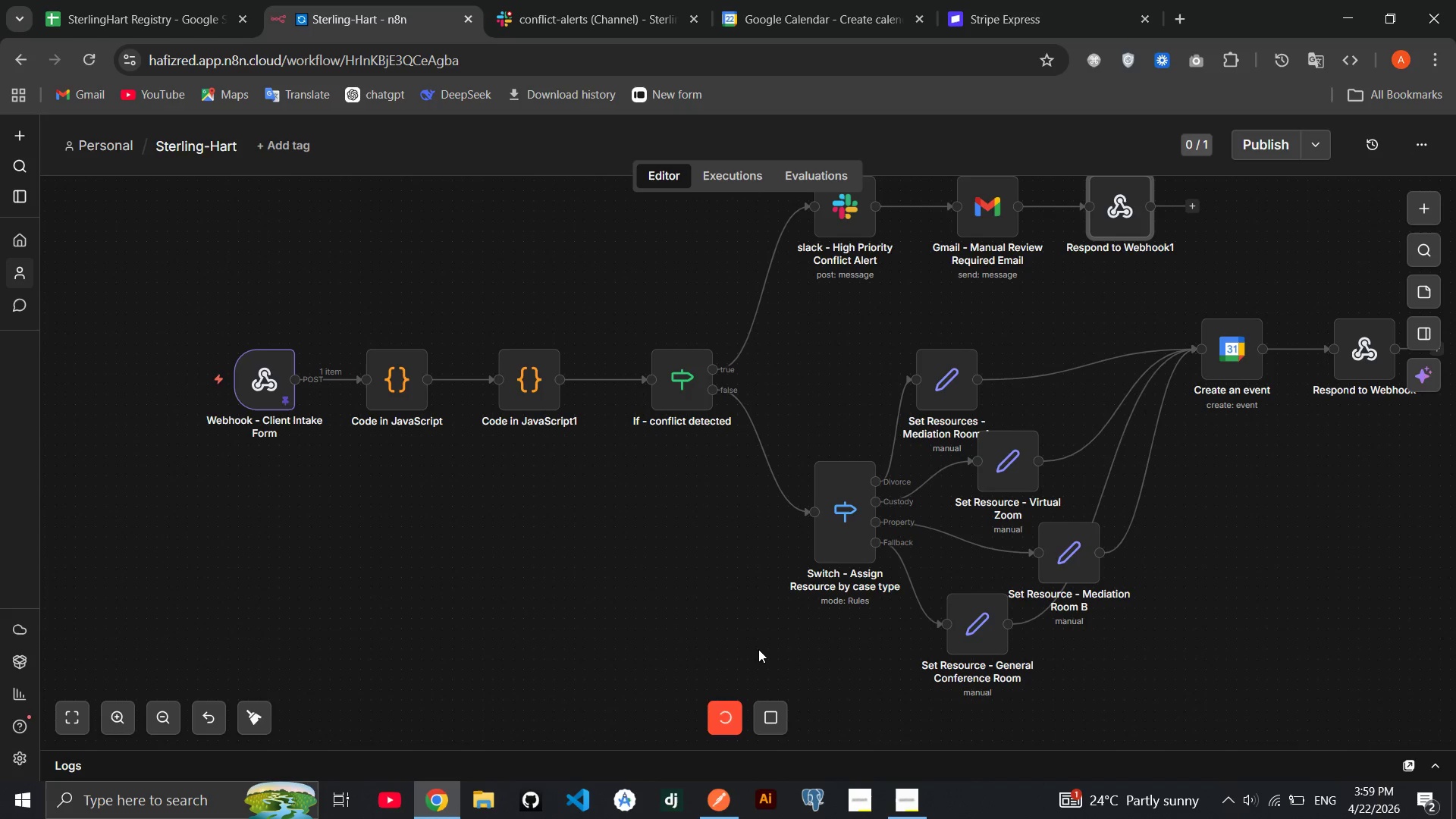 
wait(13.43)
 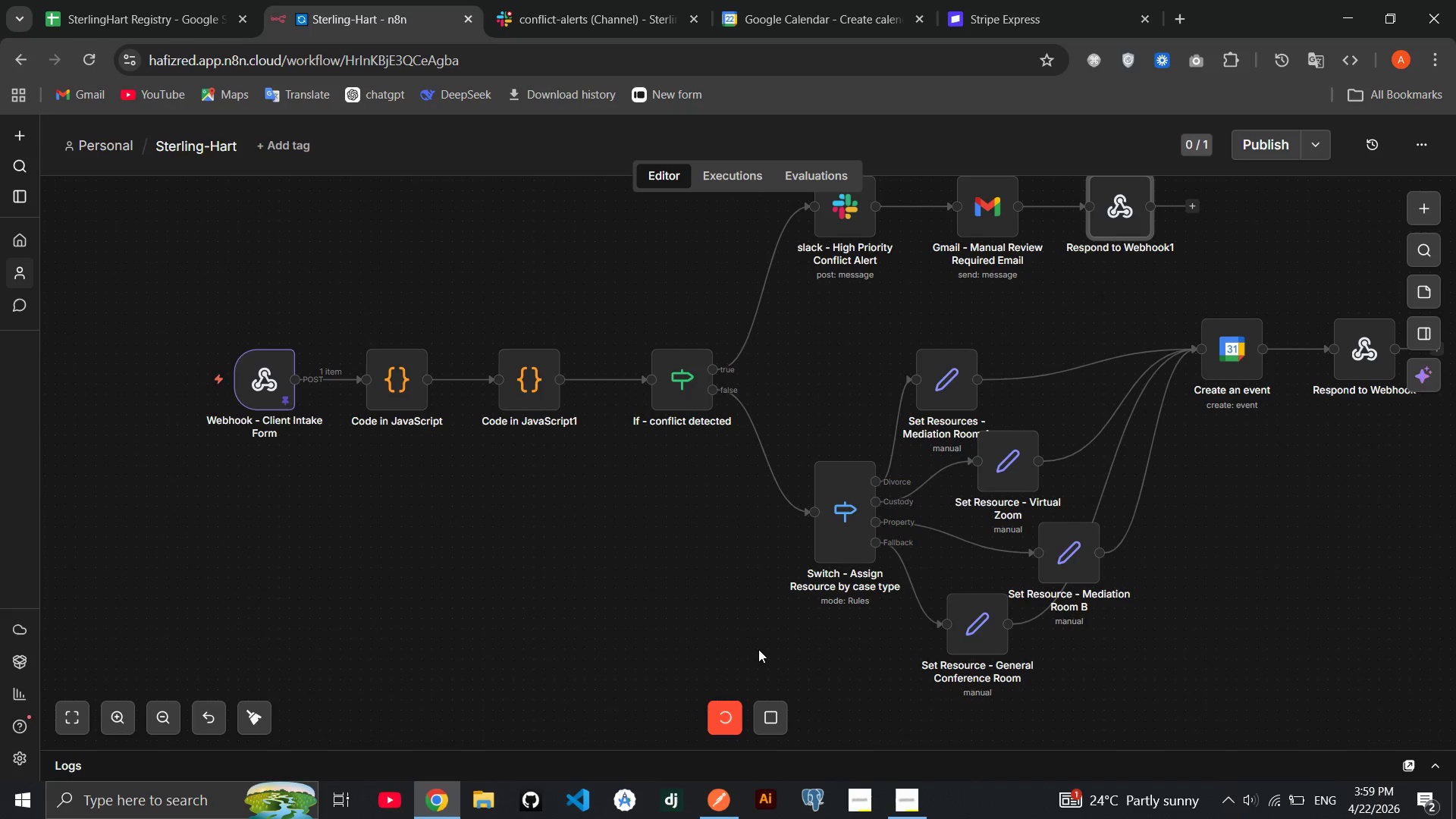 
scroll: coordinate [646, 543], scroll_direction: up, amount: 1.0
 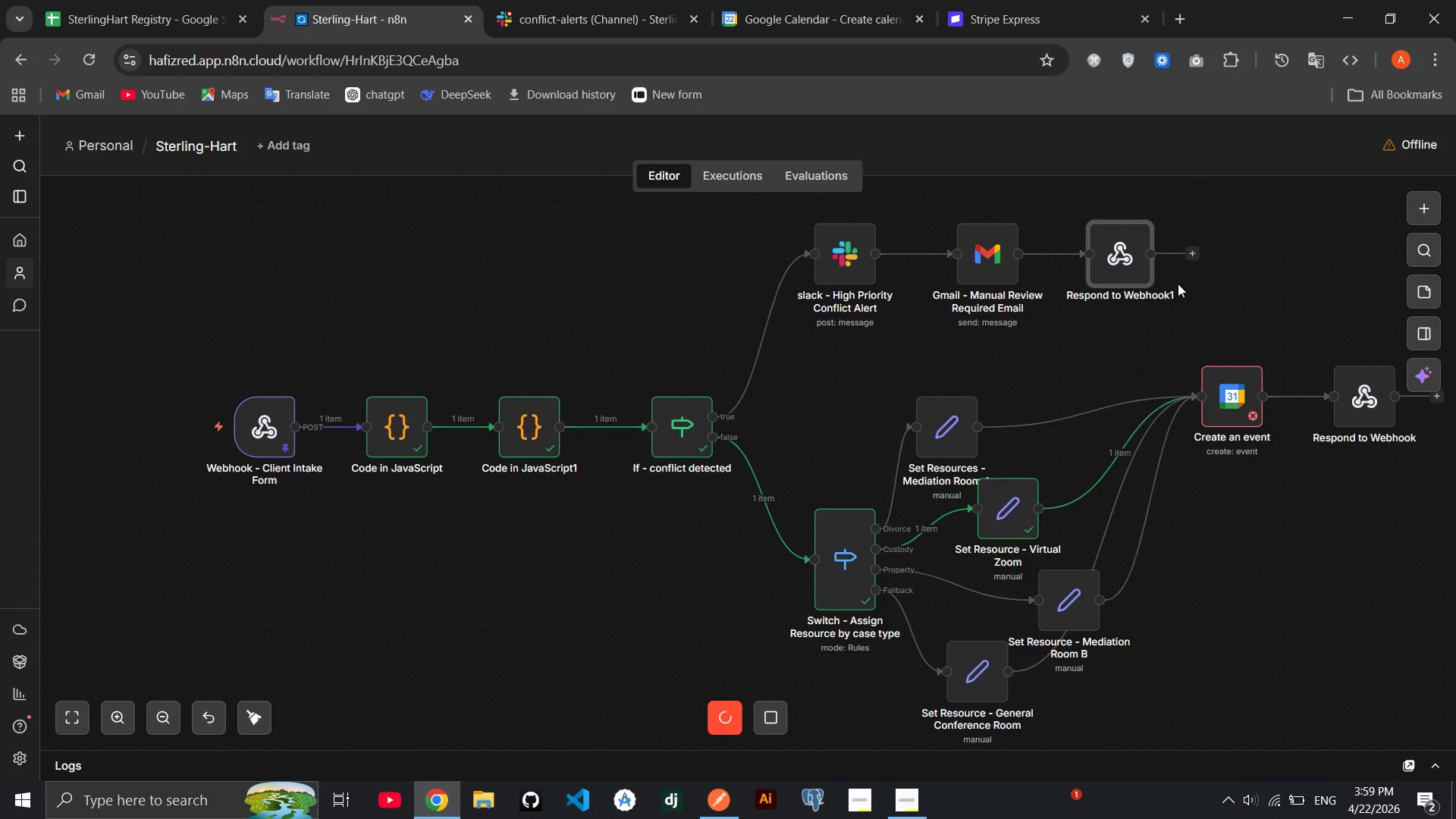 
double_click([1235, 378])
 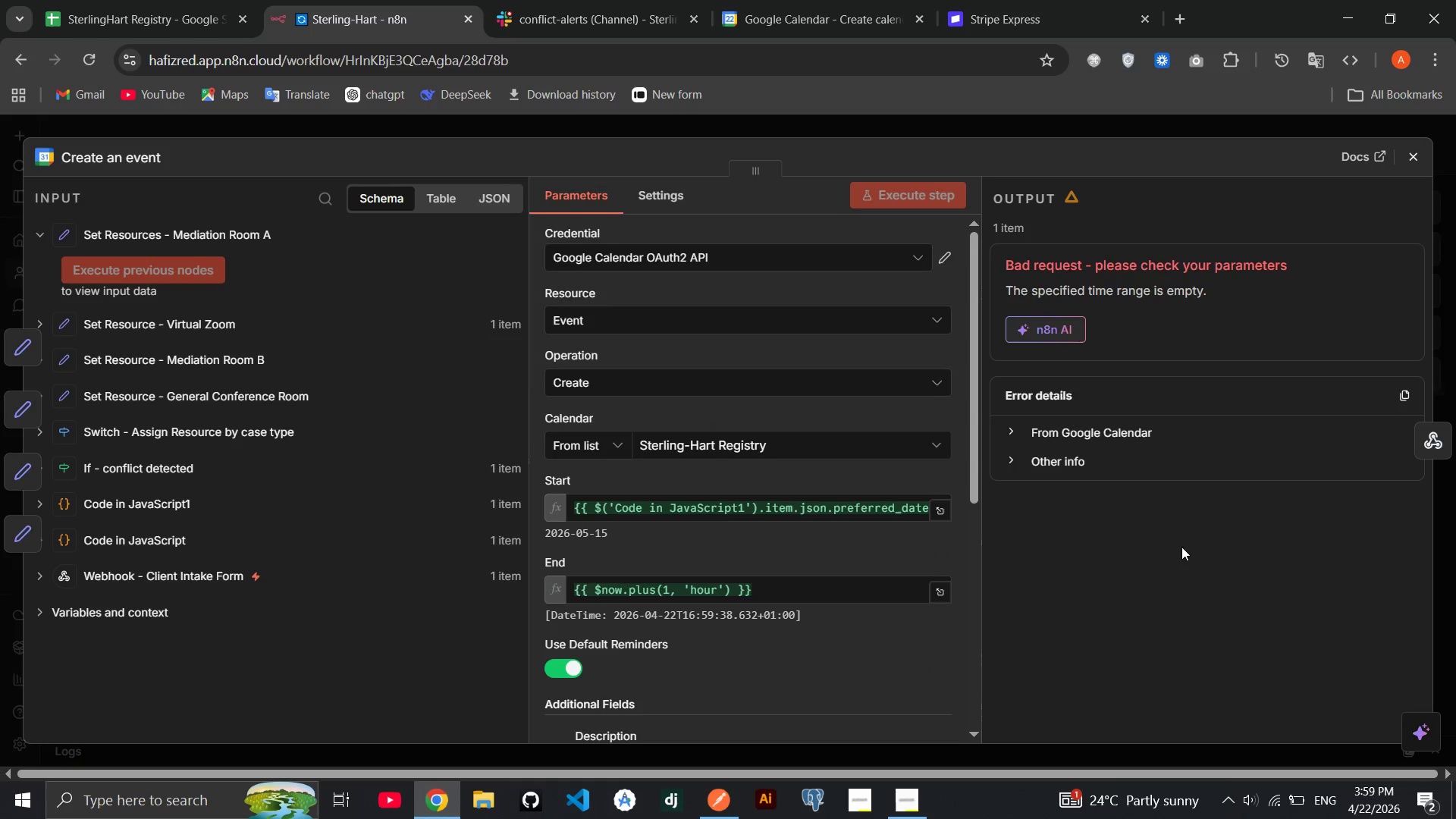 
scroll: coordinate [780, 526], scroll_direction: down, amount: 4.0
 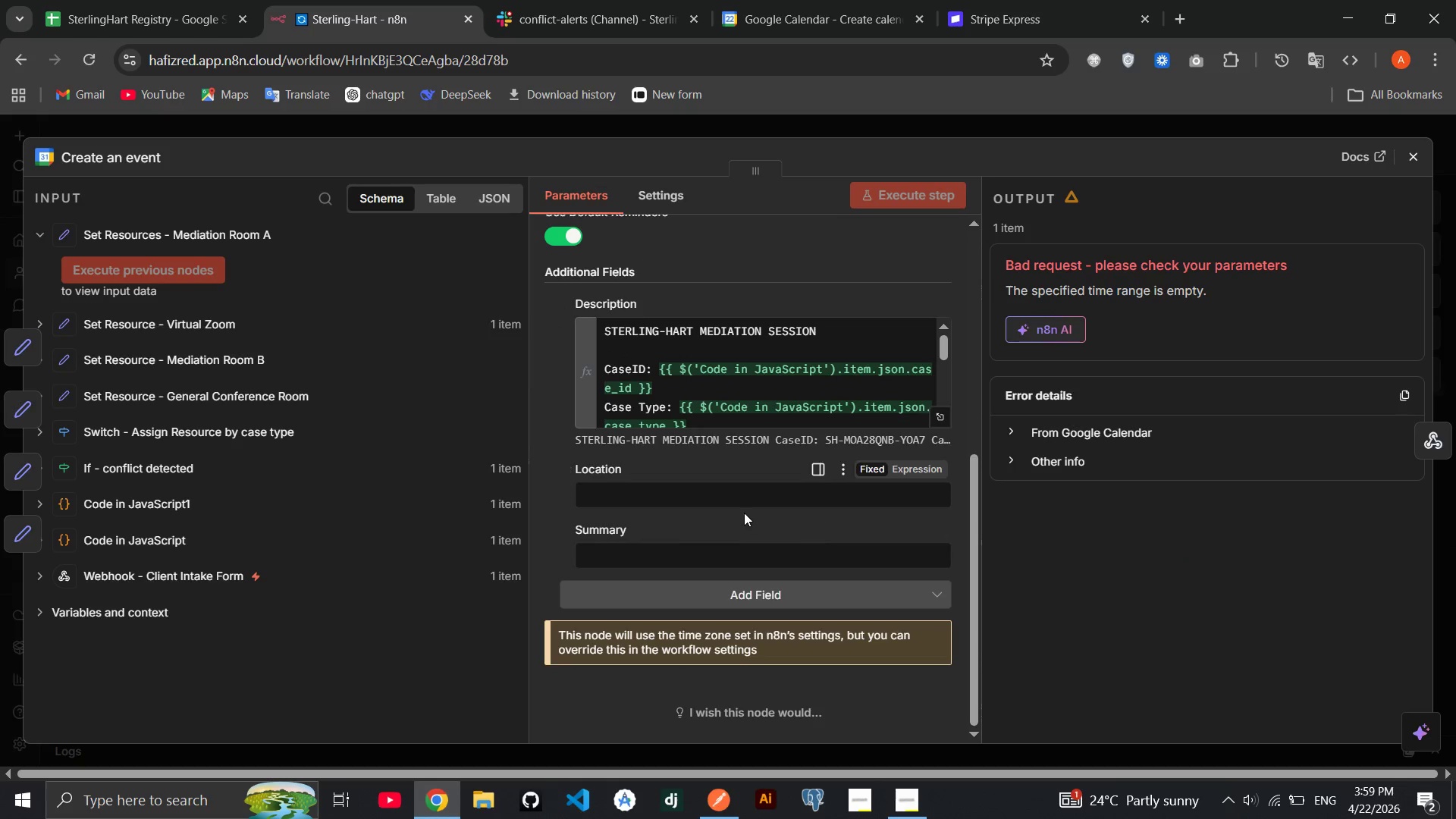 
left_click([736, 492])
 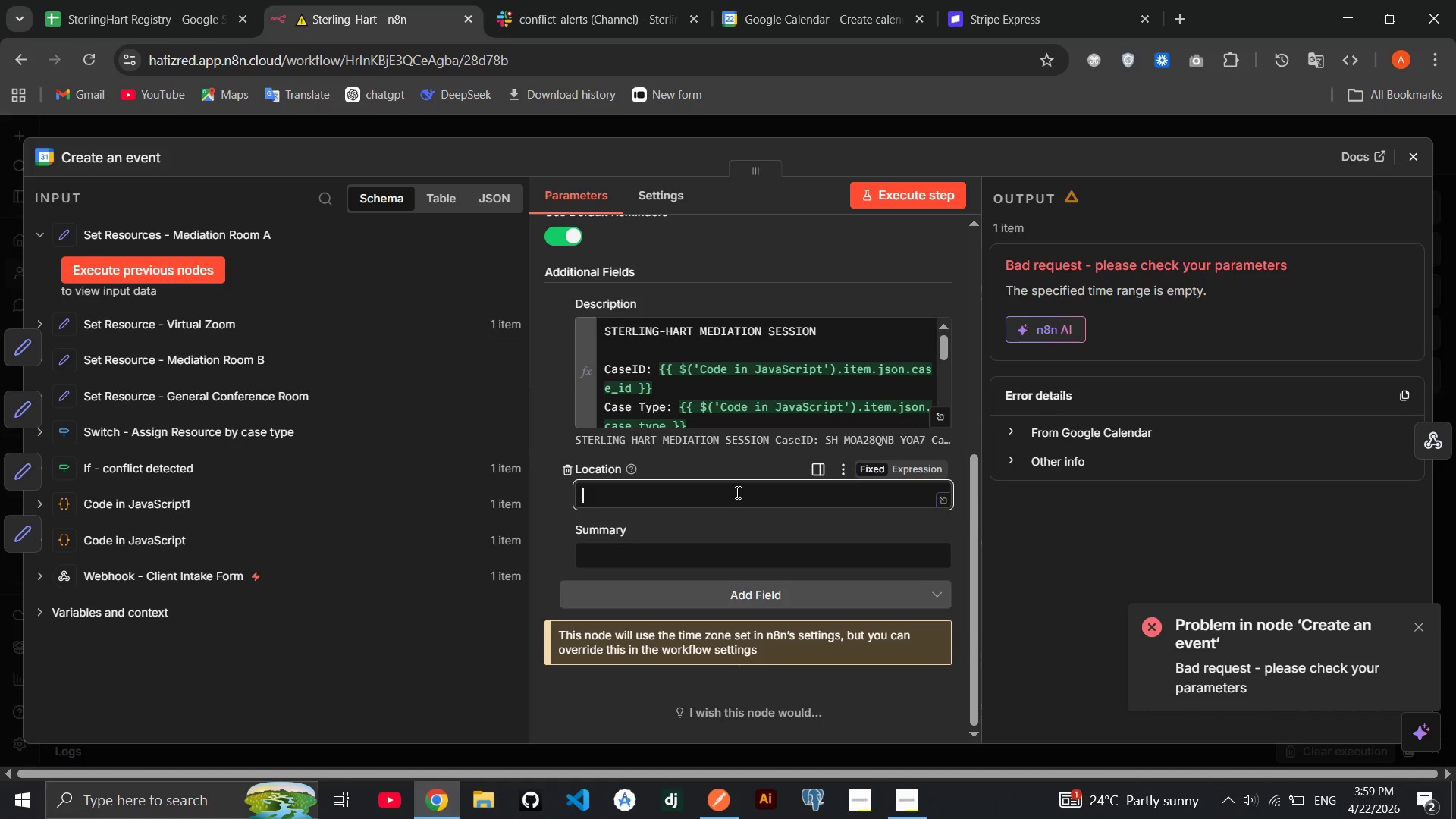 
wait(8.17)
 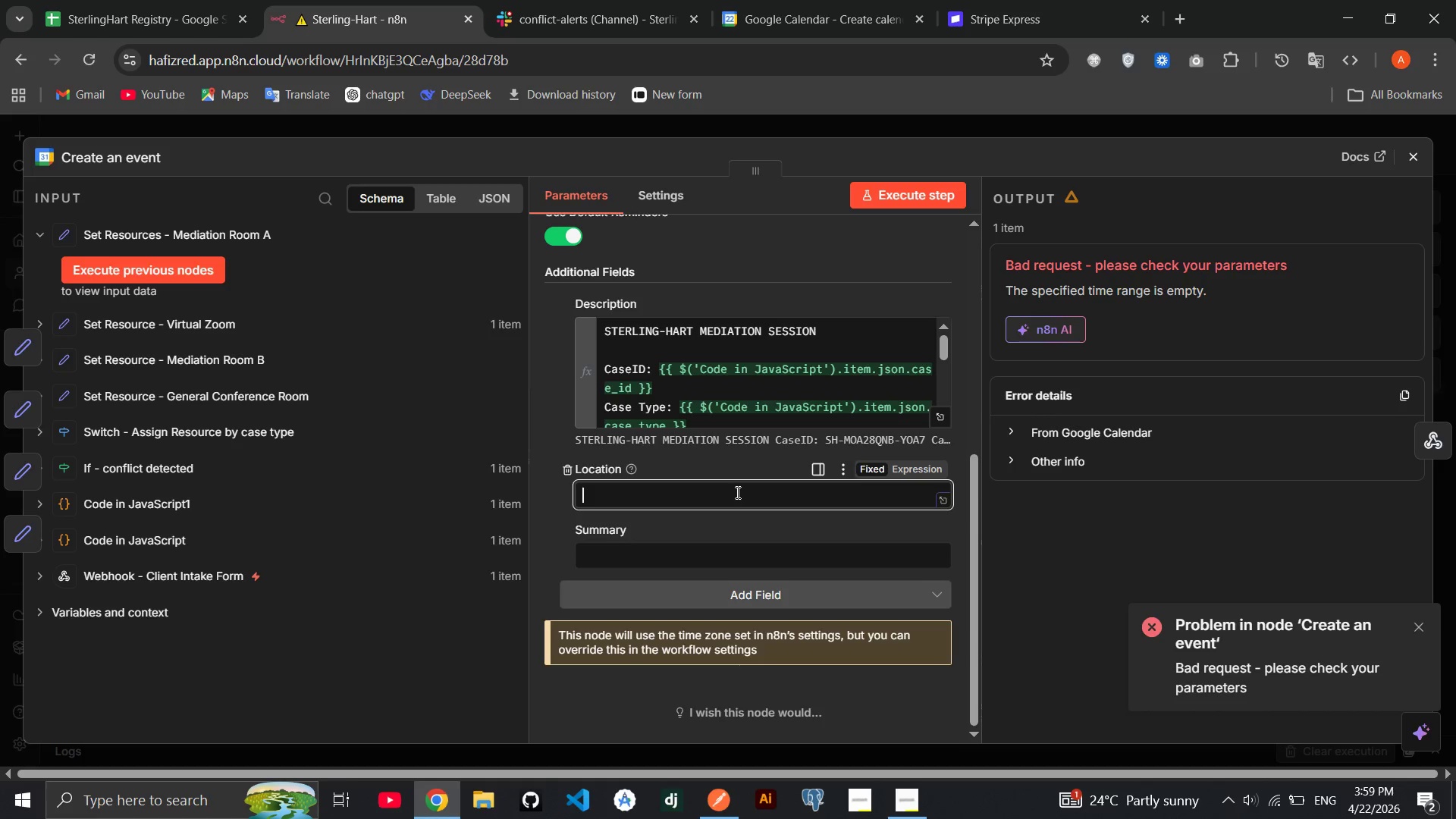 
left_click([146, 531])
 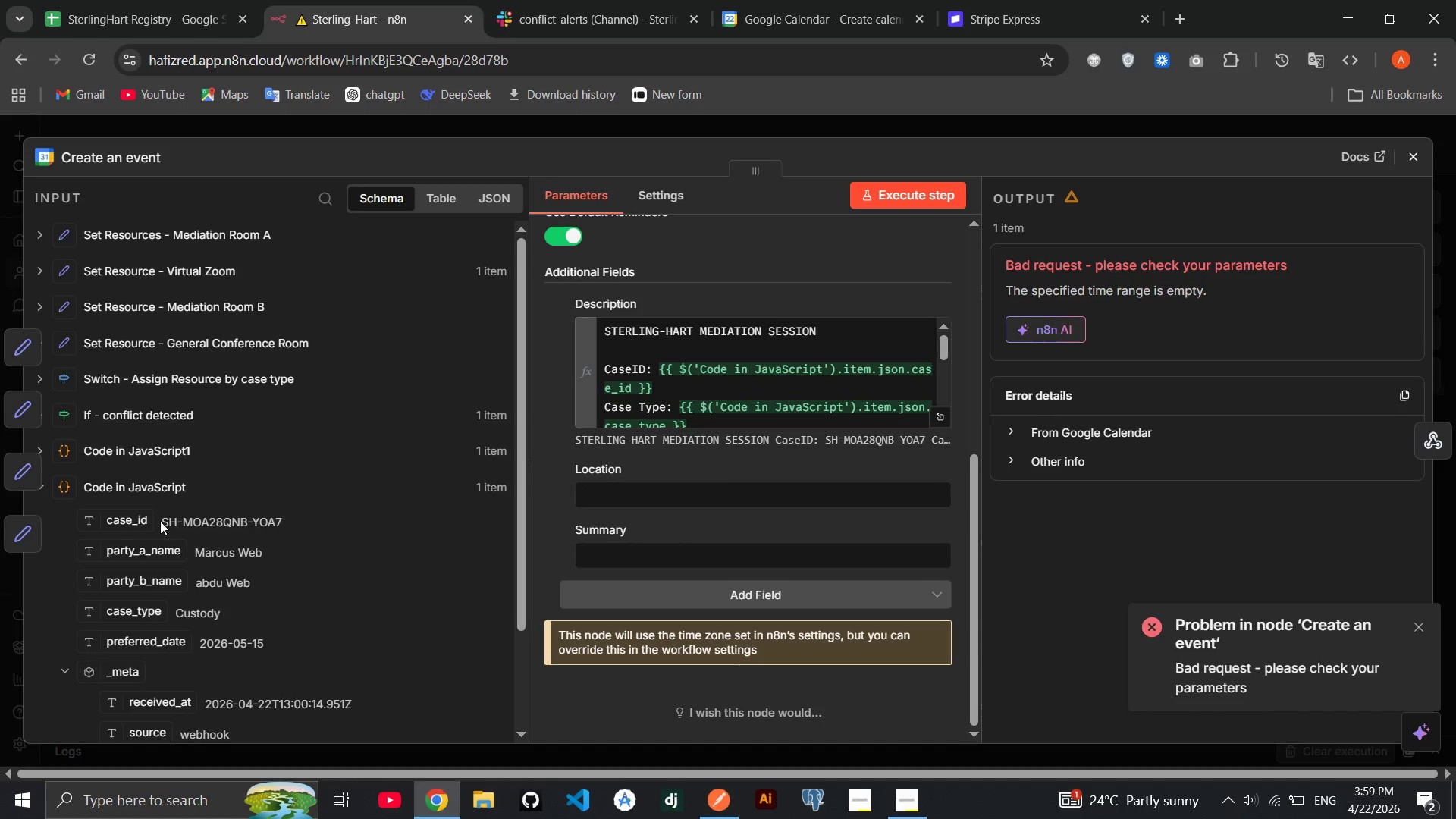 
scroll: coordinate [160, 521], scroll_direction: down, amount: 2.0
 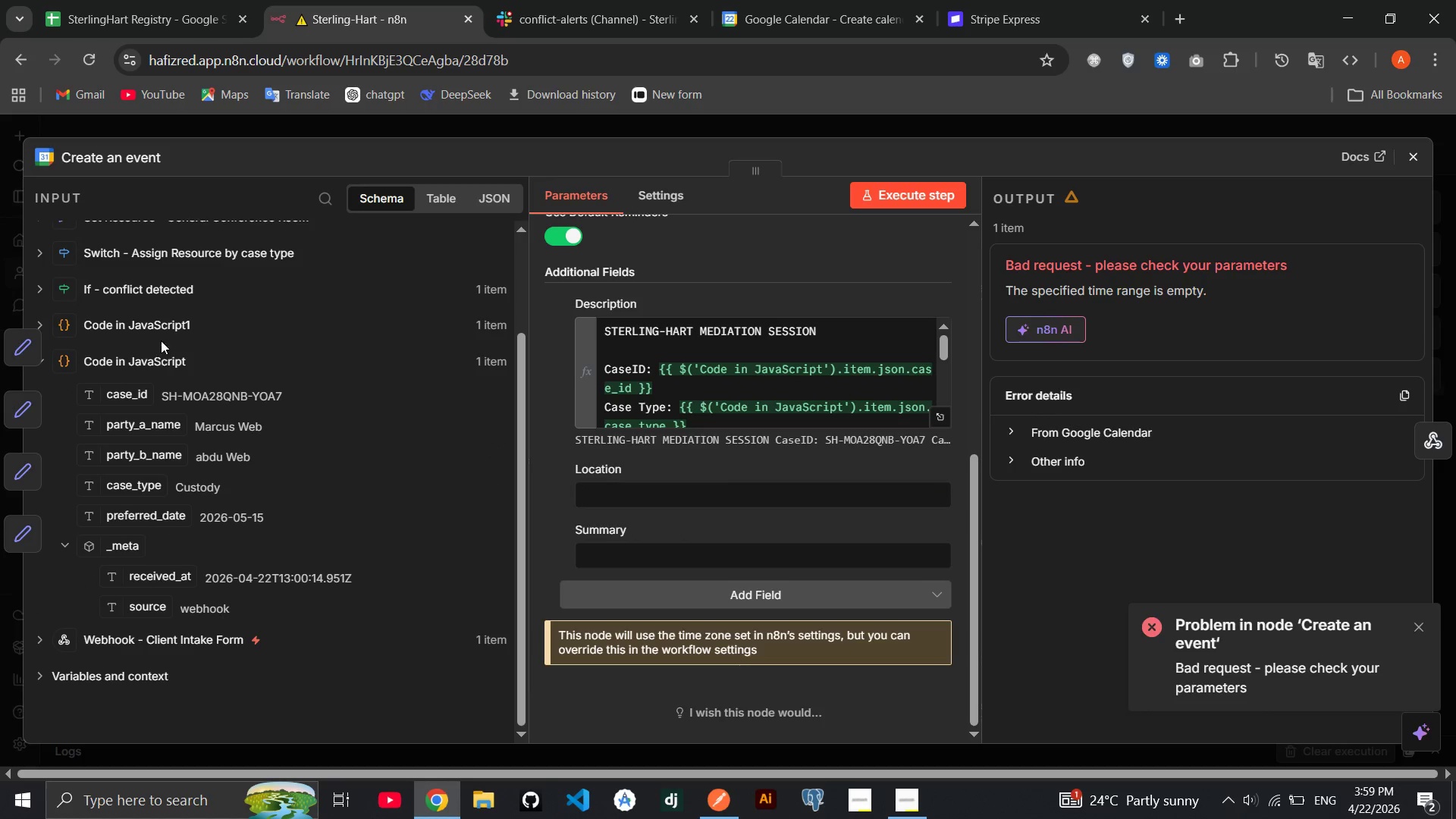 
left_click([166, 330])
 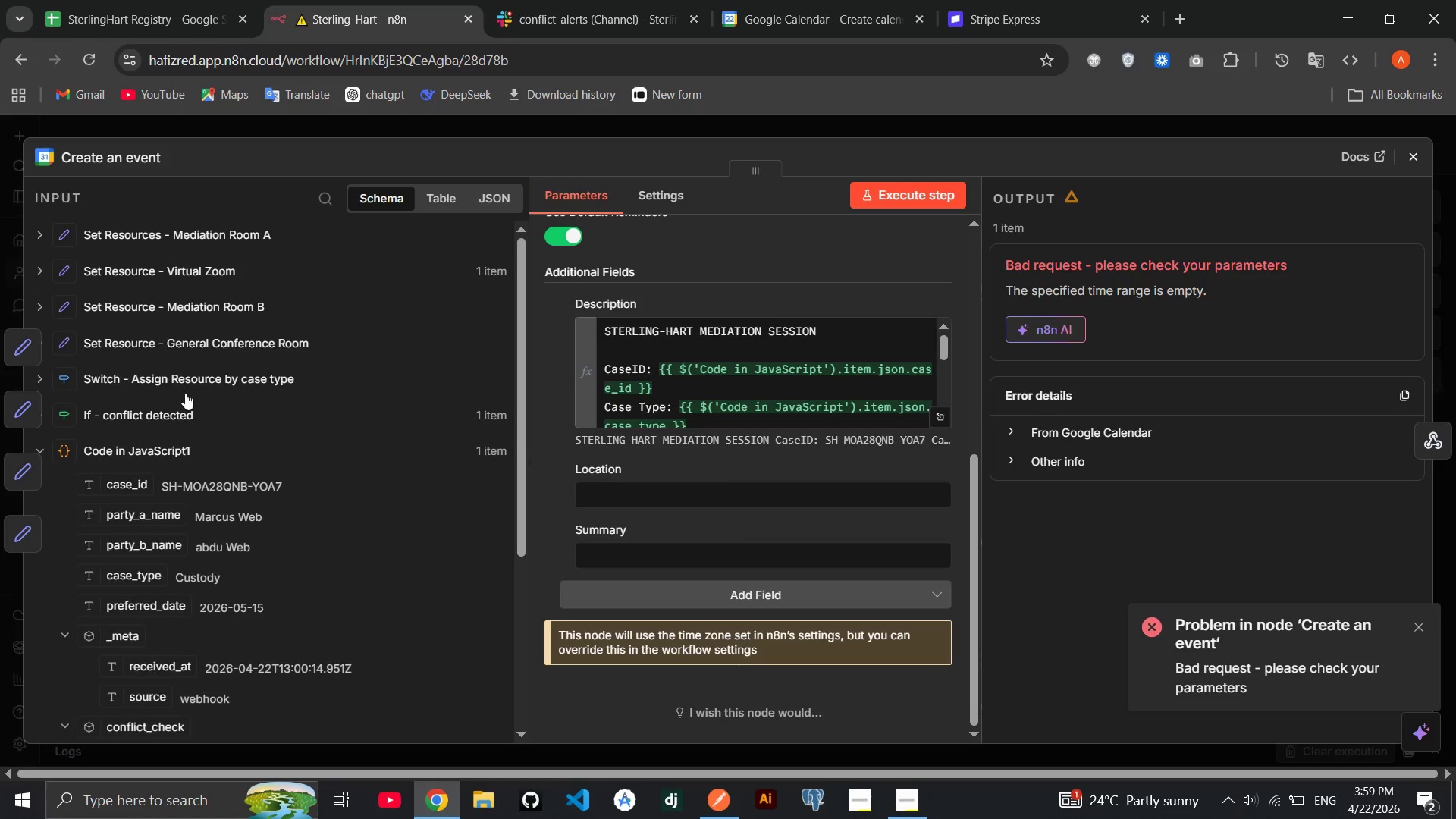 
scroll: coordinate [187, 411], scroll_direction: down, amount: 2.0
 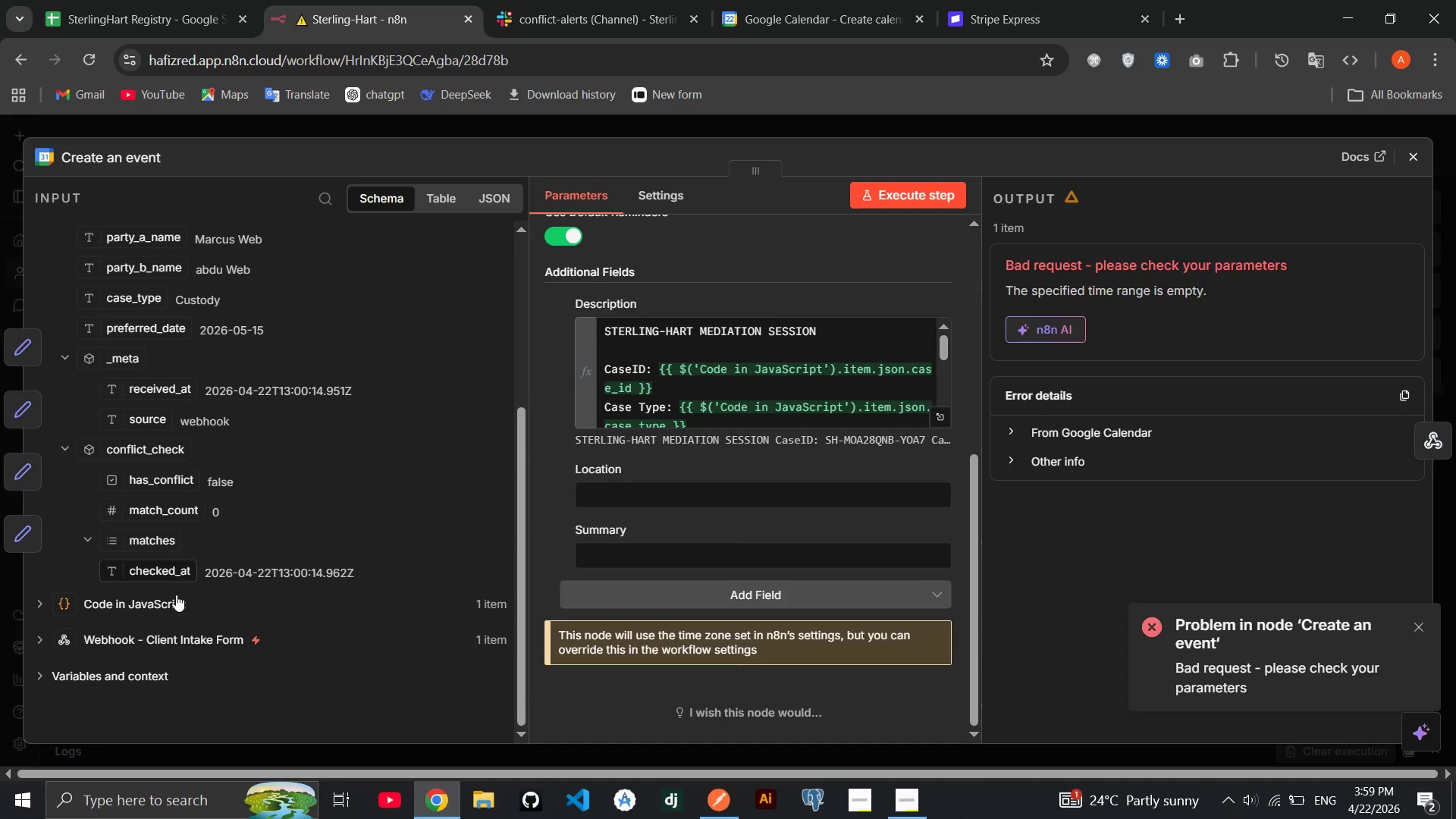 
left_click([176, 641])
 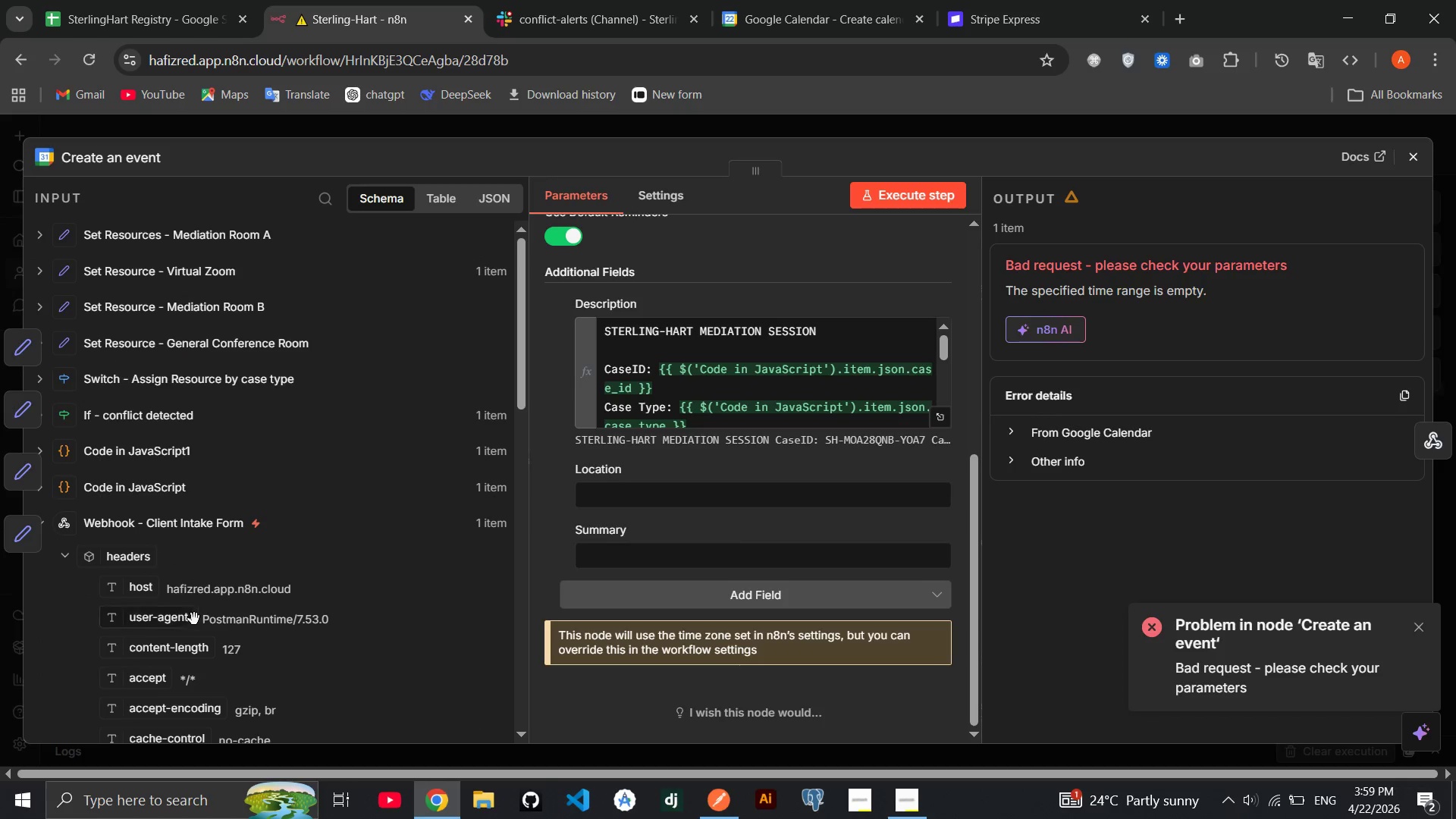 
scroll: coordinate [199, 612], scroll_direction: down, amount: 8.0
 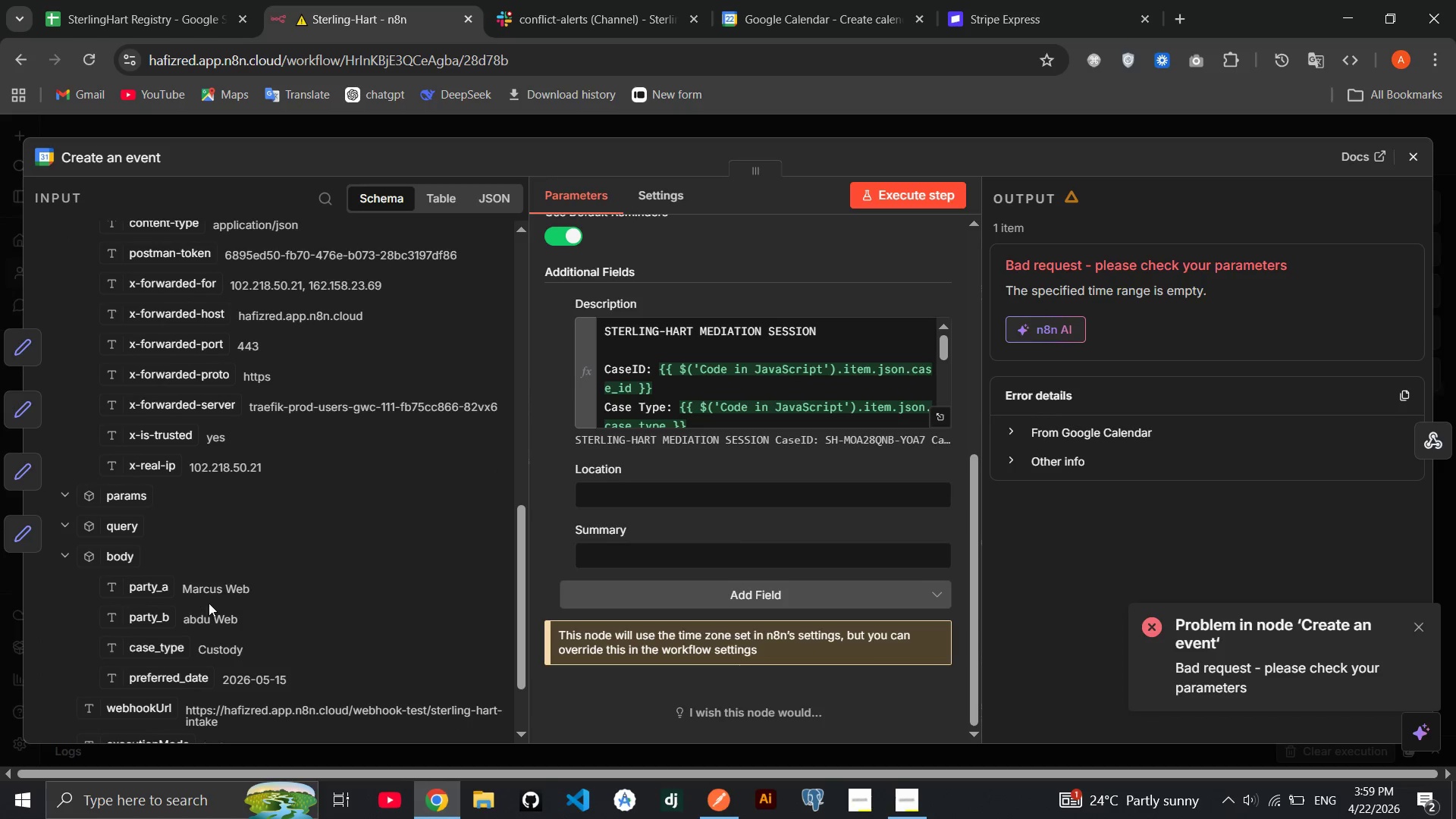 
scroll: coordinate [218, 585], scroll_direction: up, amount: 16.0
 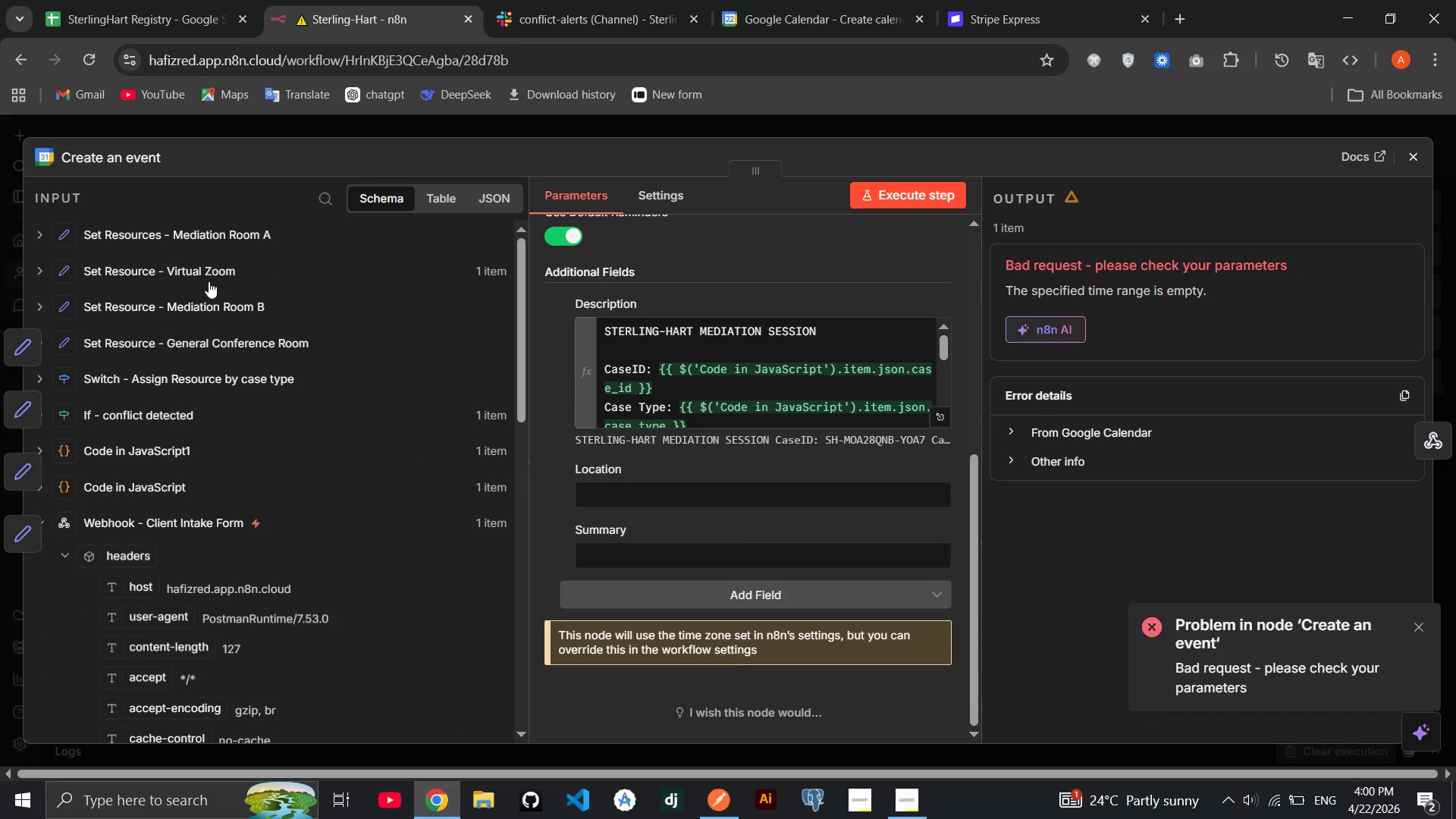 
left_click([209, 268])
 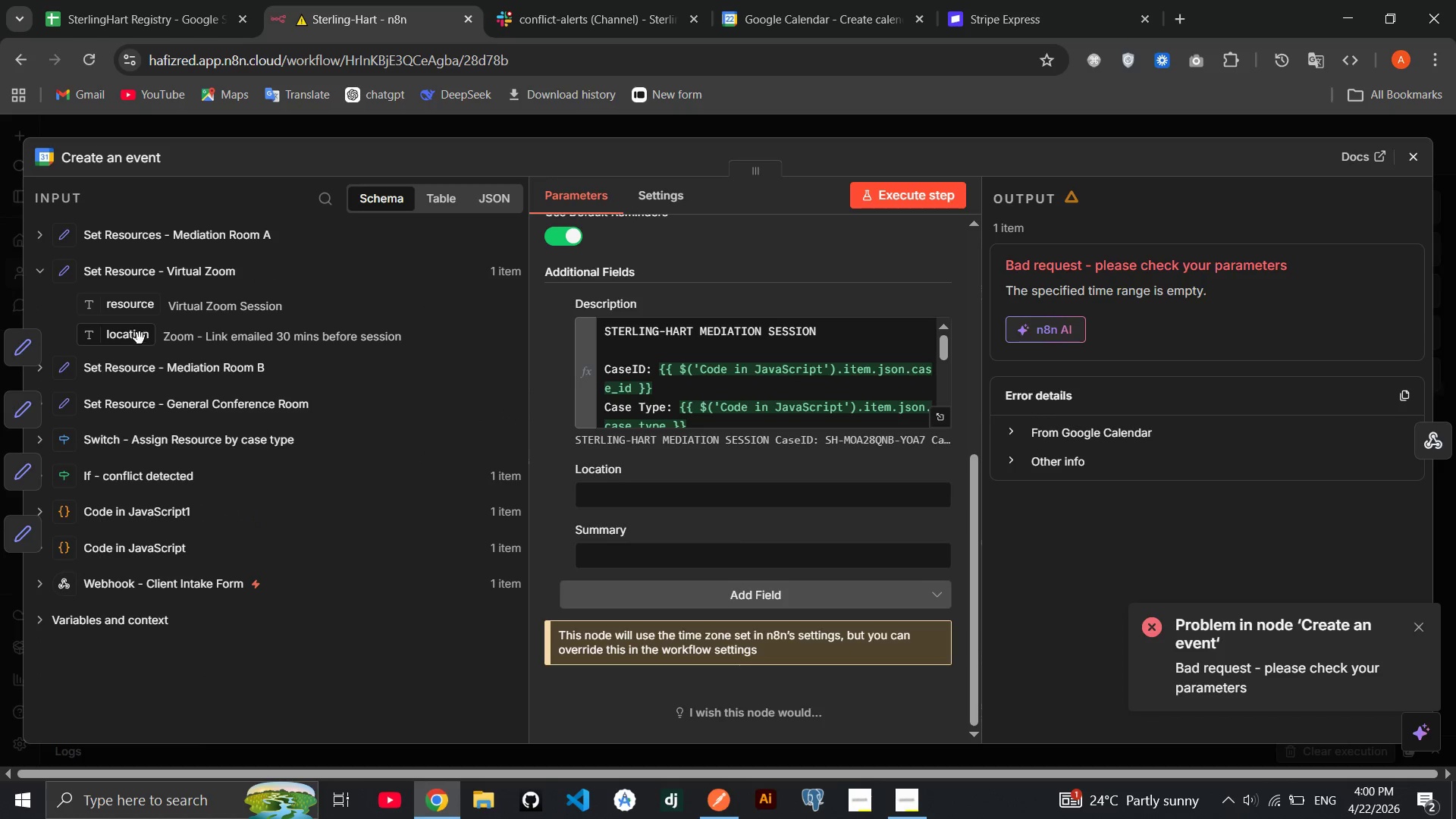 
left_click_drag(start_coordinate=[137, 336], to_coordinate=[624, 493])
 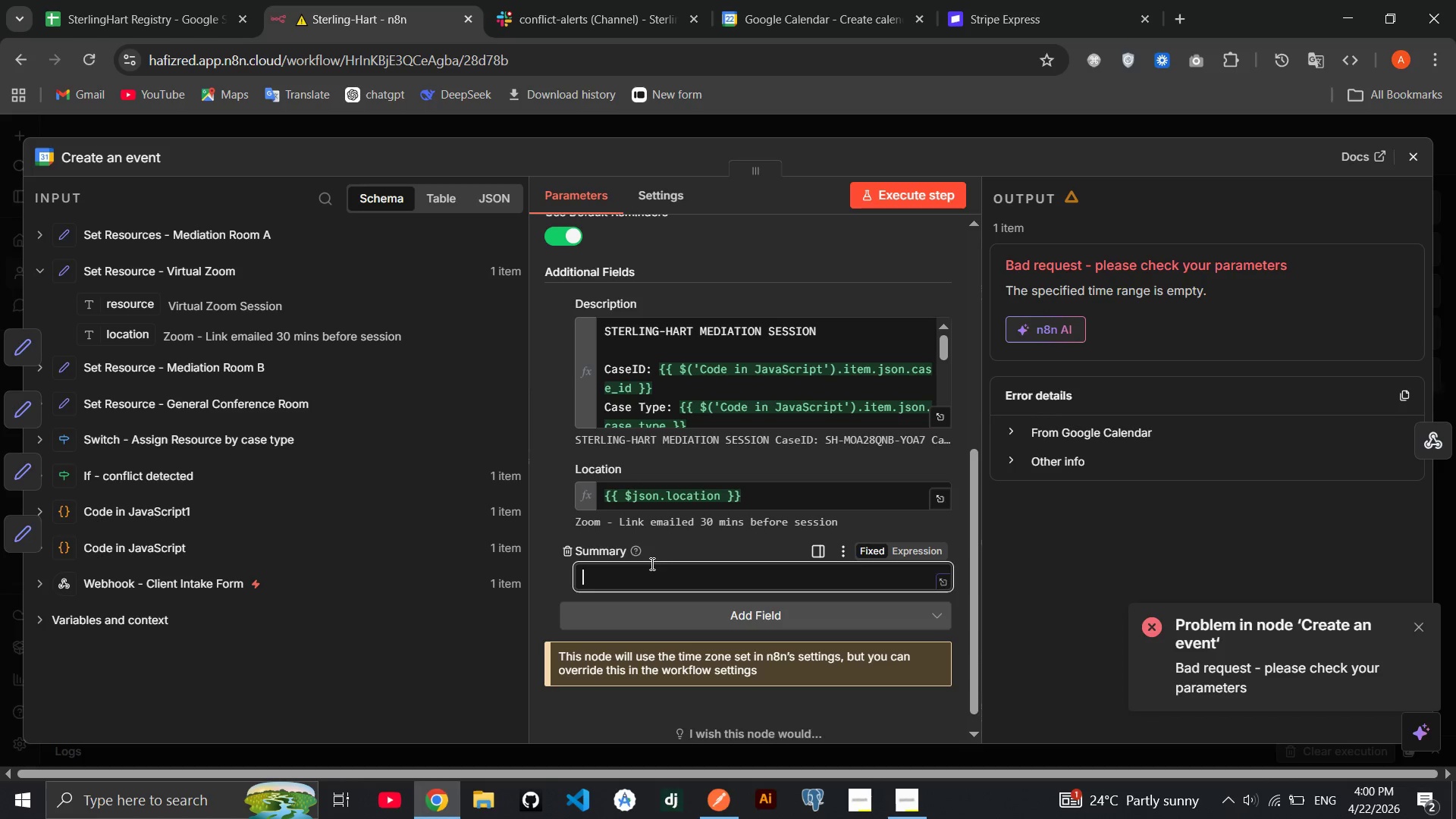 
wait(5.89)
 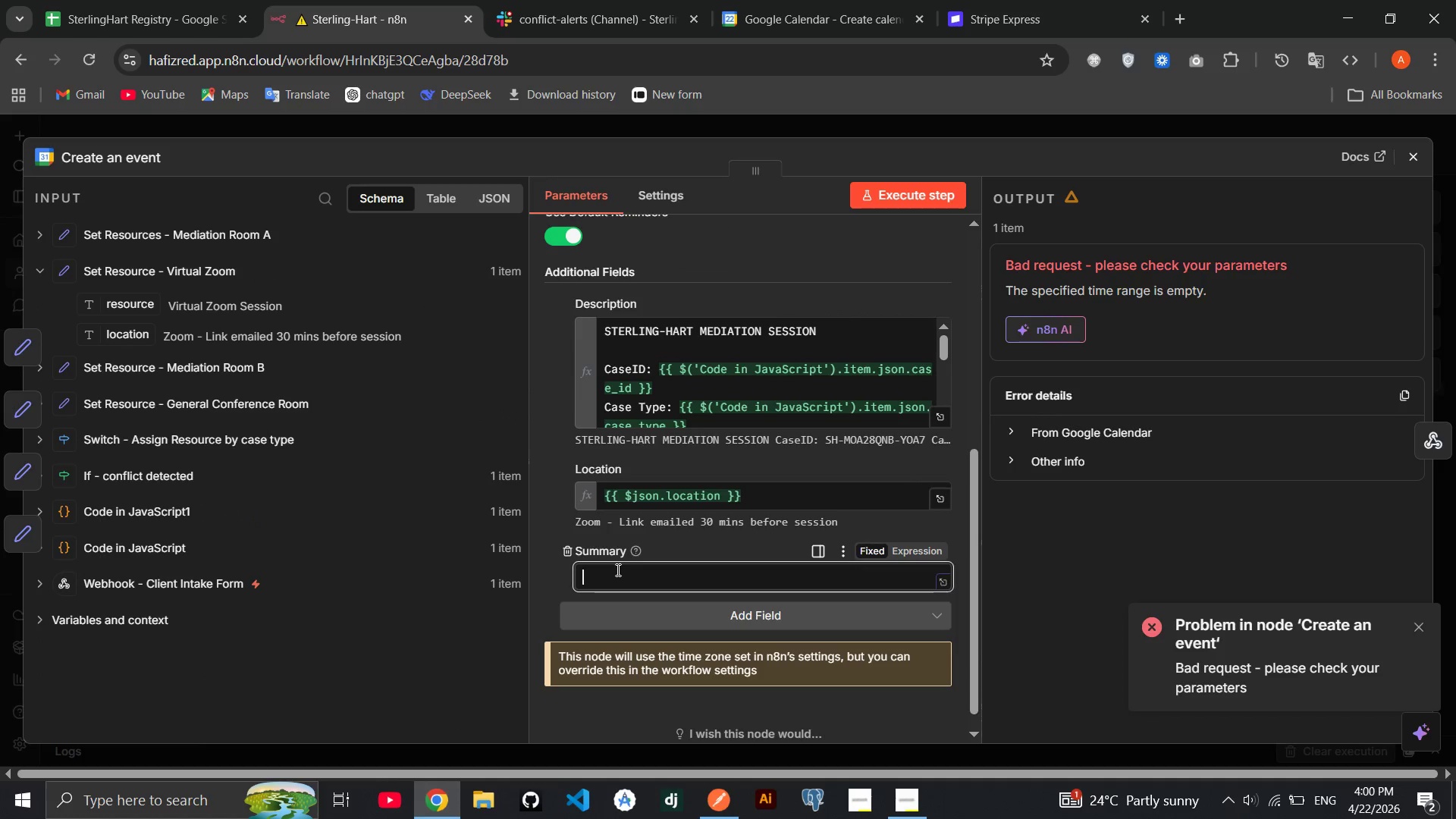 
left_click([917, 549])
 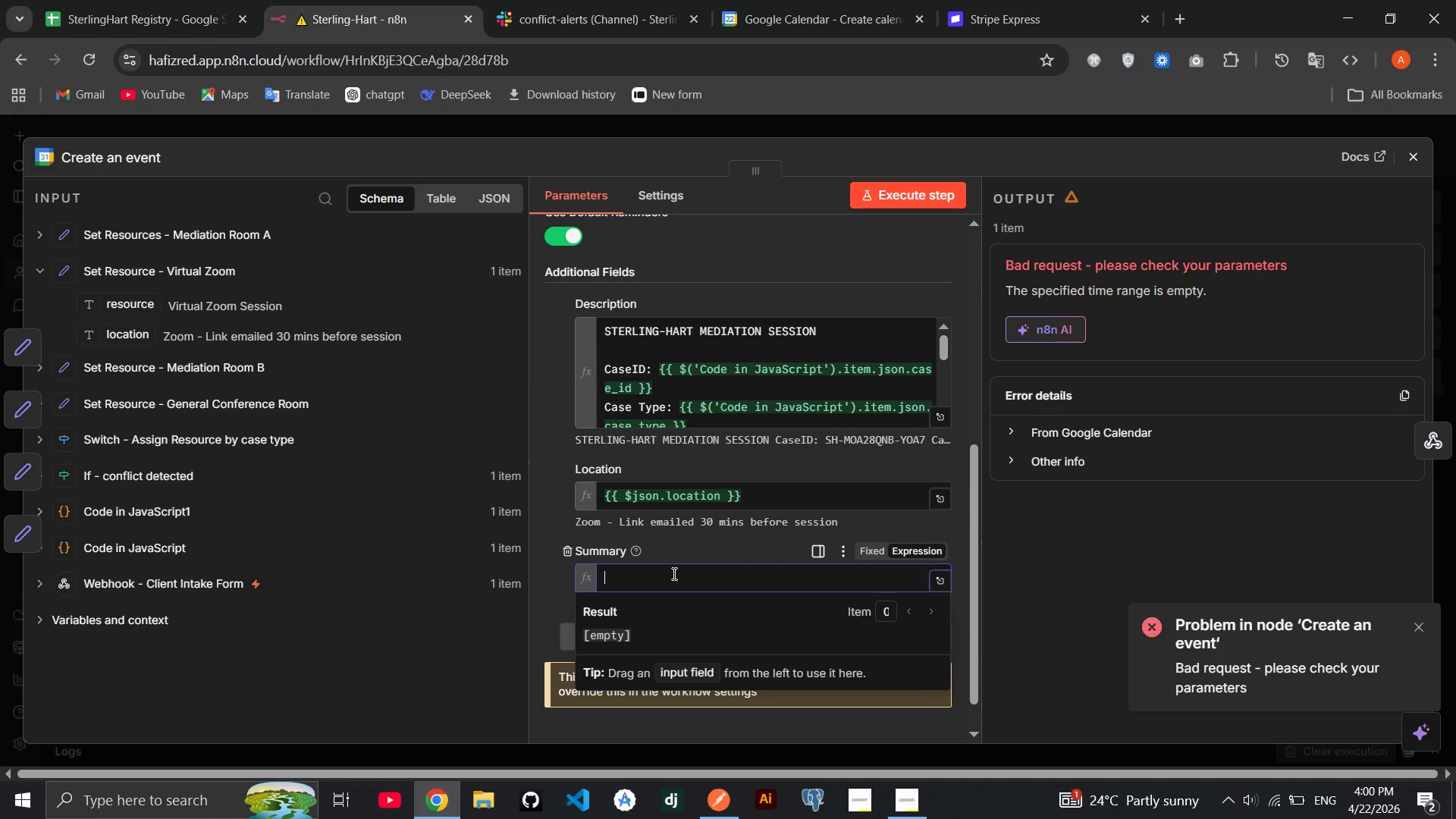 
type([MEDIATION)
 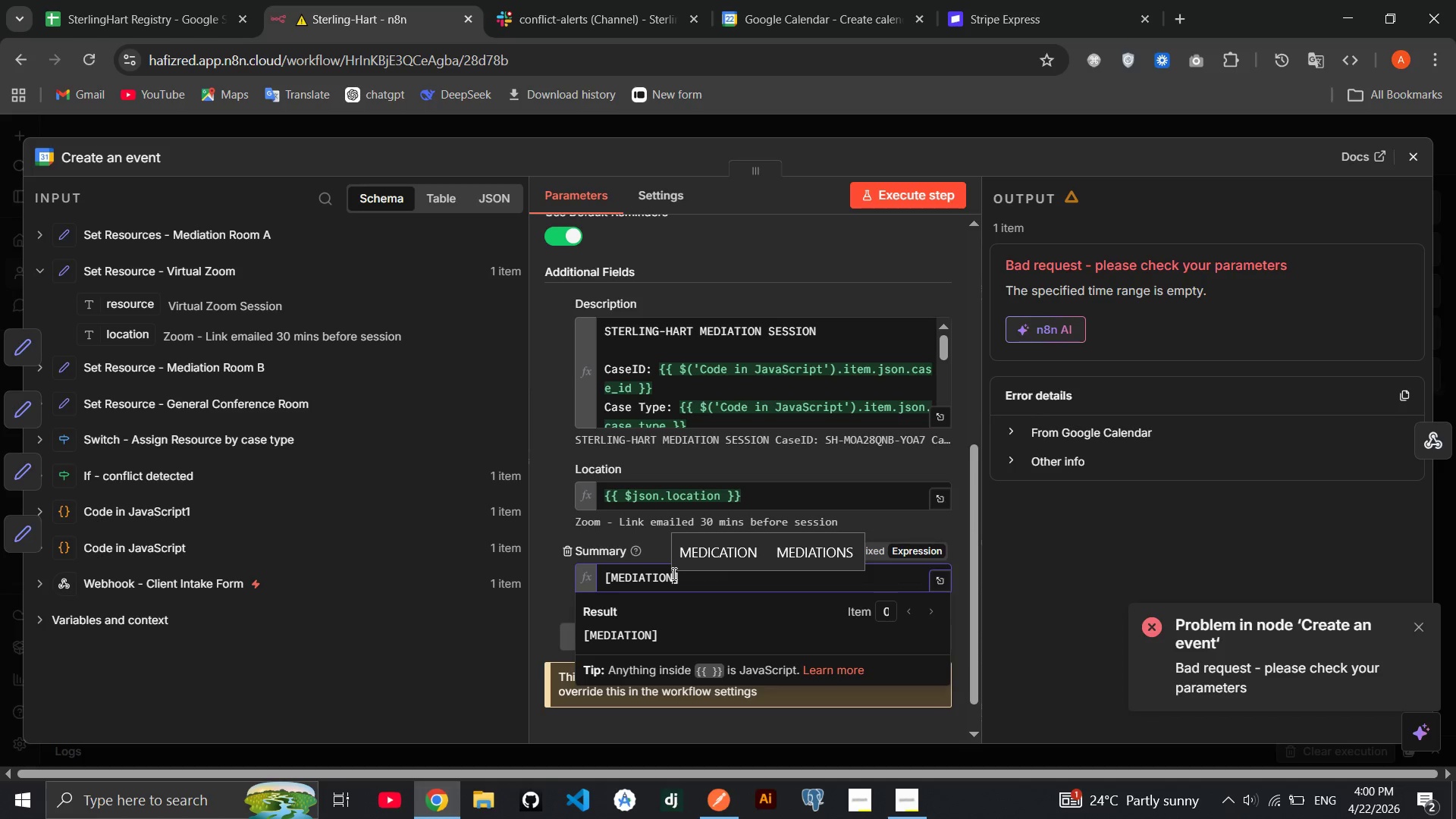 
key(ArrowRight)
 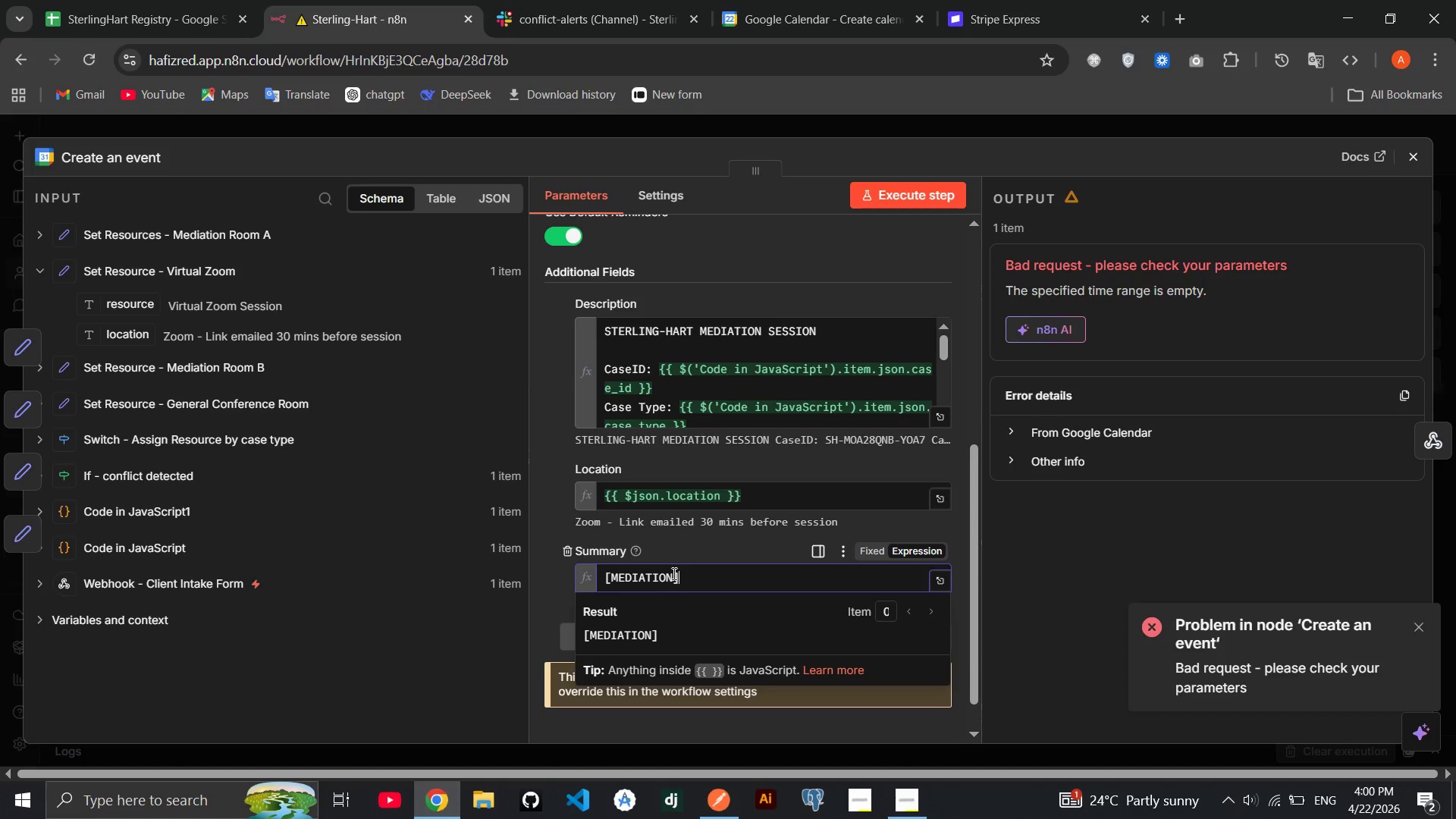 
key(Alt+AltLeft)
 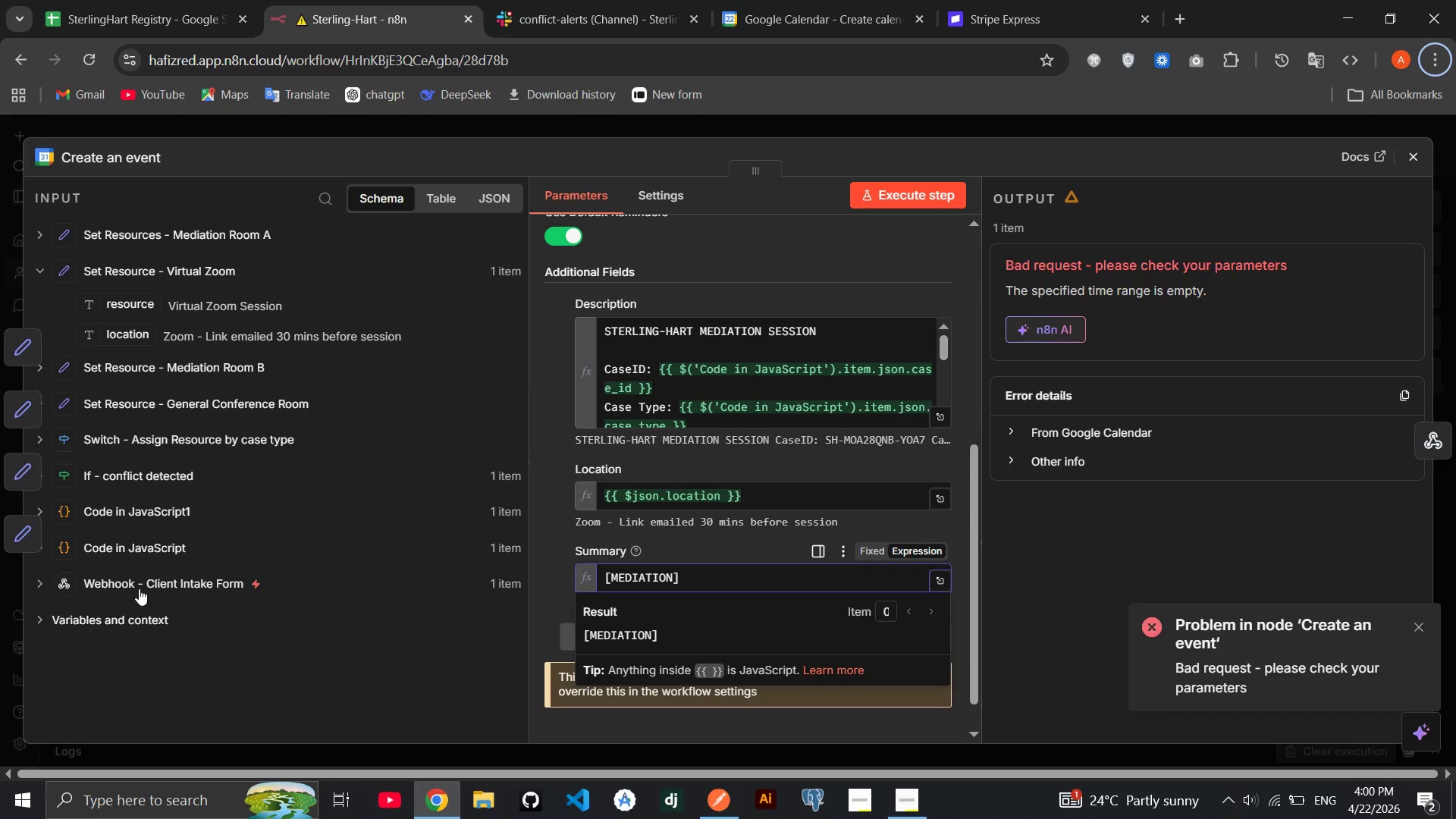 
left_click([130, 547])
 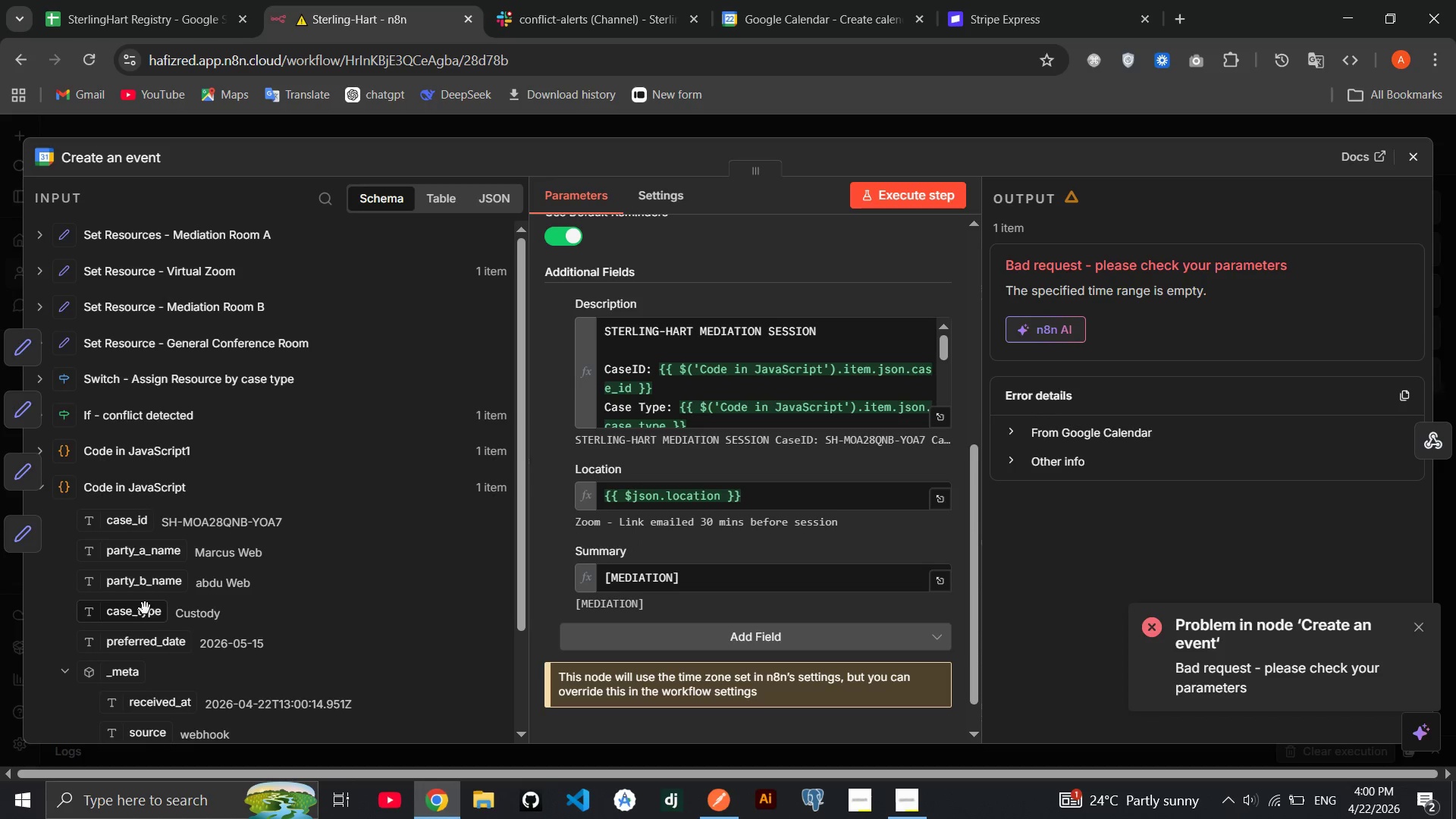 
left_click_drag(start_coordinate=[143, 613], to_coordinate=[720, 568])
 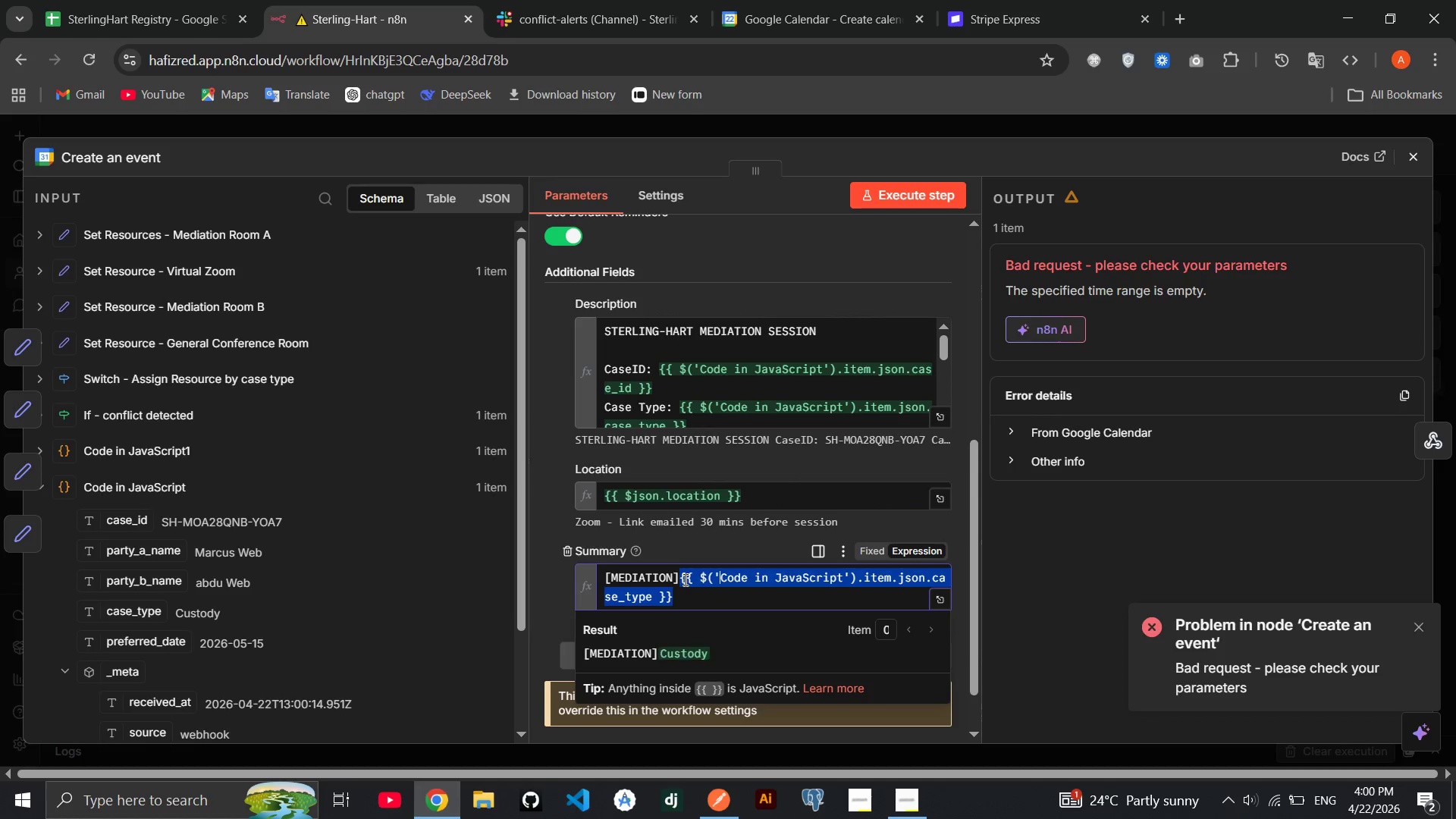 
left_click([684, 579])
 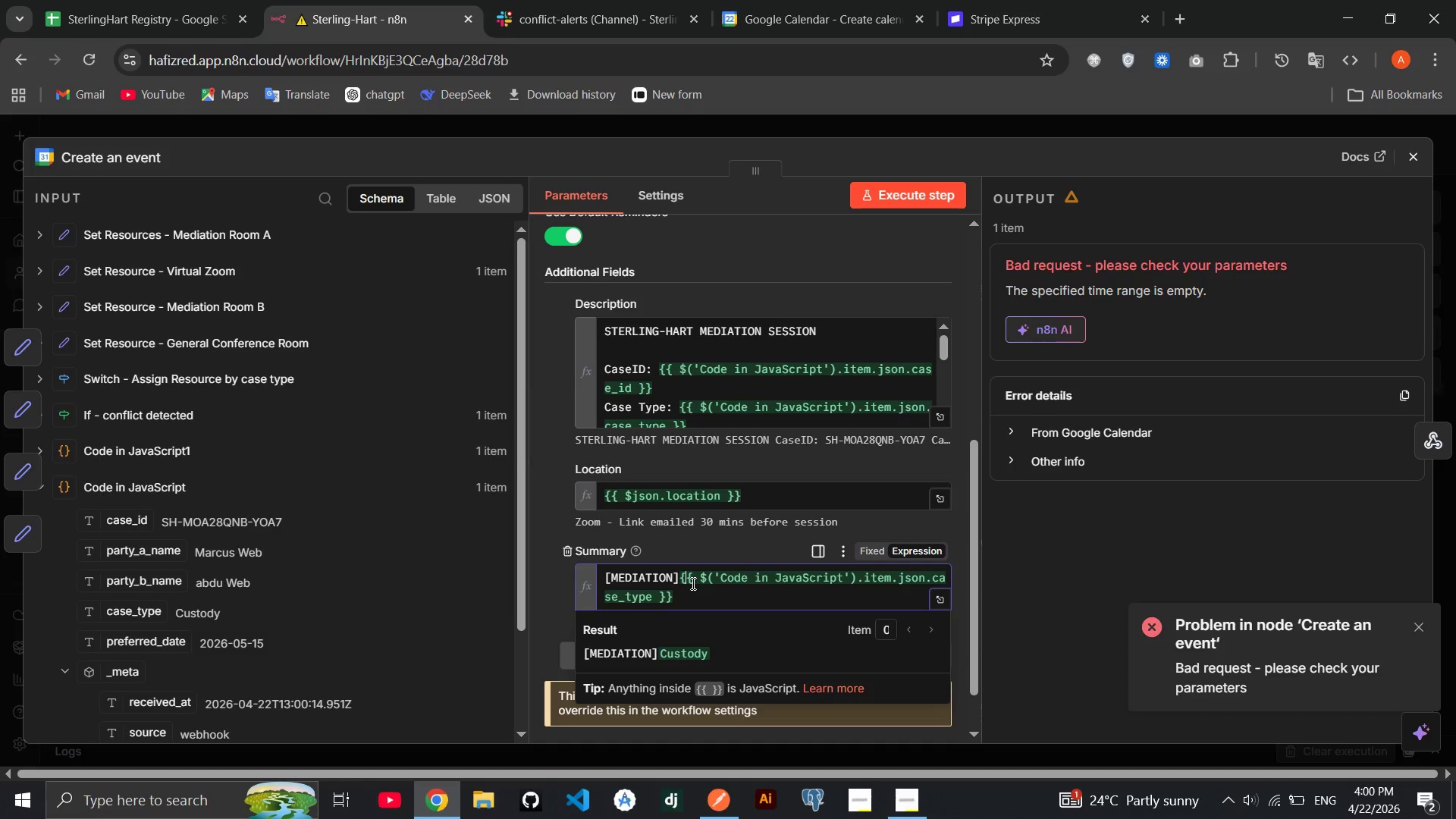 
key(ArrowLeft)
 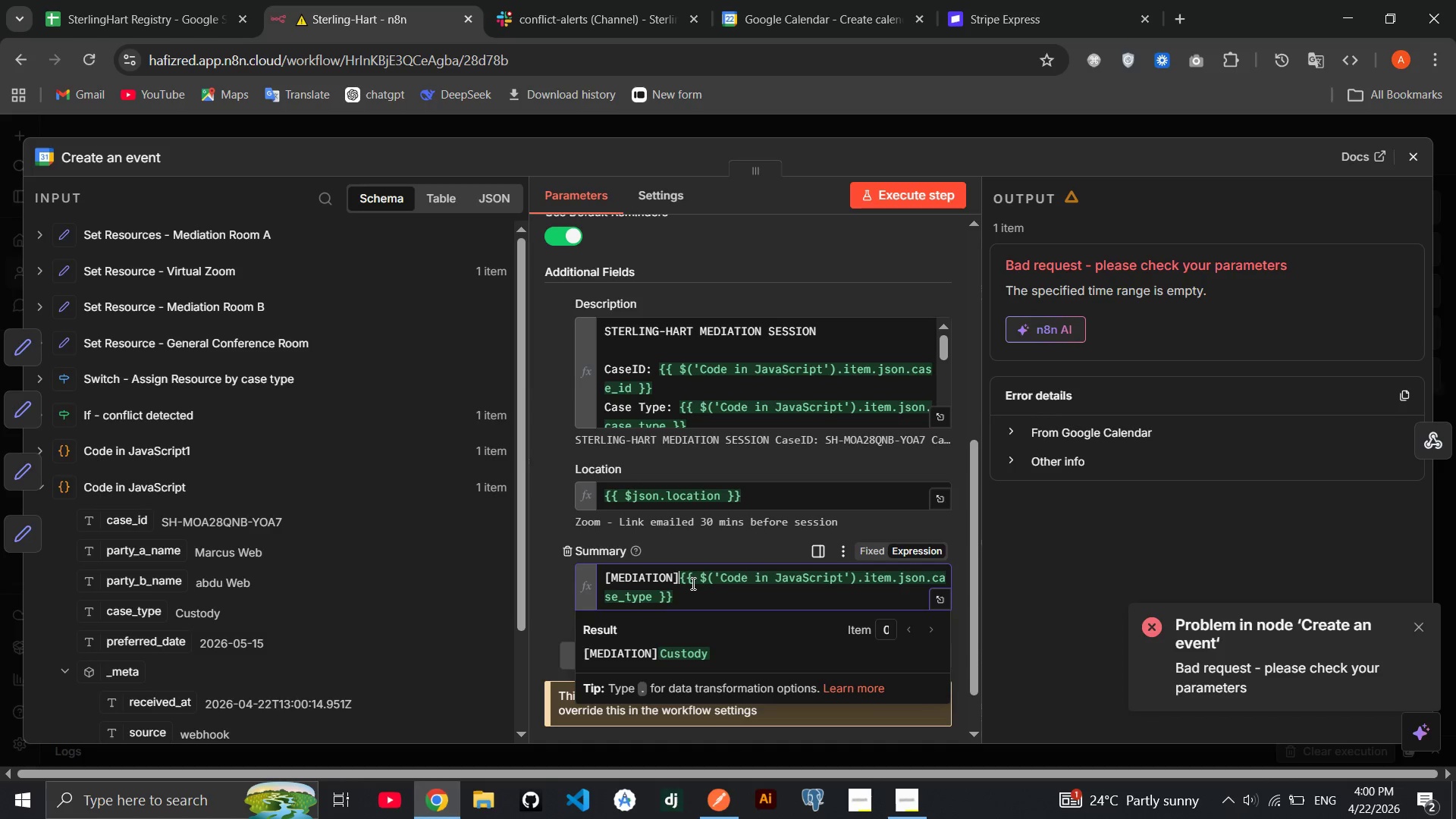 
key(Alt+AltLeft)
 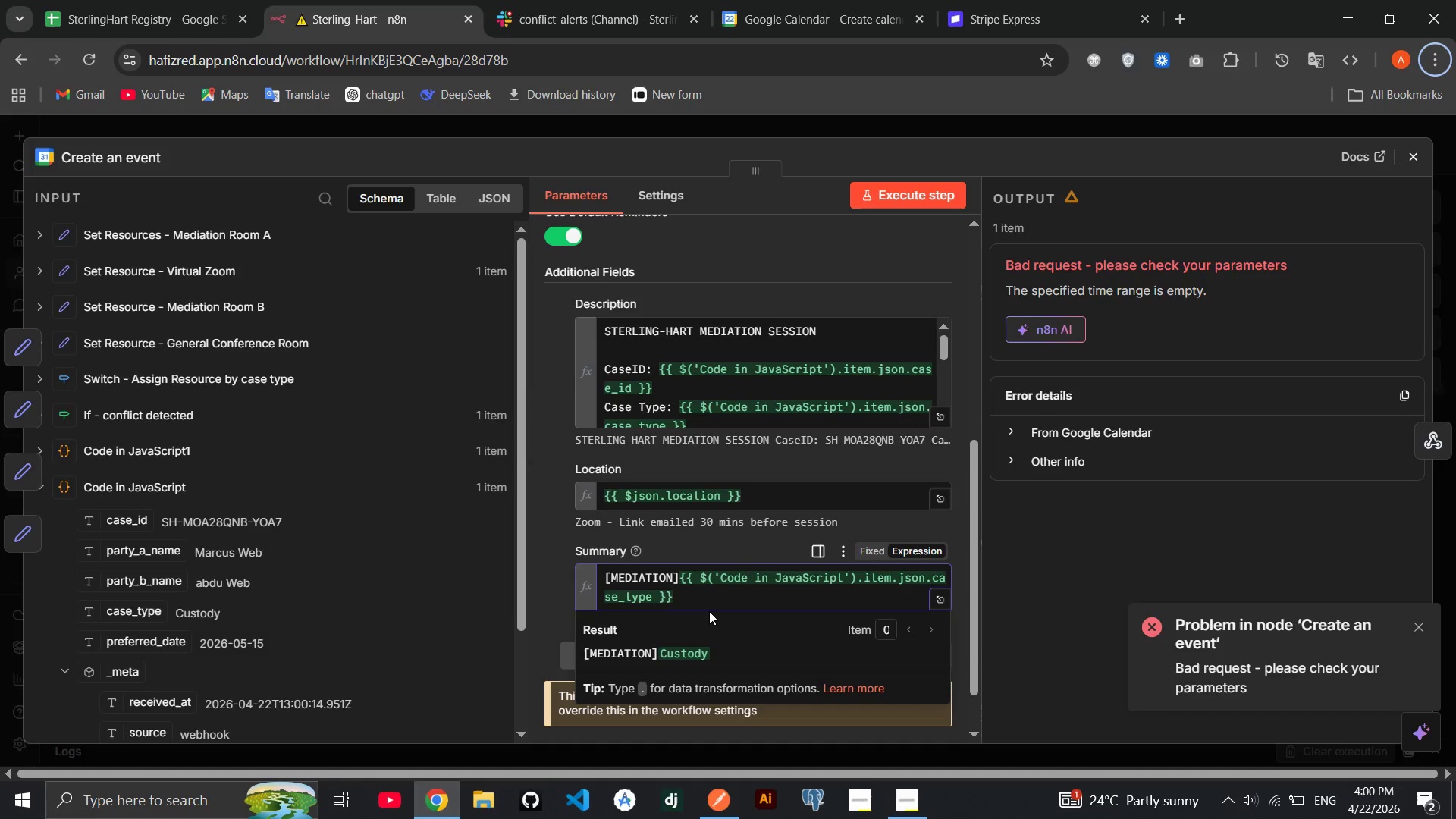 
key(Space)
 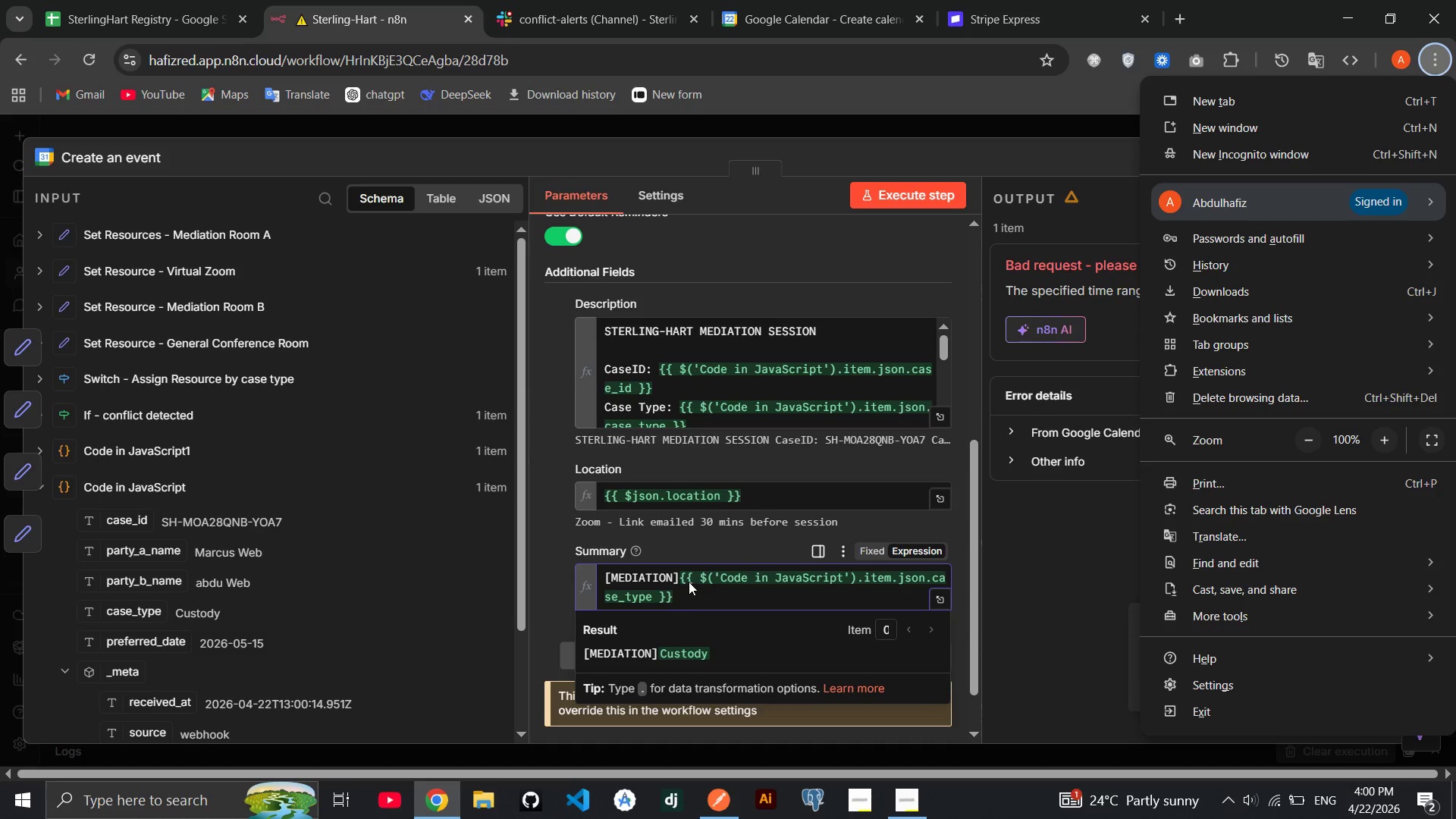 
left_click([689, 580])
 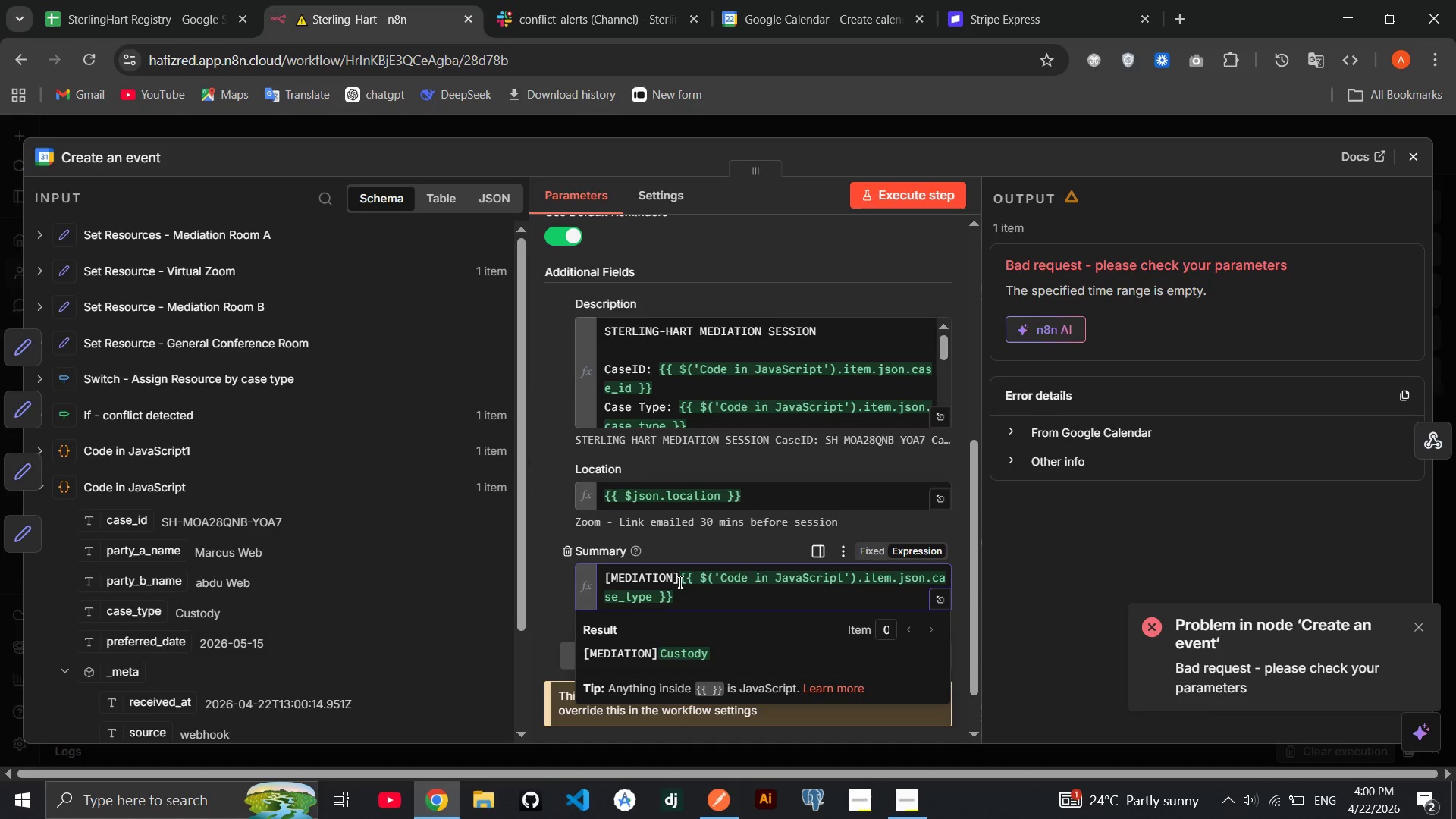 
left_click([679, 582])
 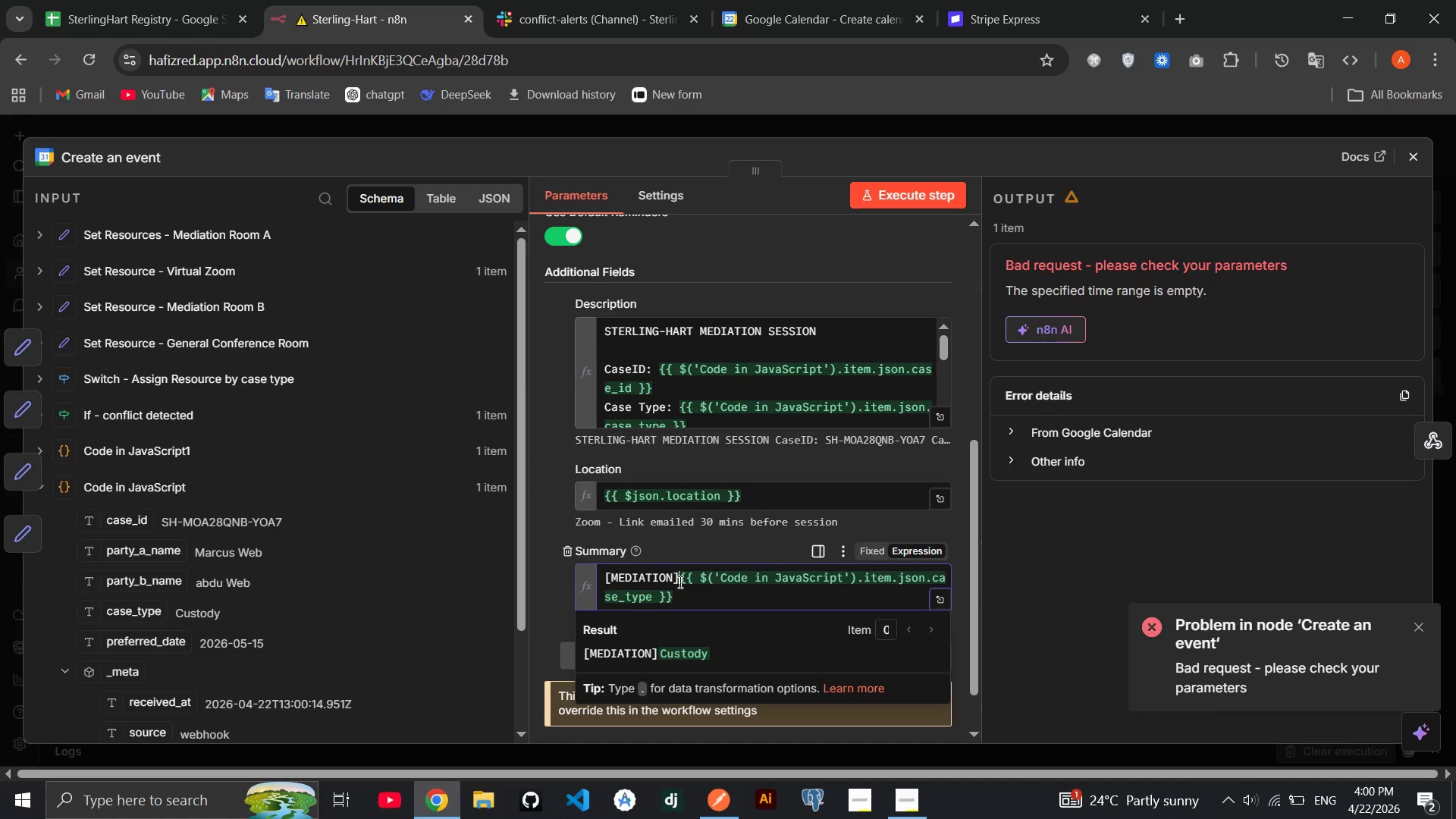 
key(Space)
 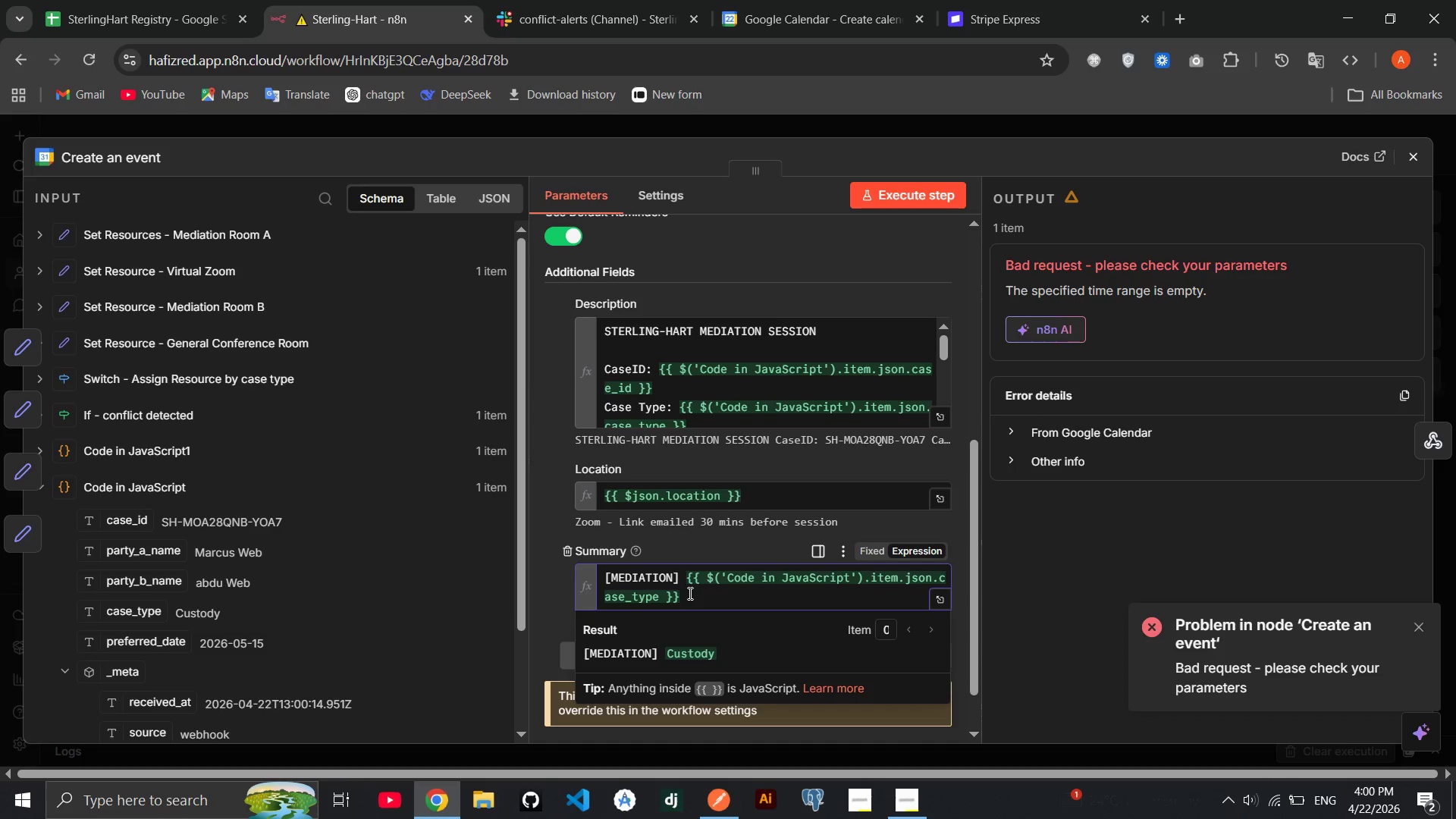 
key(Space)
 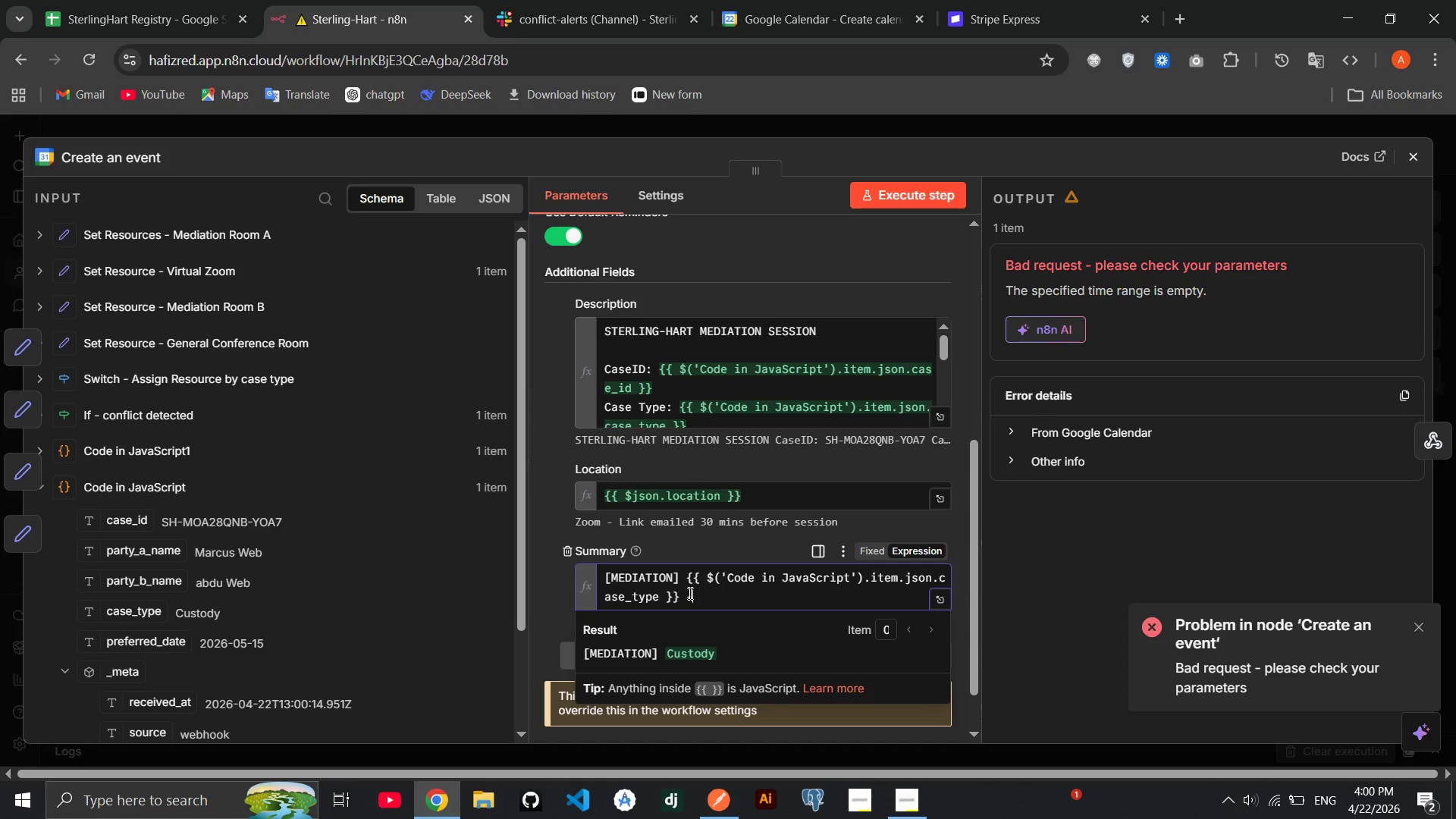 
key(Minus)
 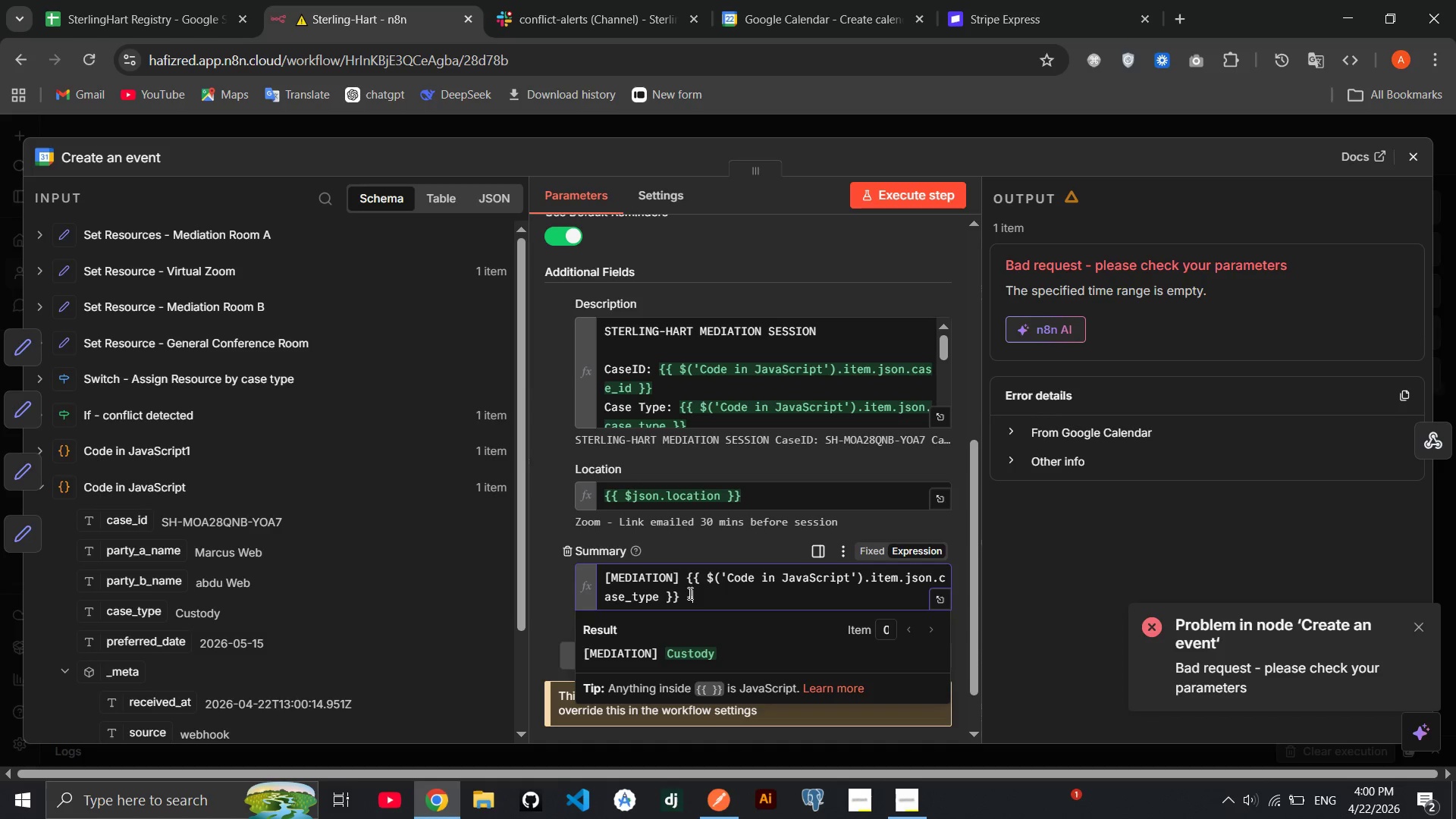 
key(Space)
 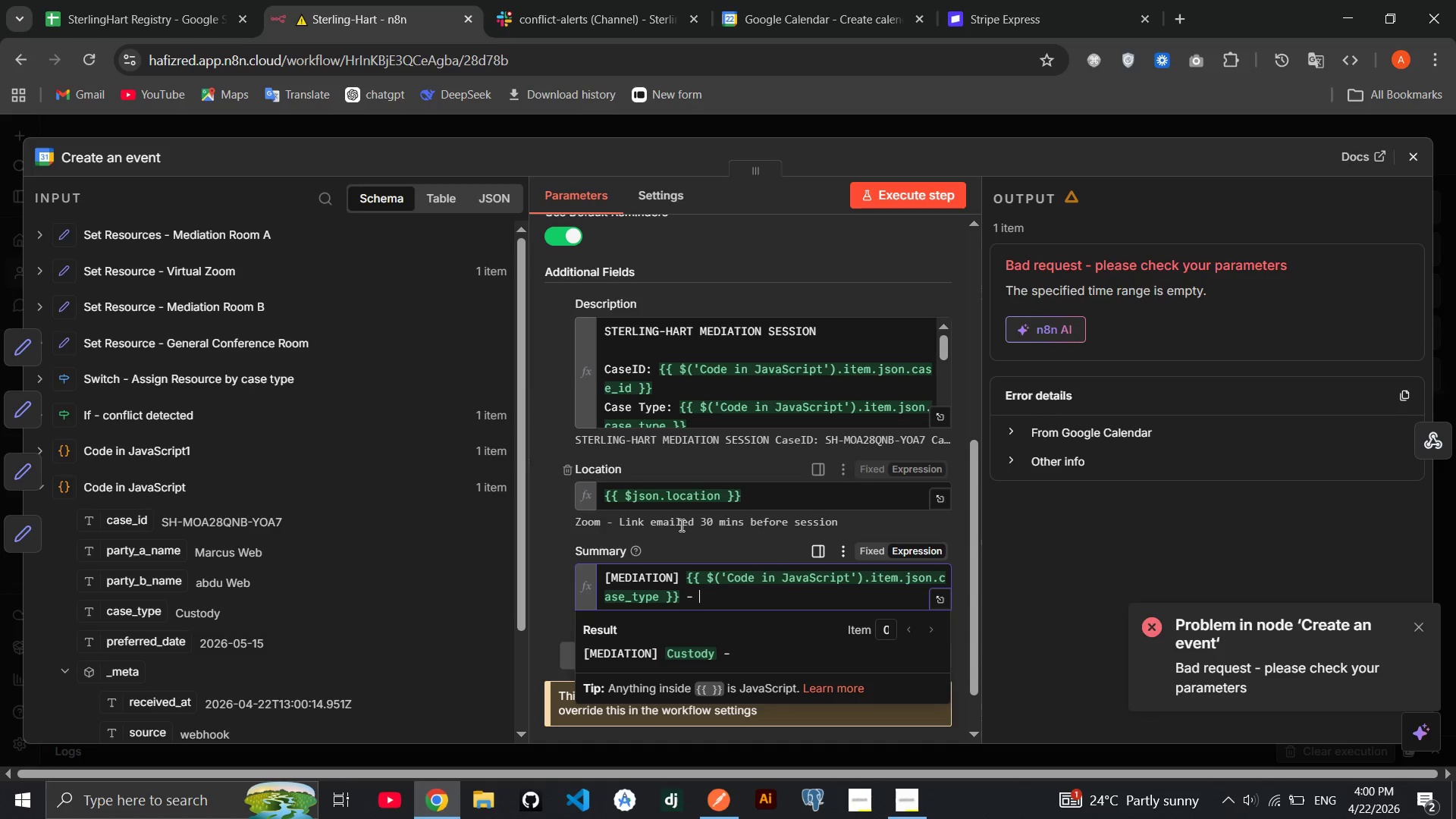 
wait(5.81)
 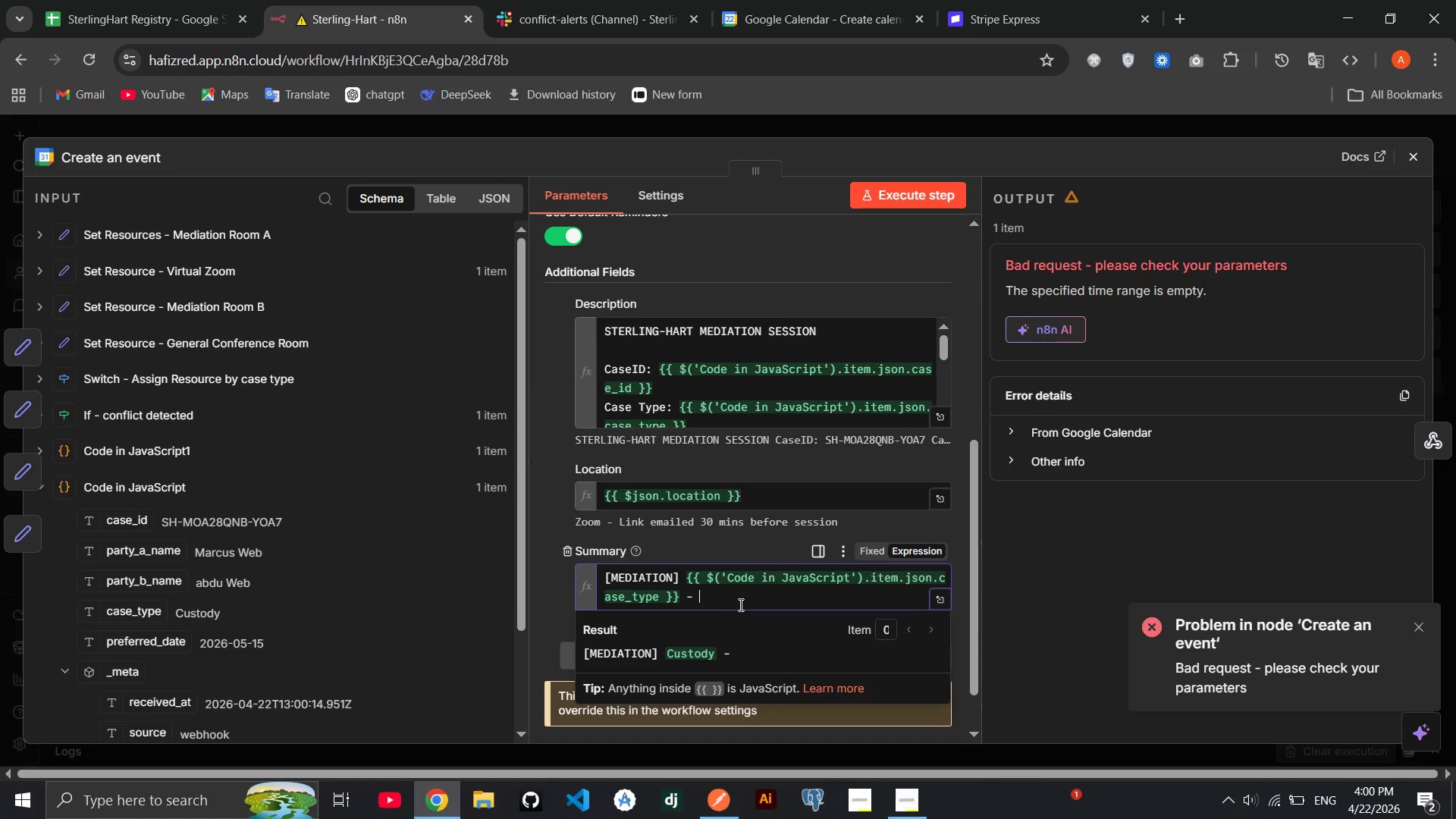 
left_click_drag(start_coordinate=[140, 527], to_coordinate=[731, 601])
 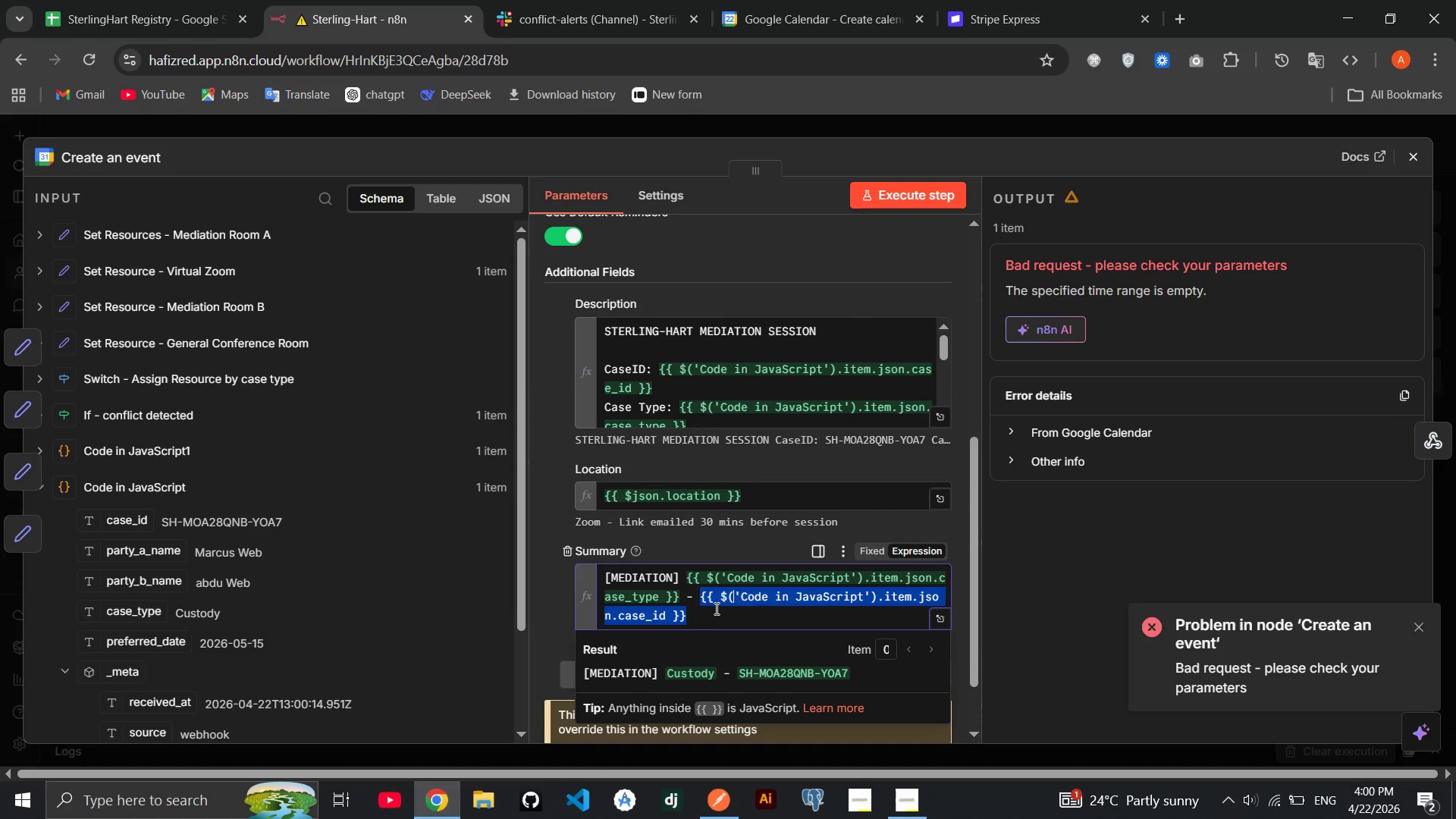 
left_click([710, 613])
 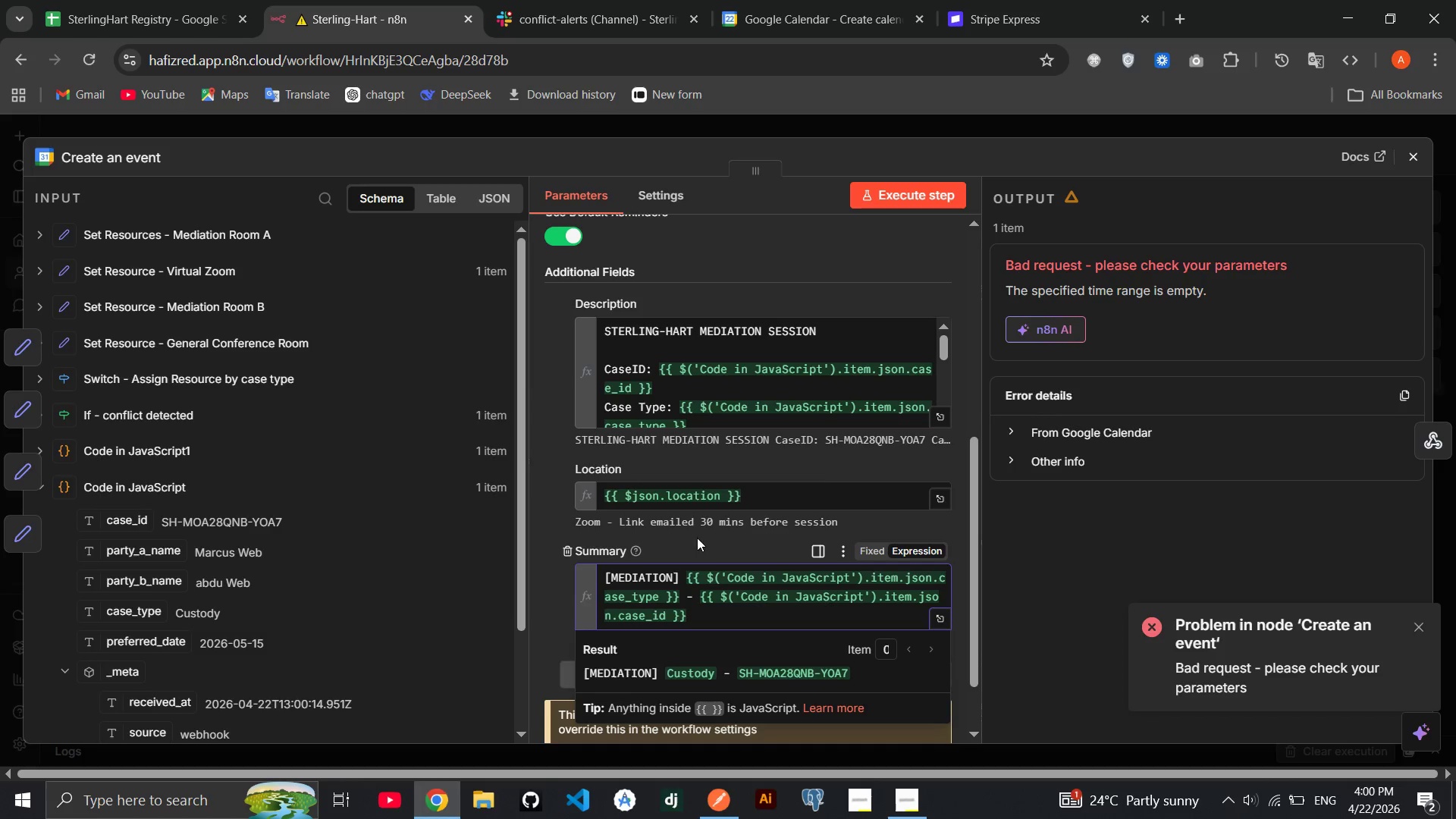 
wait(5.34)
 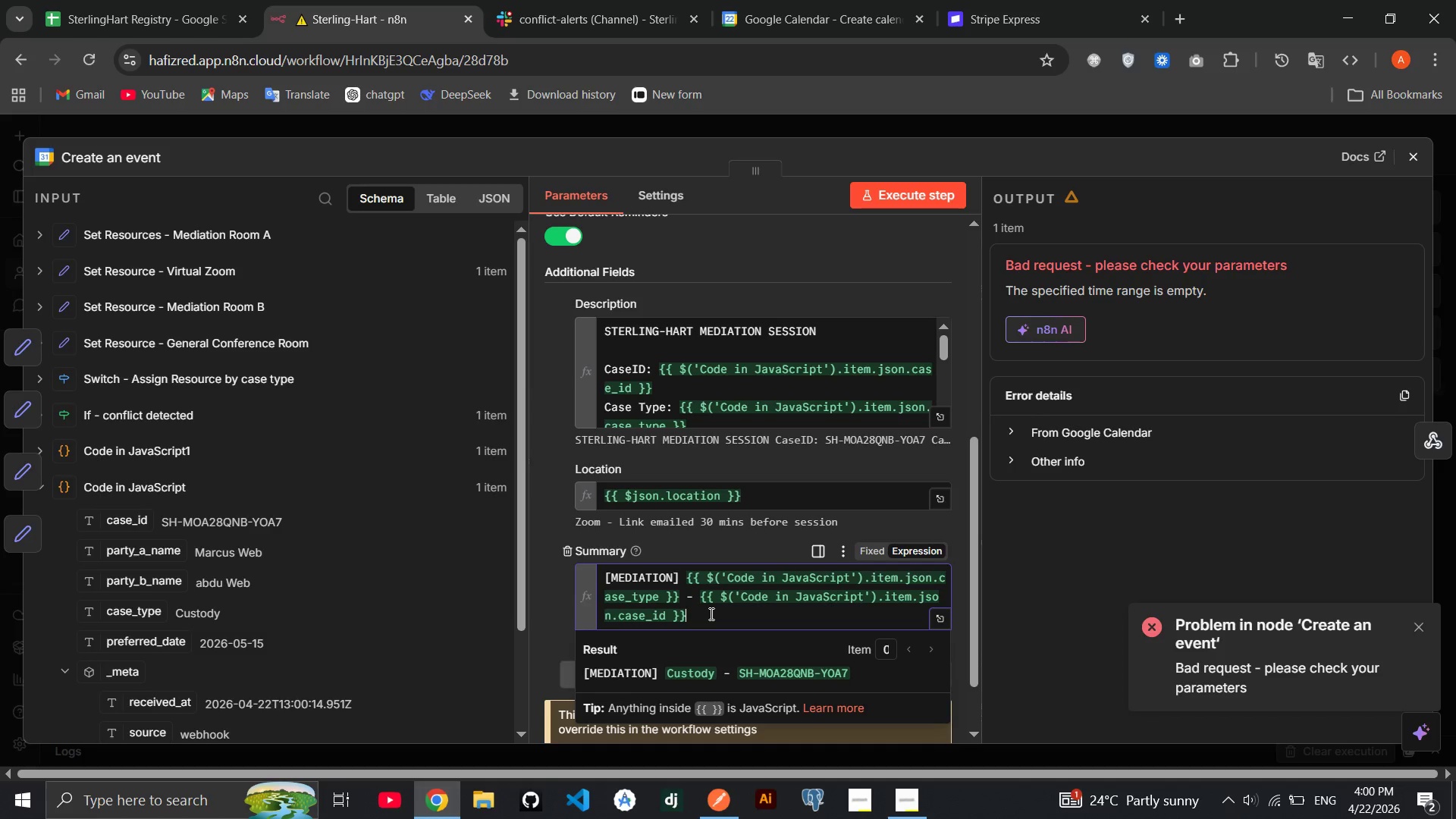 
left_click([714, 259])
 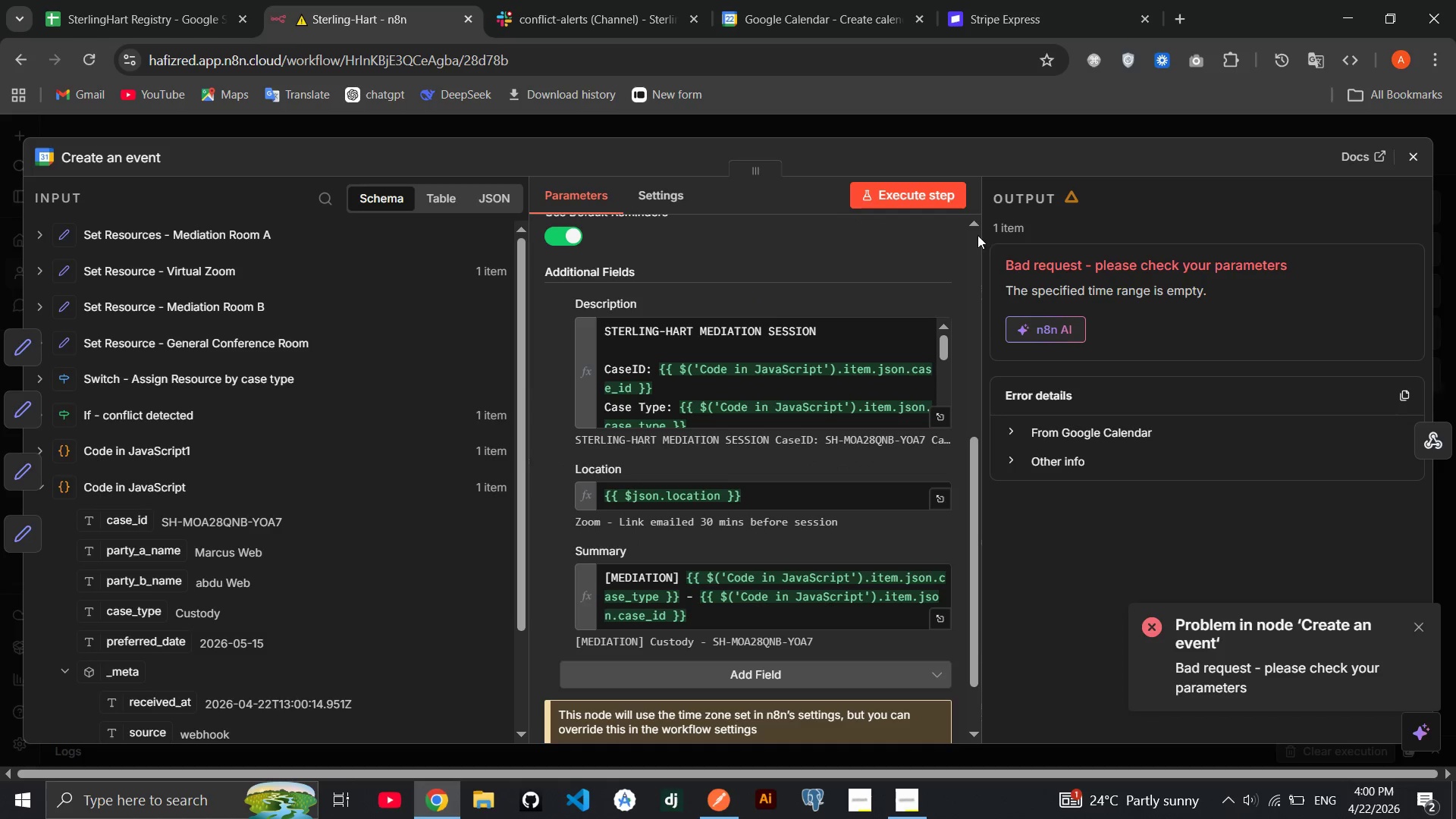 
left_click([1417, 165])
 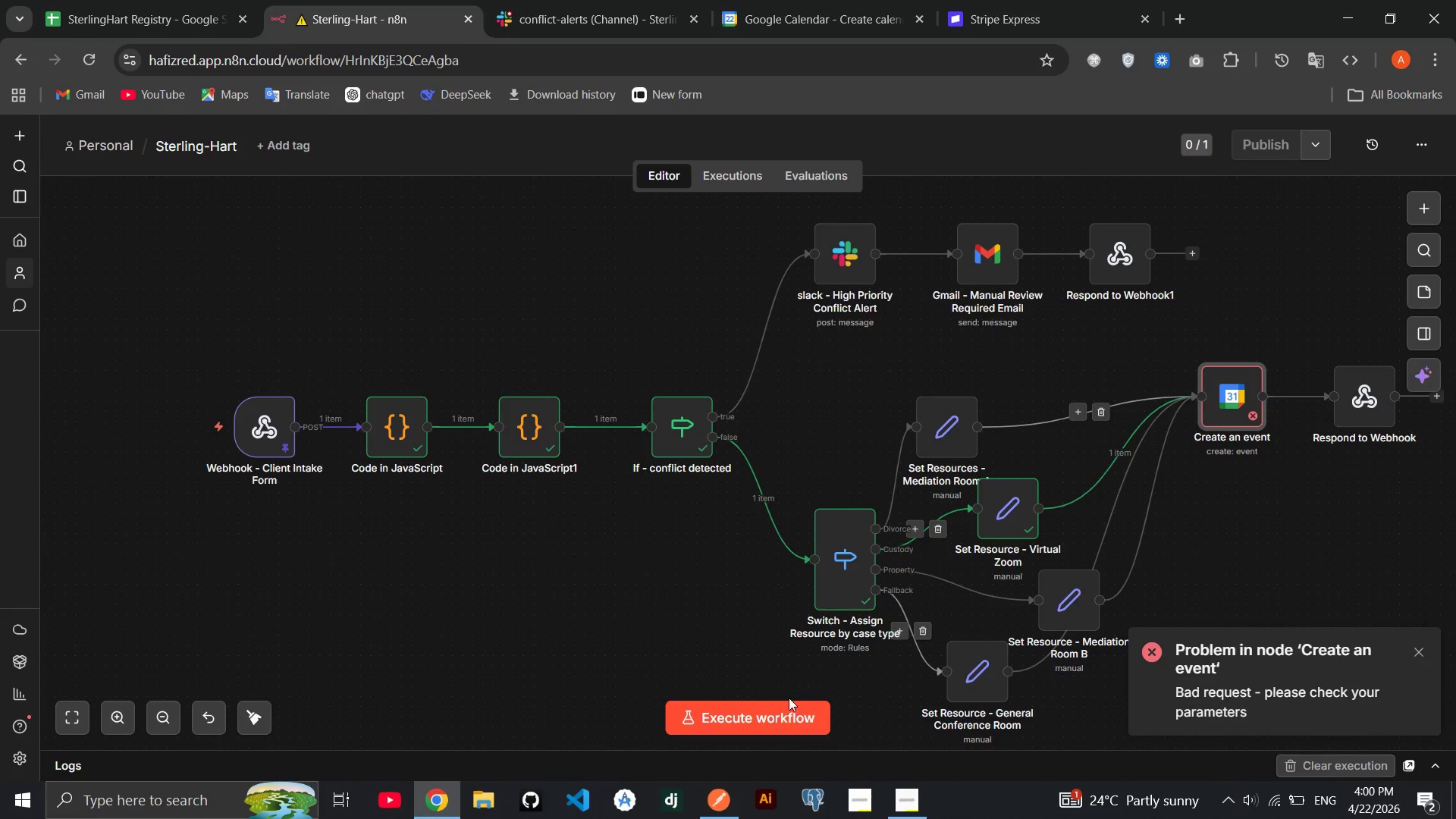 
left_click([774, 707])
 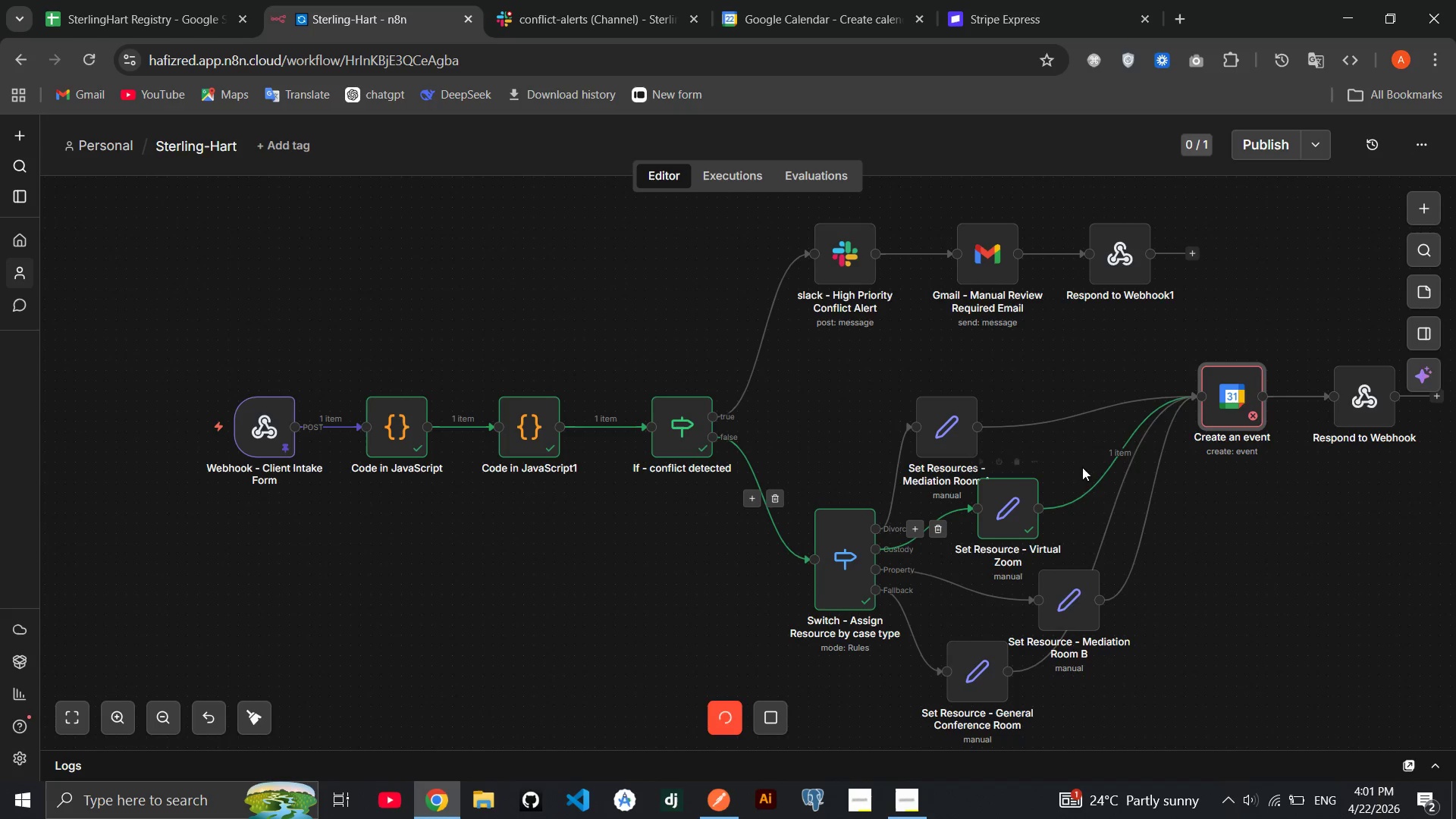 
wait(5.08)
 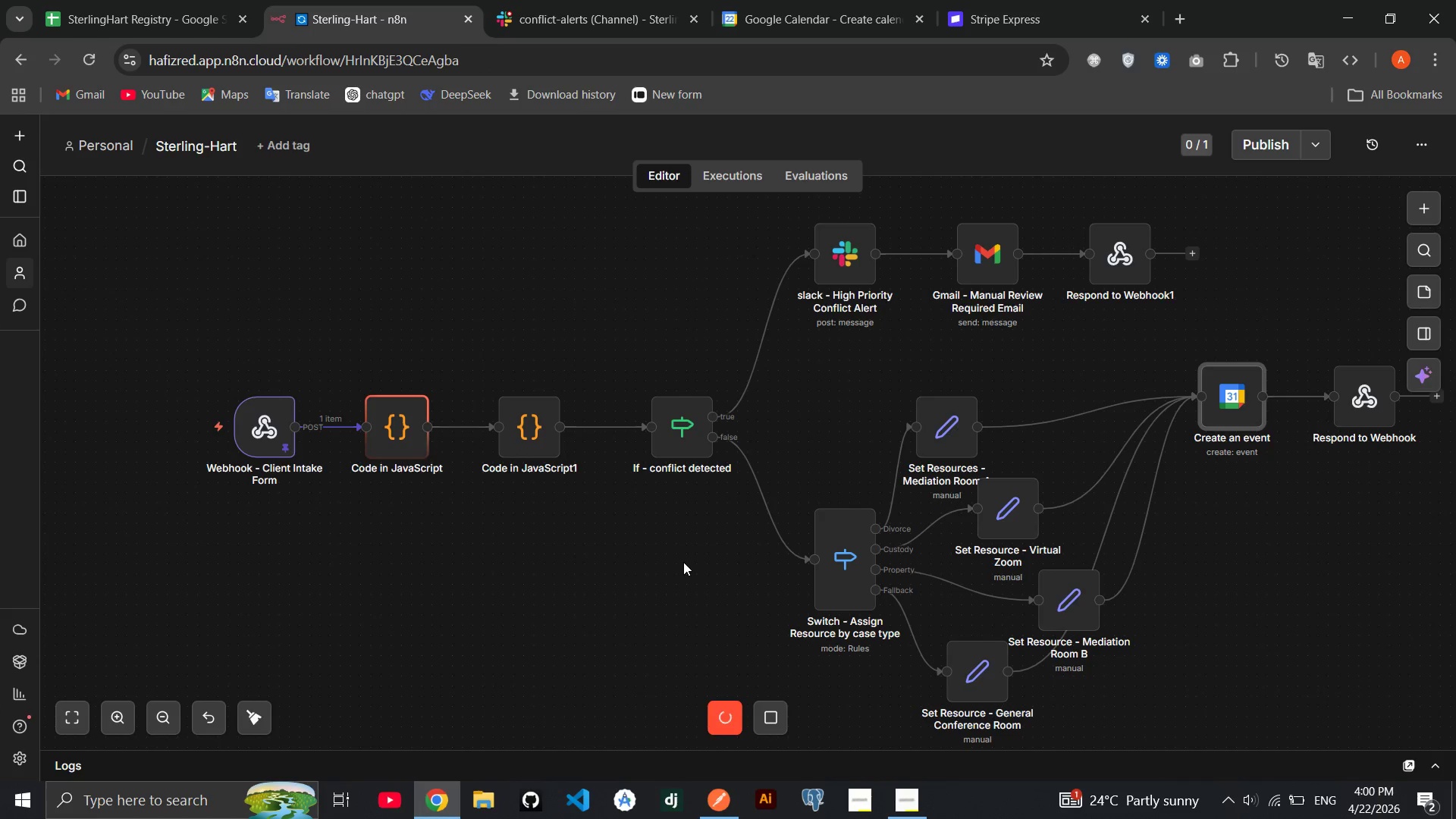 
double_click([1237, 399])
 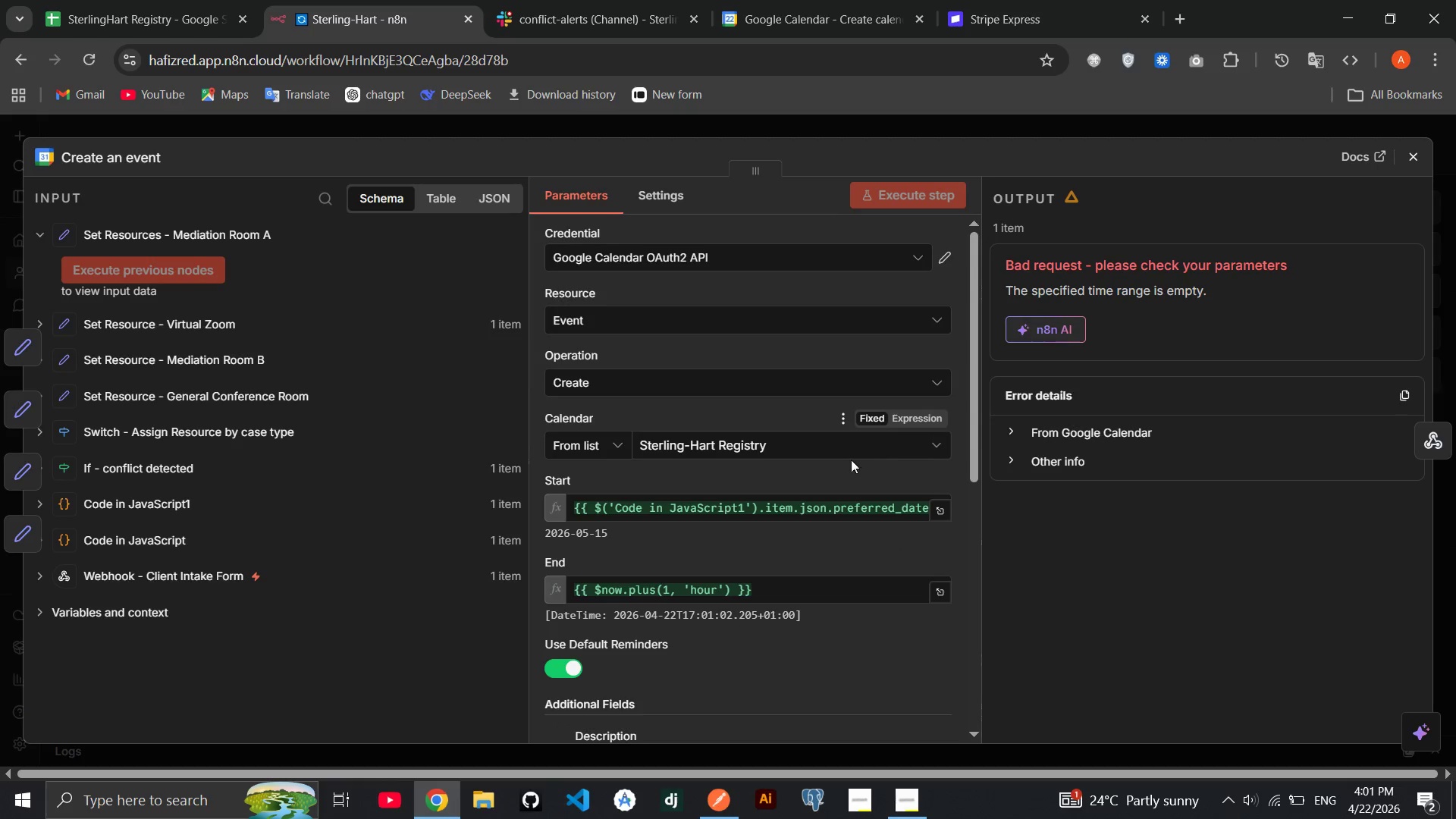 
scroll: coordinate [687, 461], scroll_direction: down, amount: 9.0
 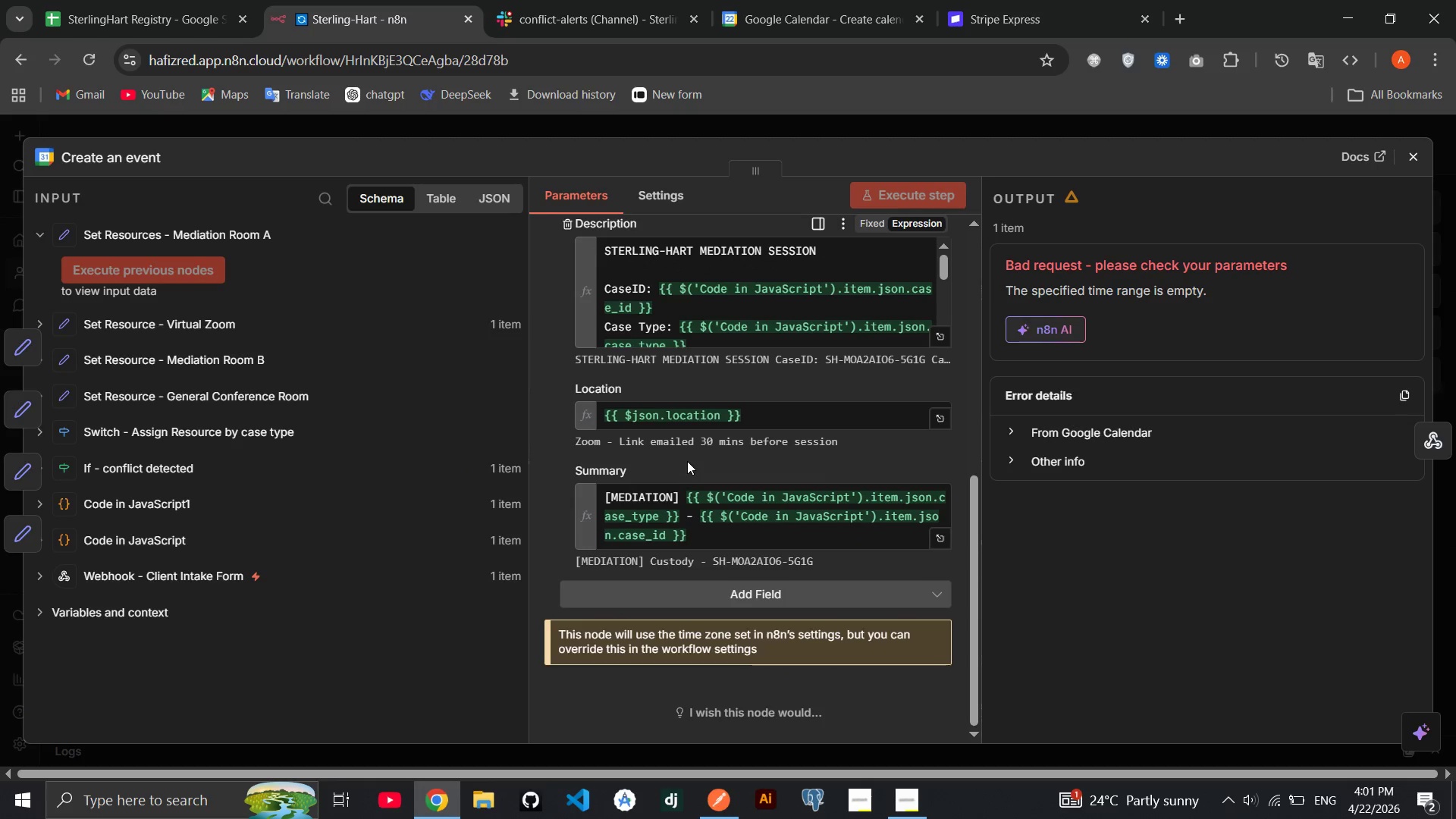 
scroll: coordinate [685, 482], scroll_direction: up, amount: 3.0
 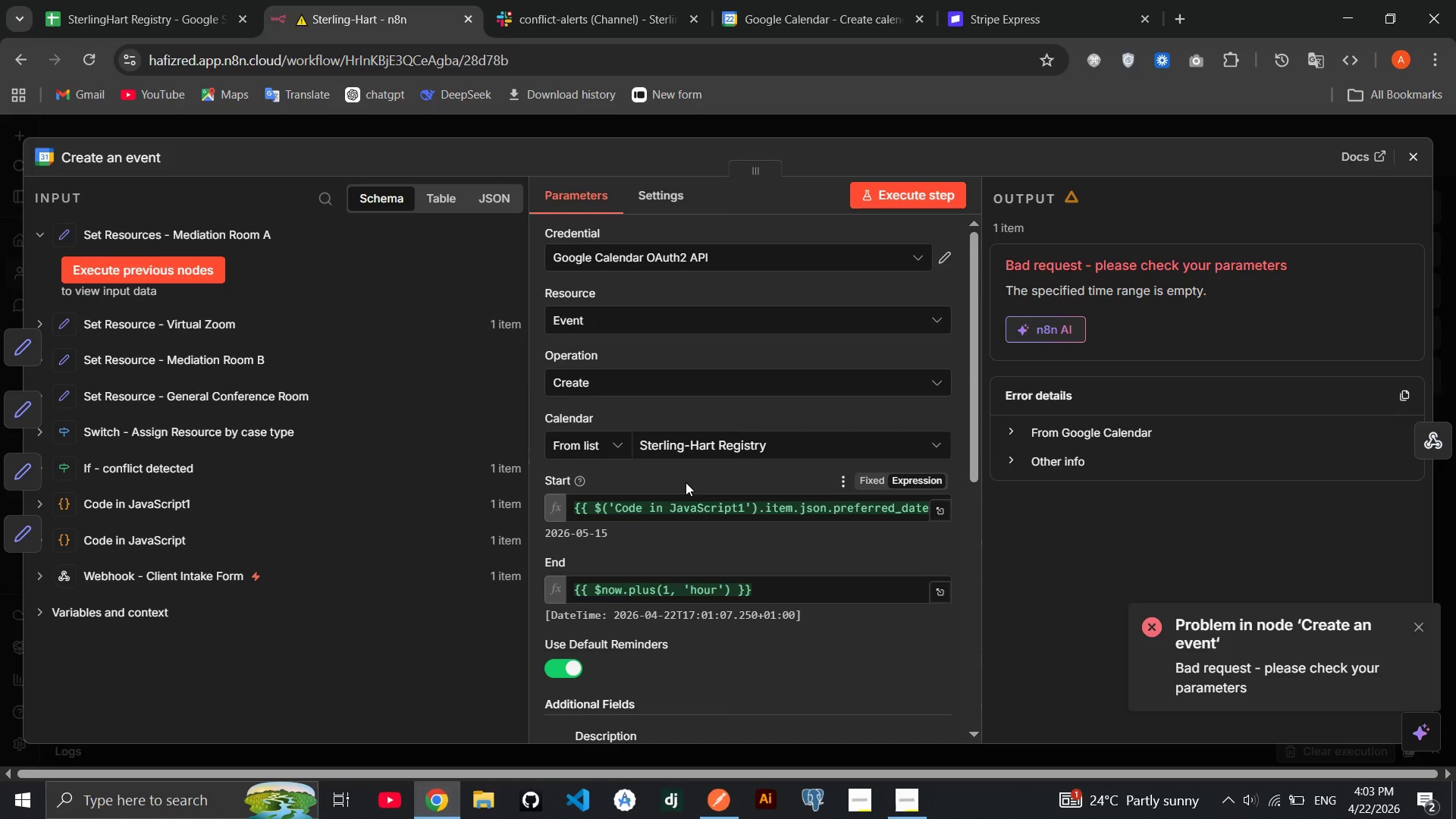 
wait(135.64)
 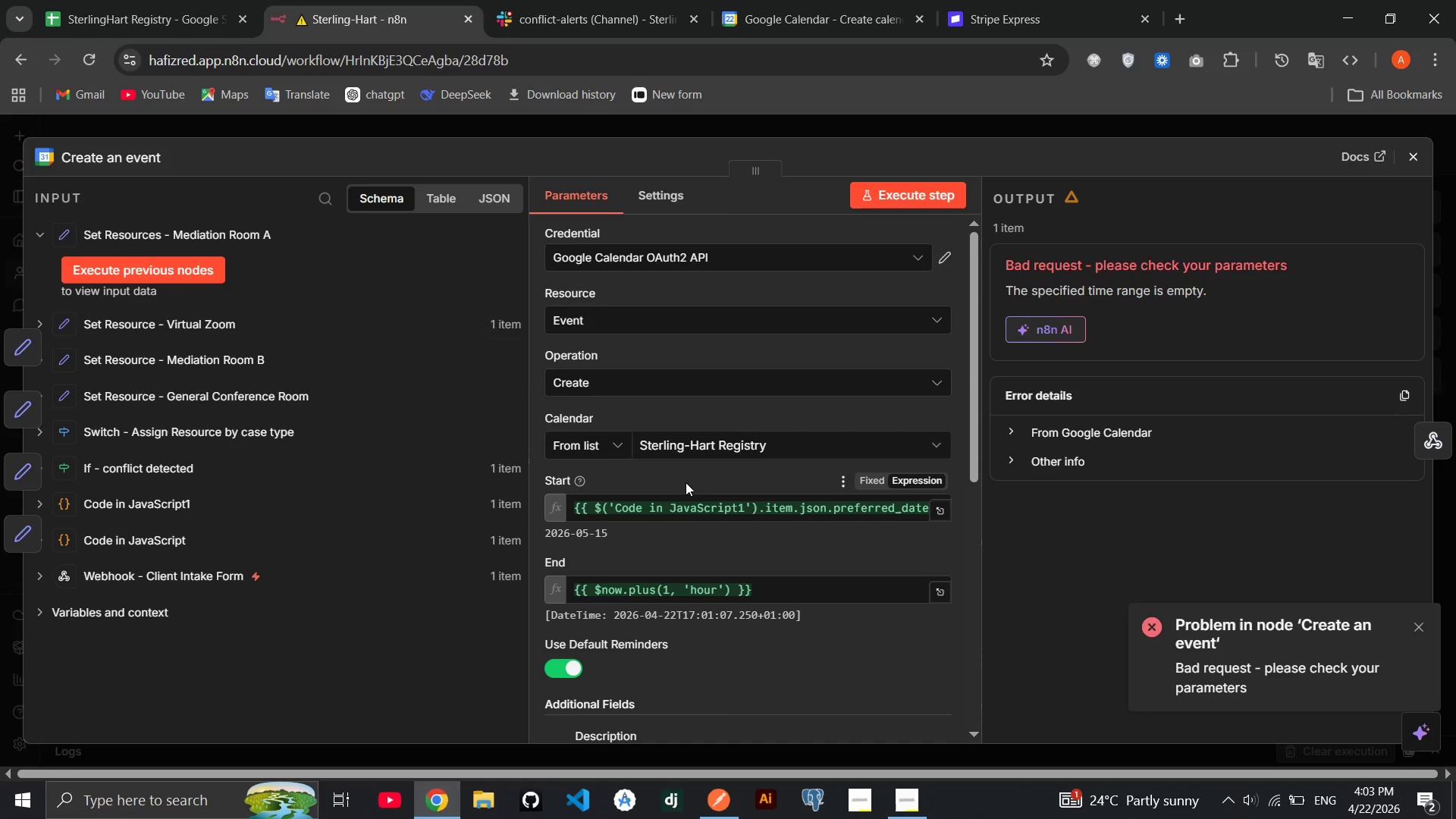 
scroll: coordinate [784, 497], scroll_direction: down, amount: 3.0
 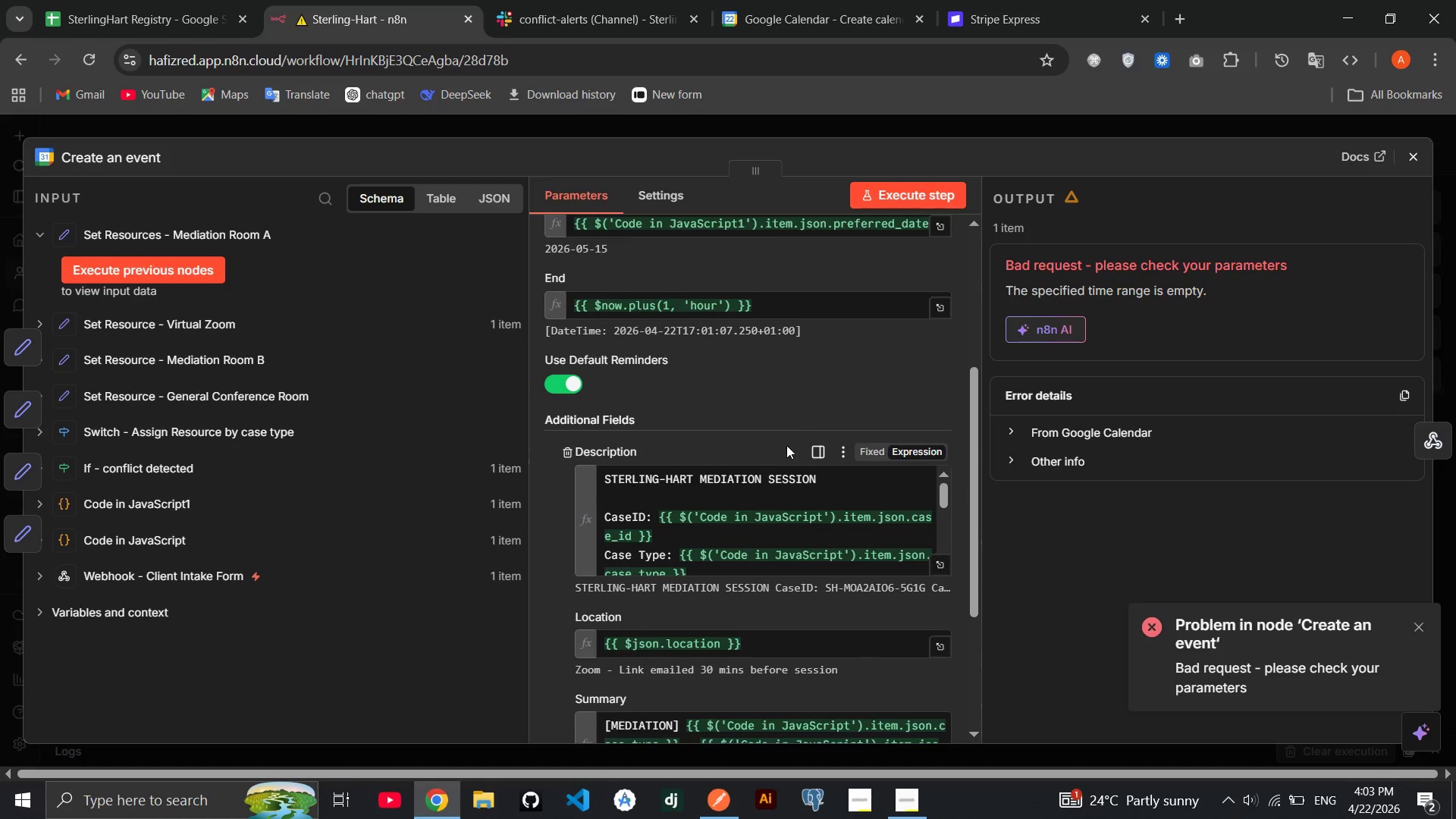 
scroll: coordinate [739, 433], scroll_direction: up, amount: 1.0
 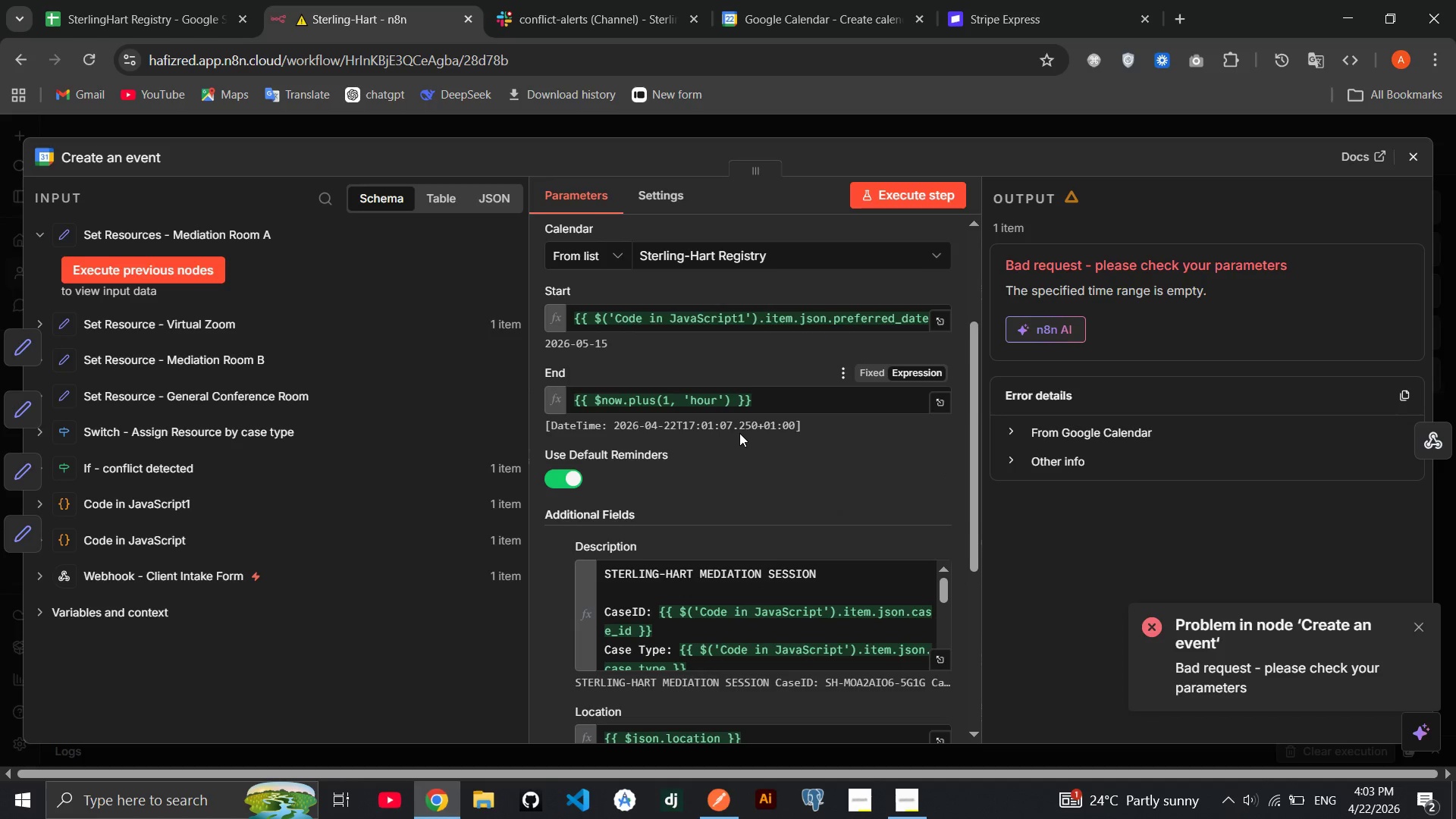 
wait(15.5)
 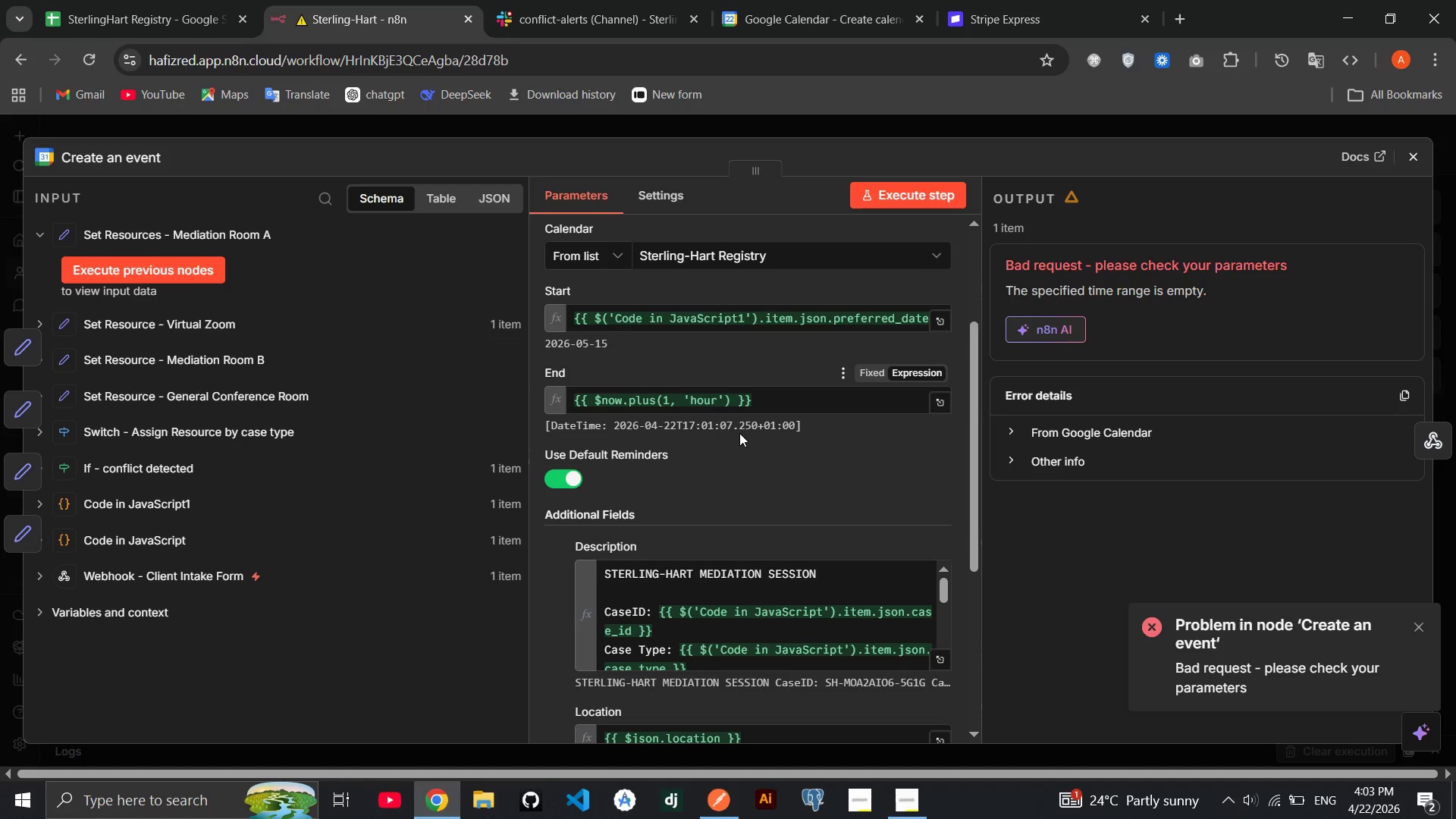 
left_click([628, 318])
 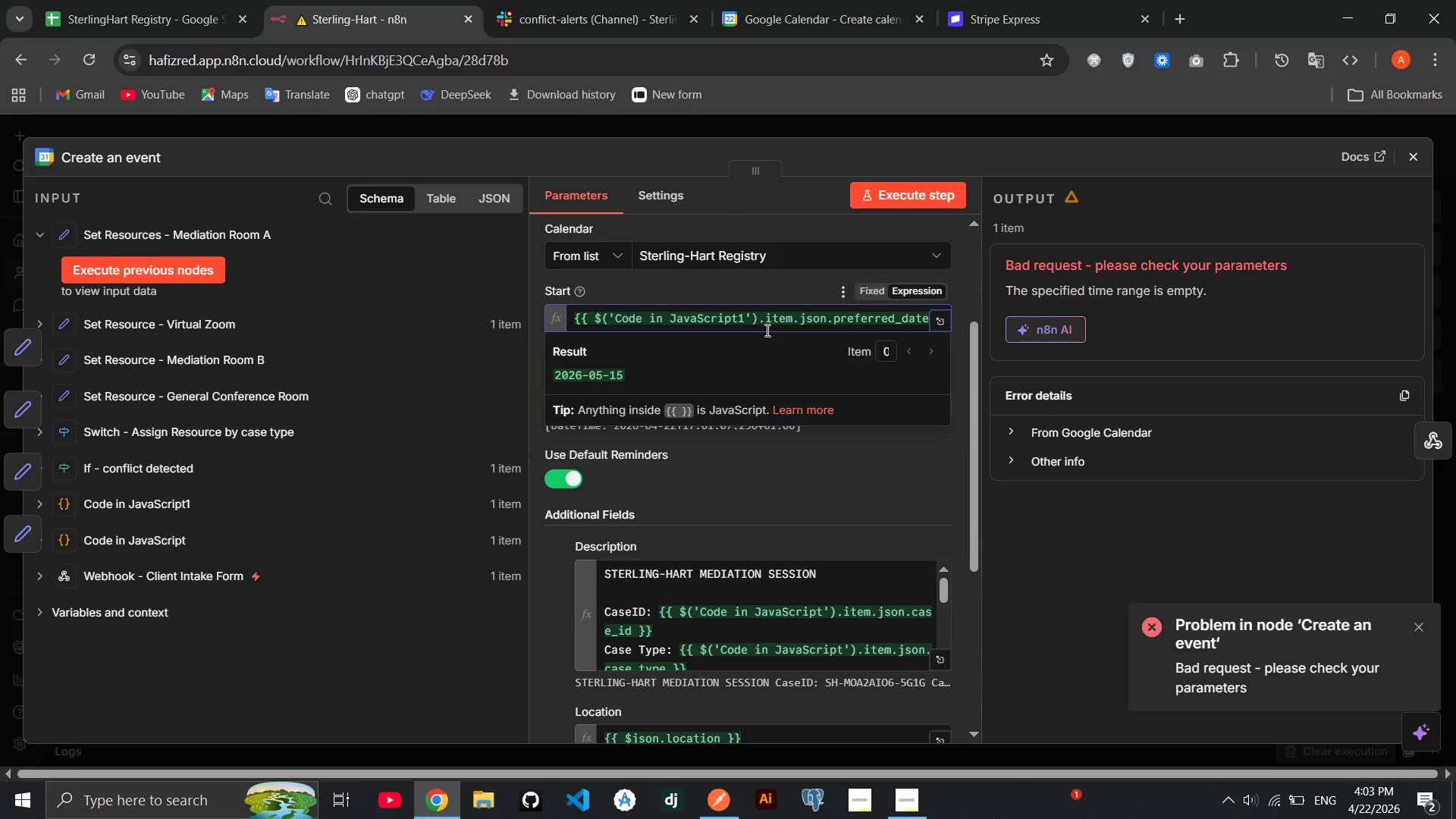 
double_click([766, 330])
 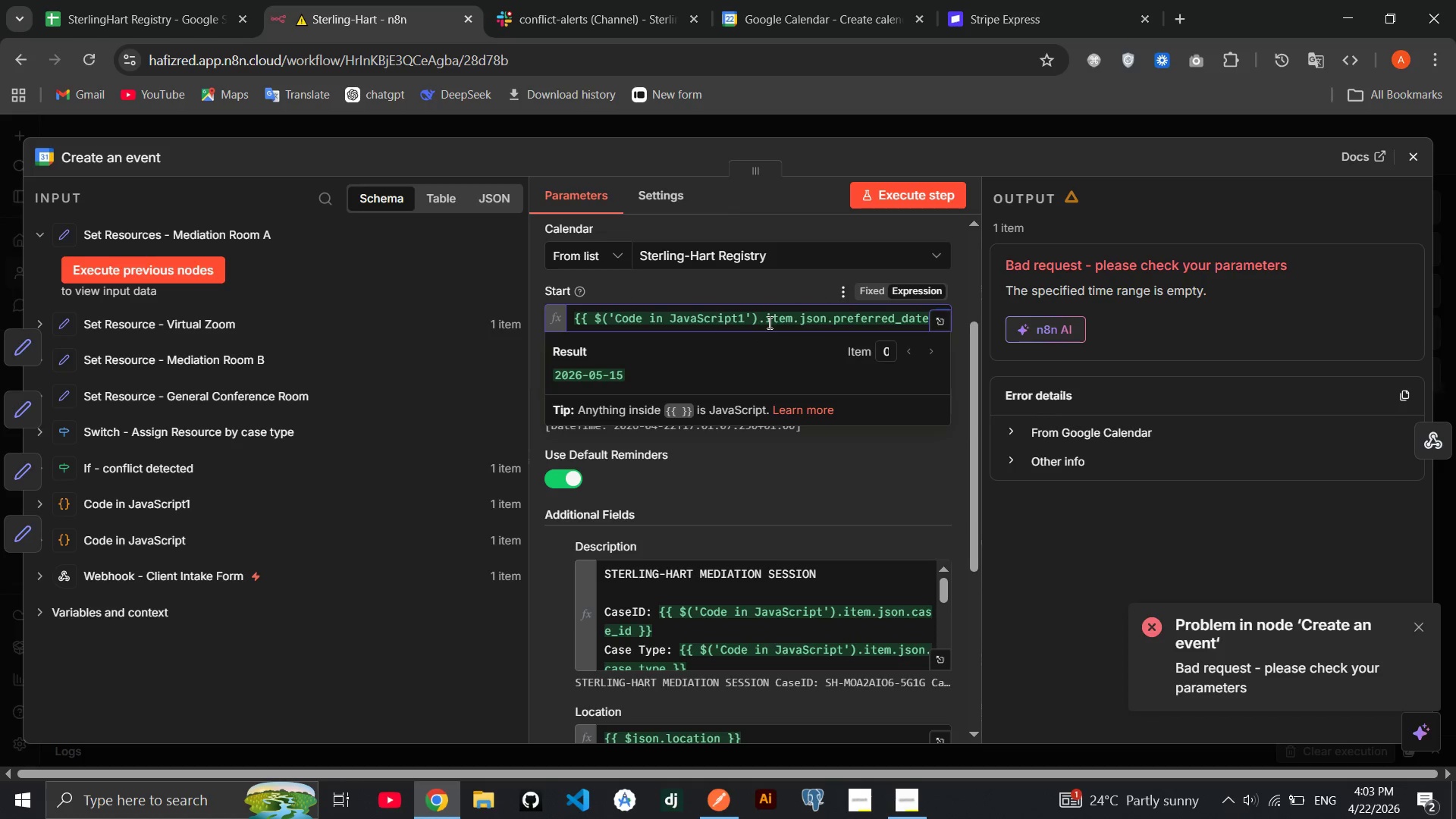 
double_click([768, 322])
 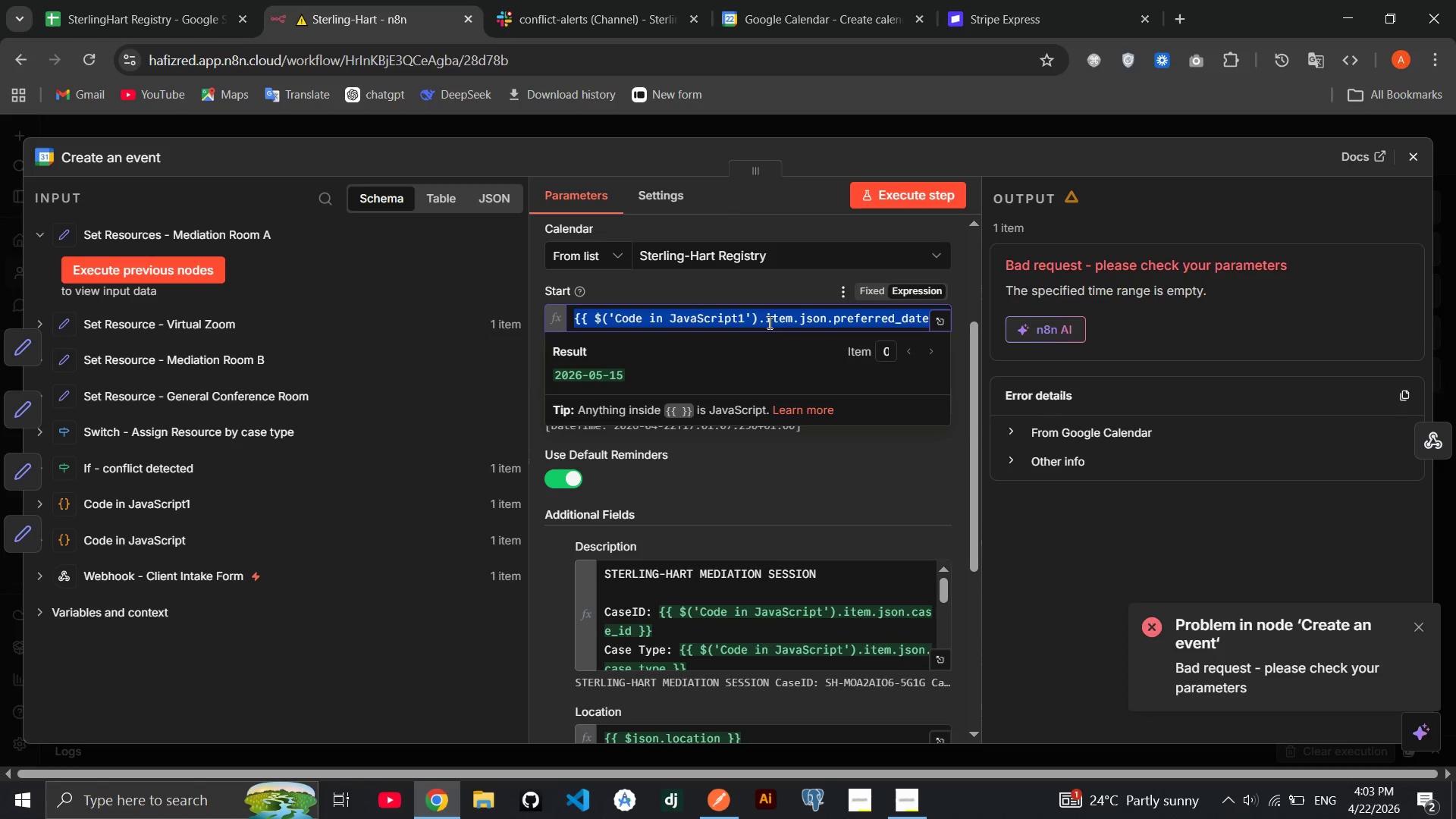 
triple_click([768, 322])
 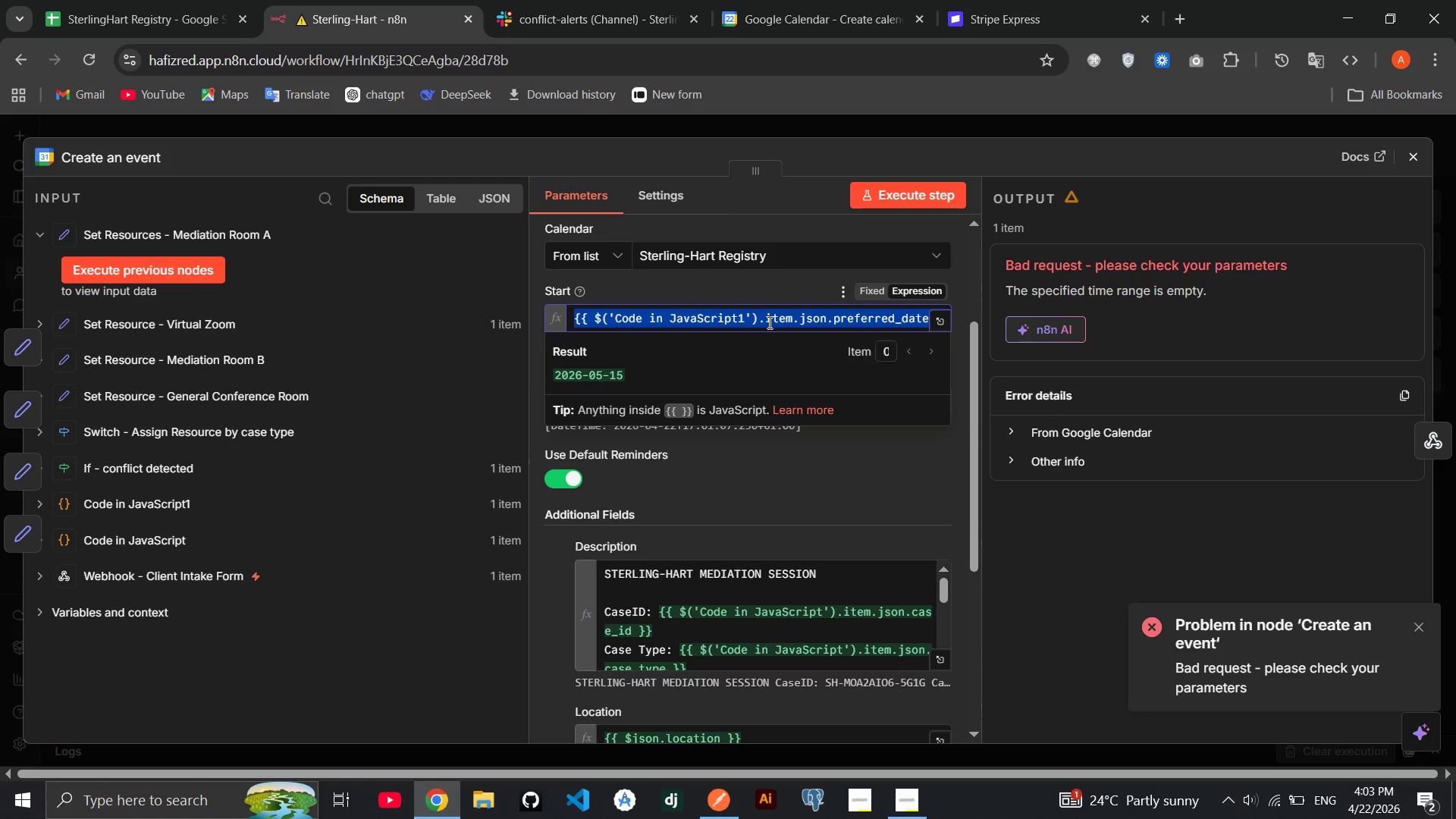 
triple_click([768, 322])
 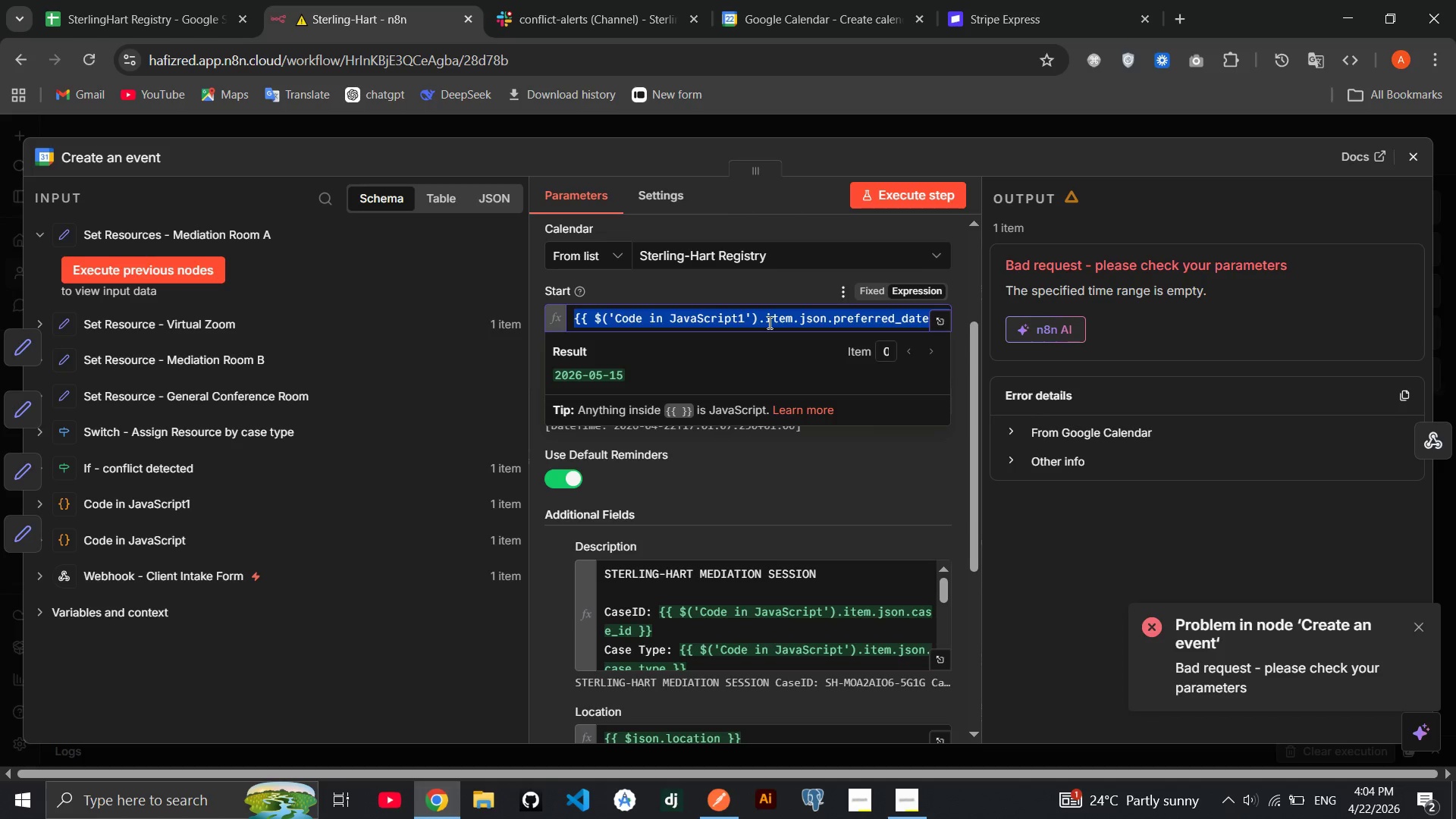 
wait(35.44)
 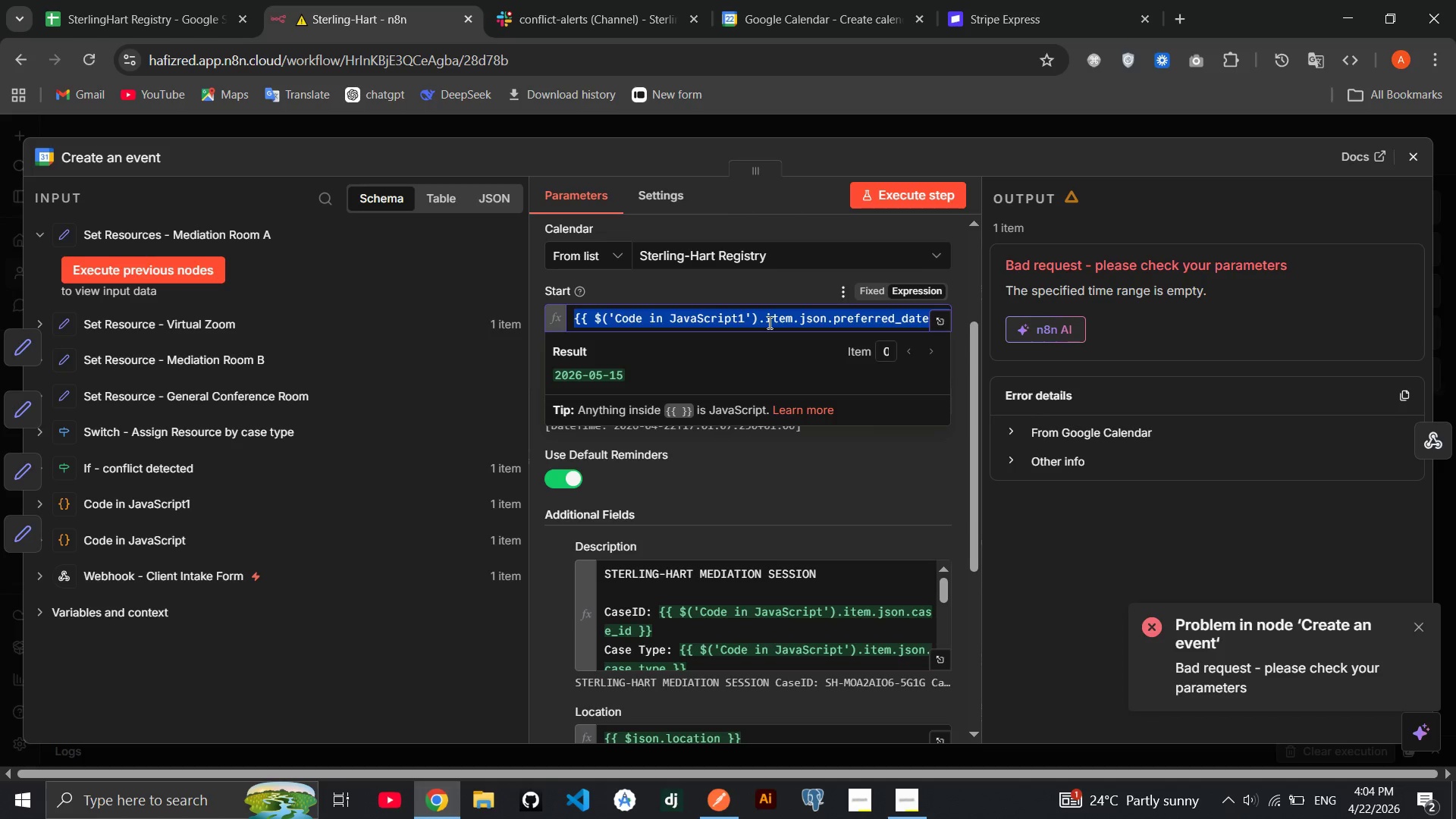 
scroll: coordinate [1113, 535], scroll_direction: down, amount: 1.0
 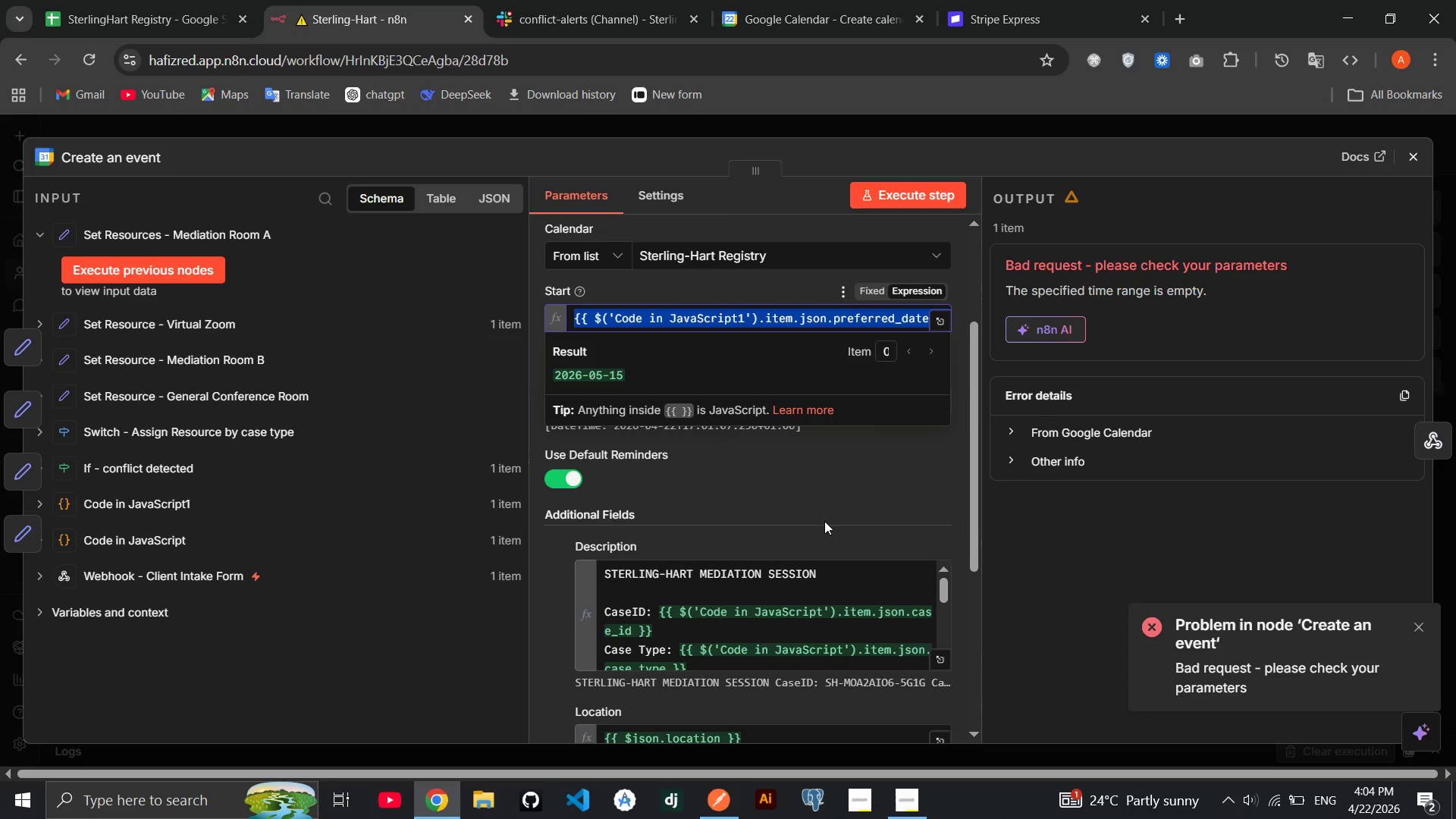 
key(Backspace)
 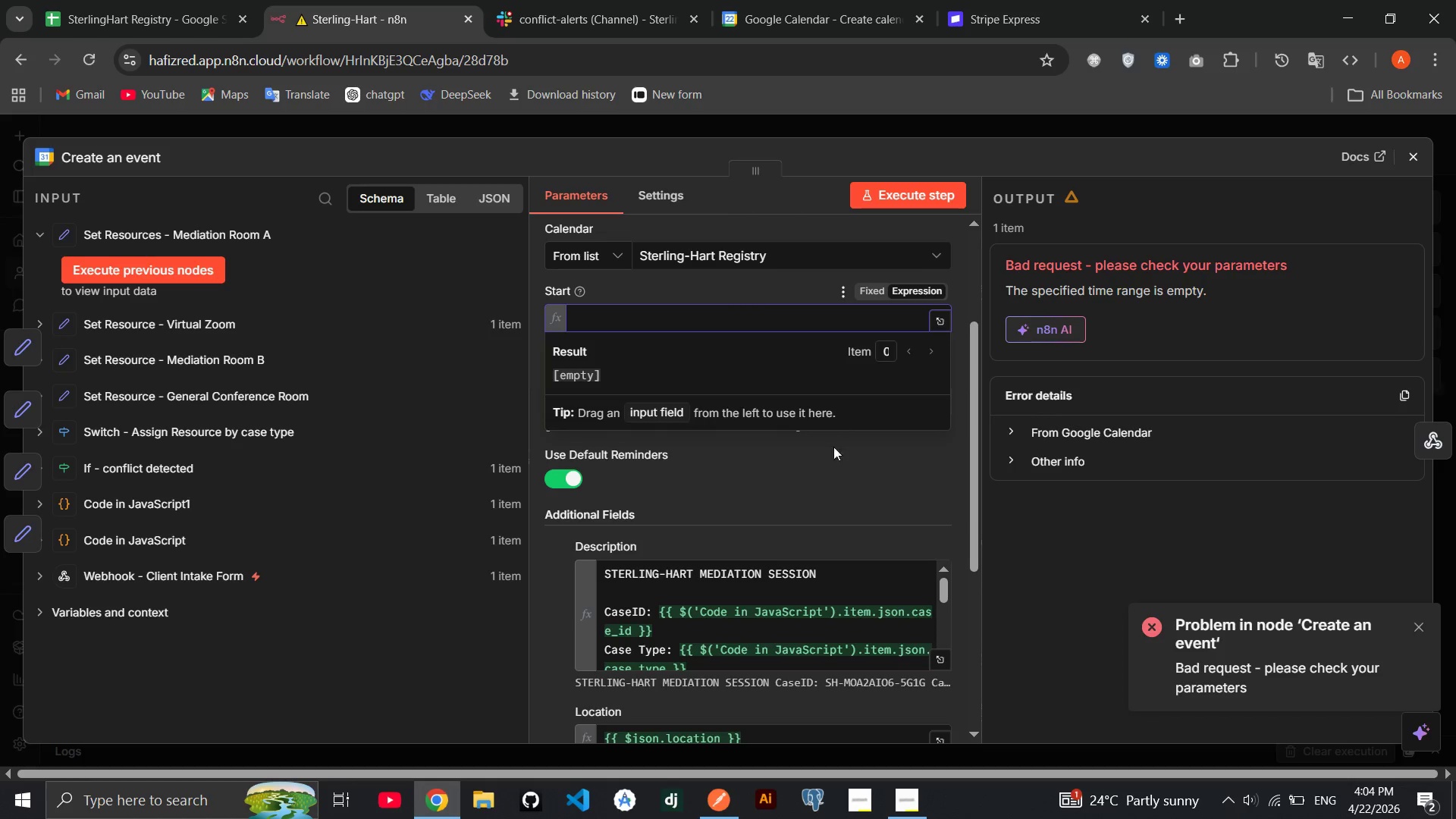 
left_click([840, 477])
 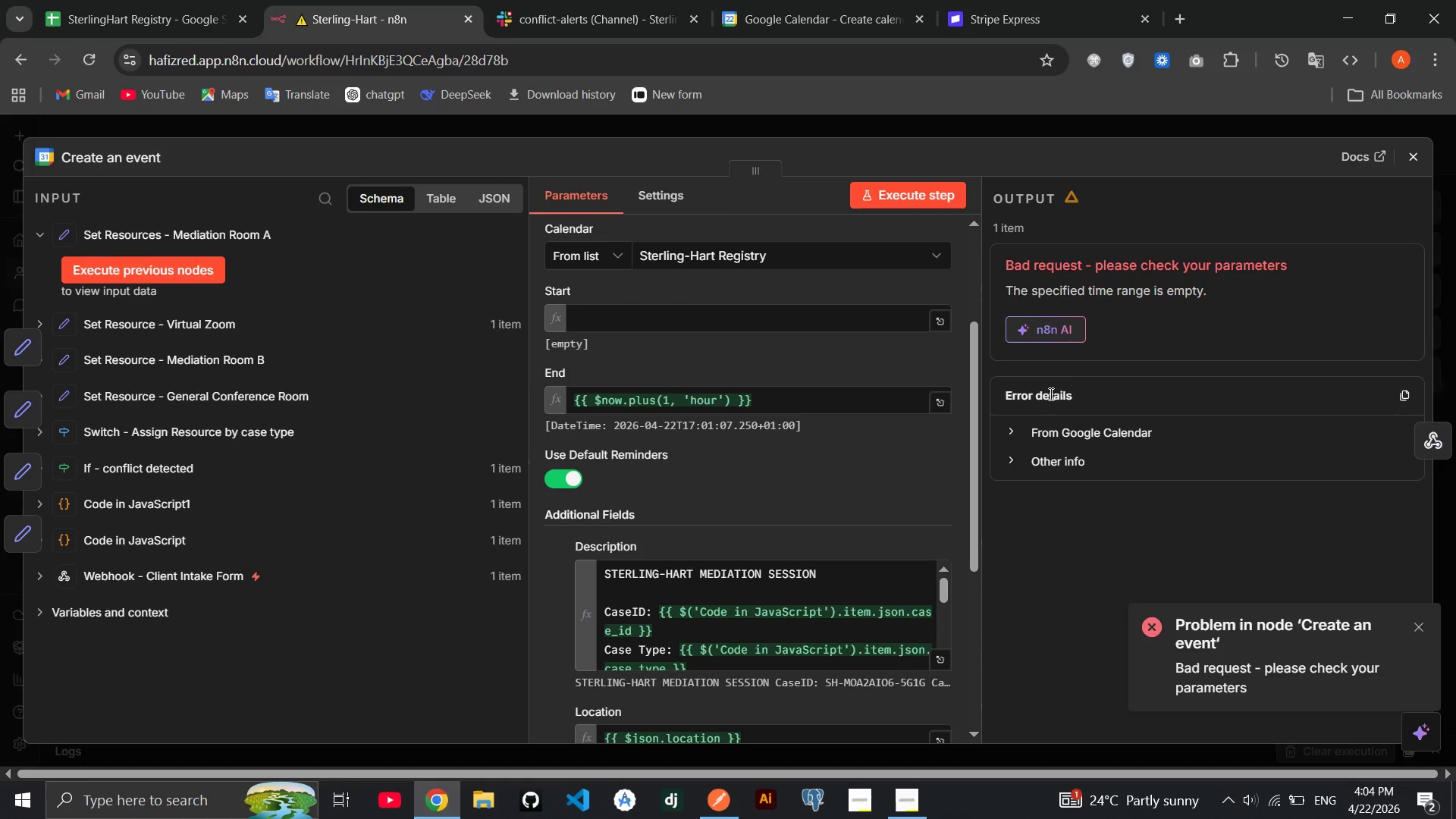 
scroll: coordinate [1064, 385], scroll_direction: down, amount: 1.0
 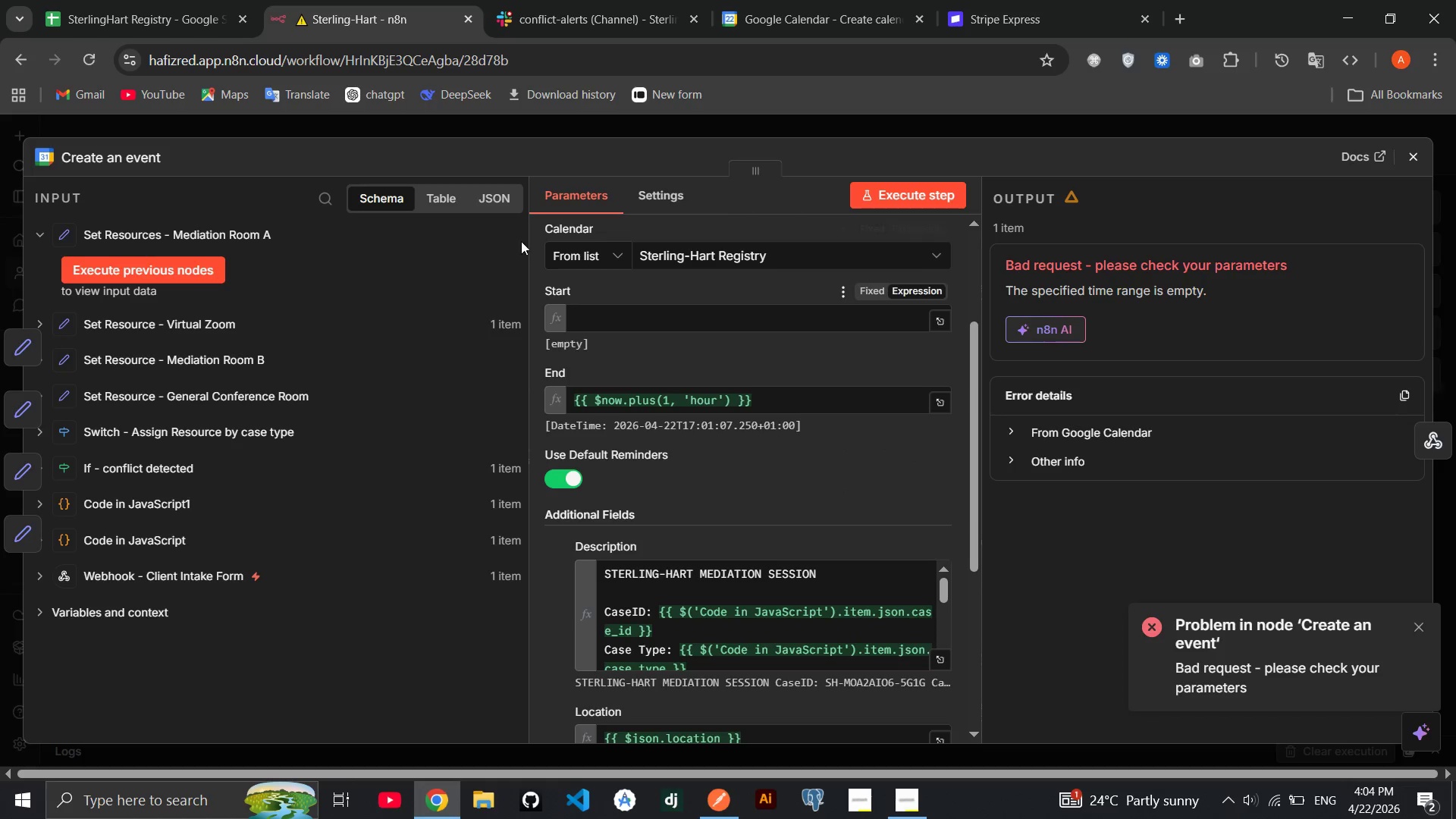 
left_click([500, 197])
 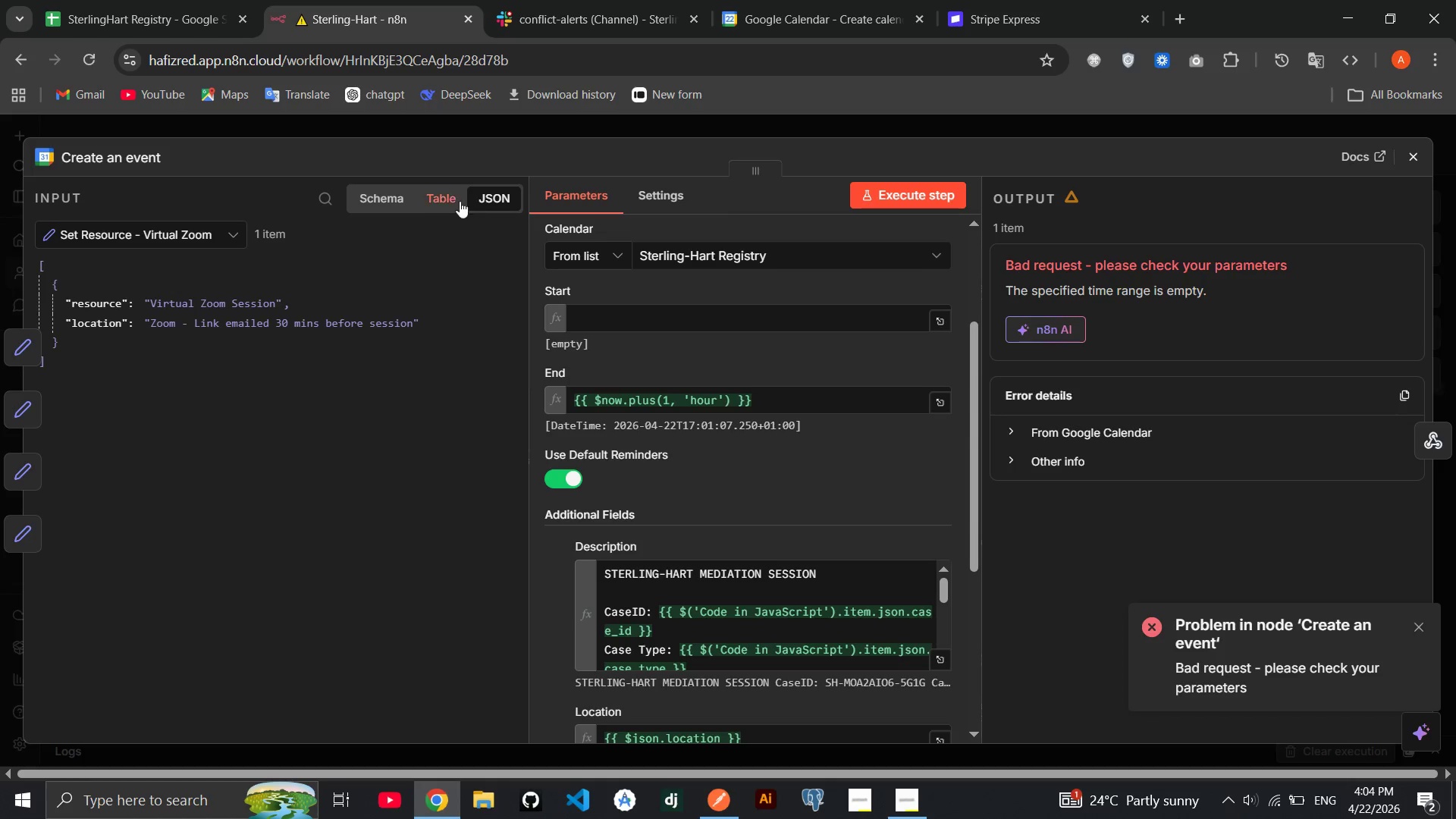 
left_click([398, 193])
 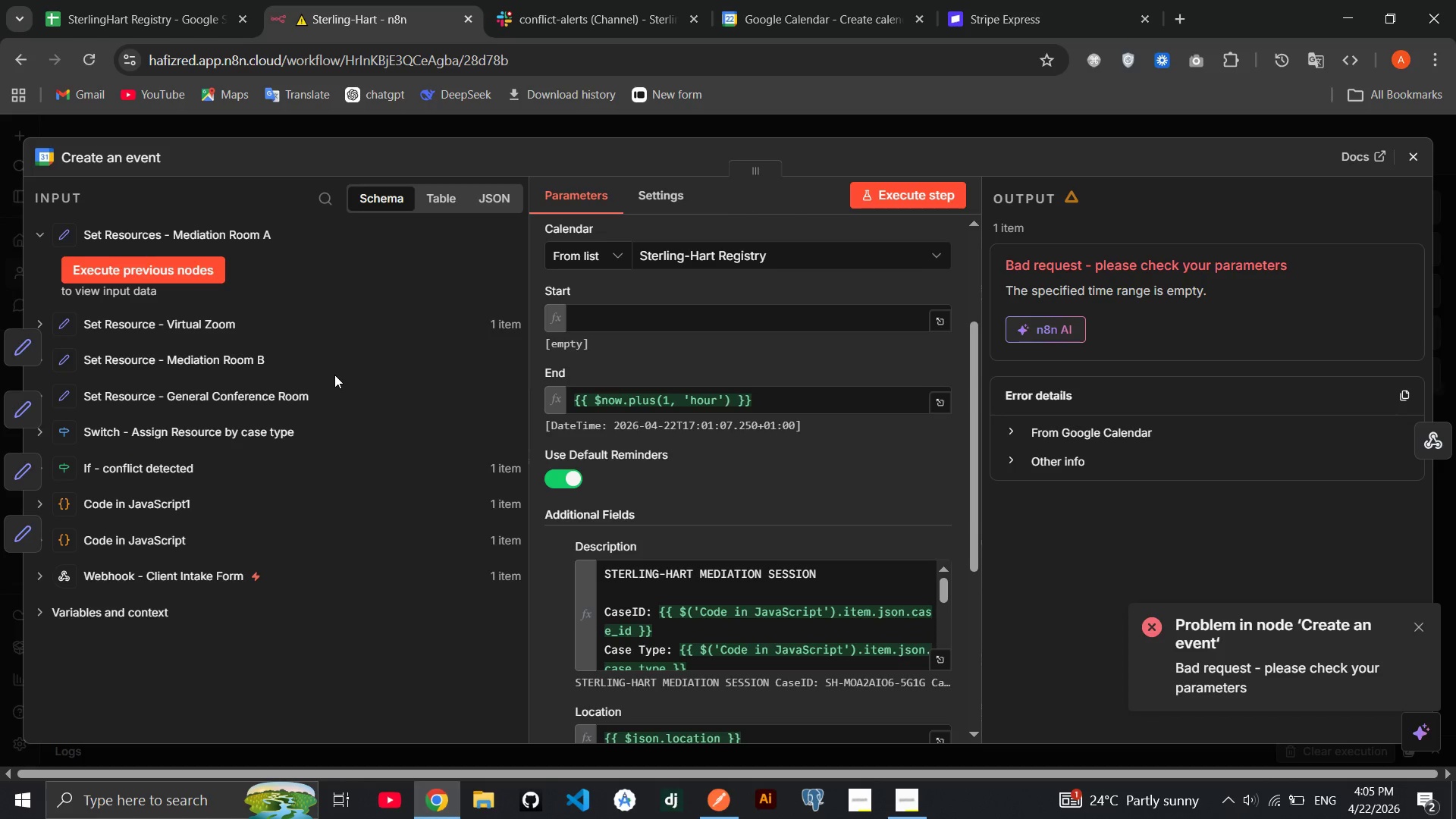 
wait(53.55)
 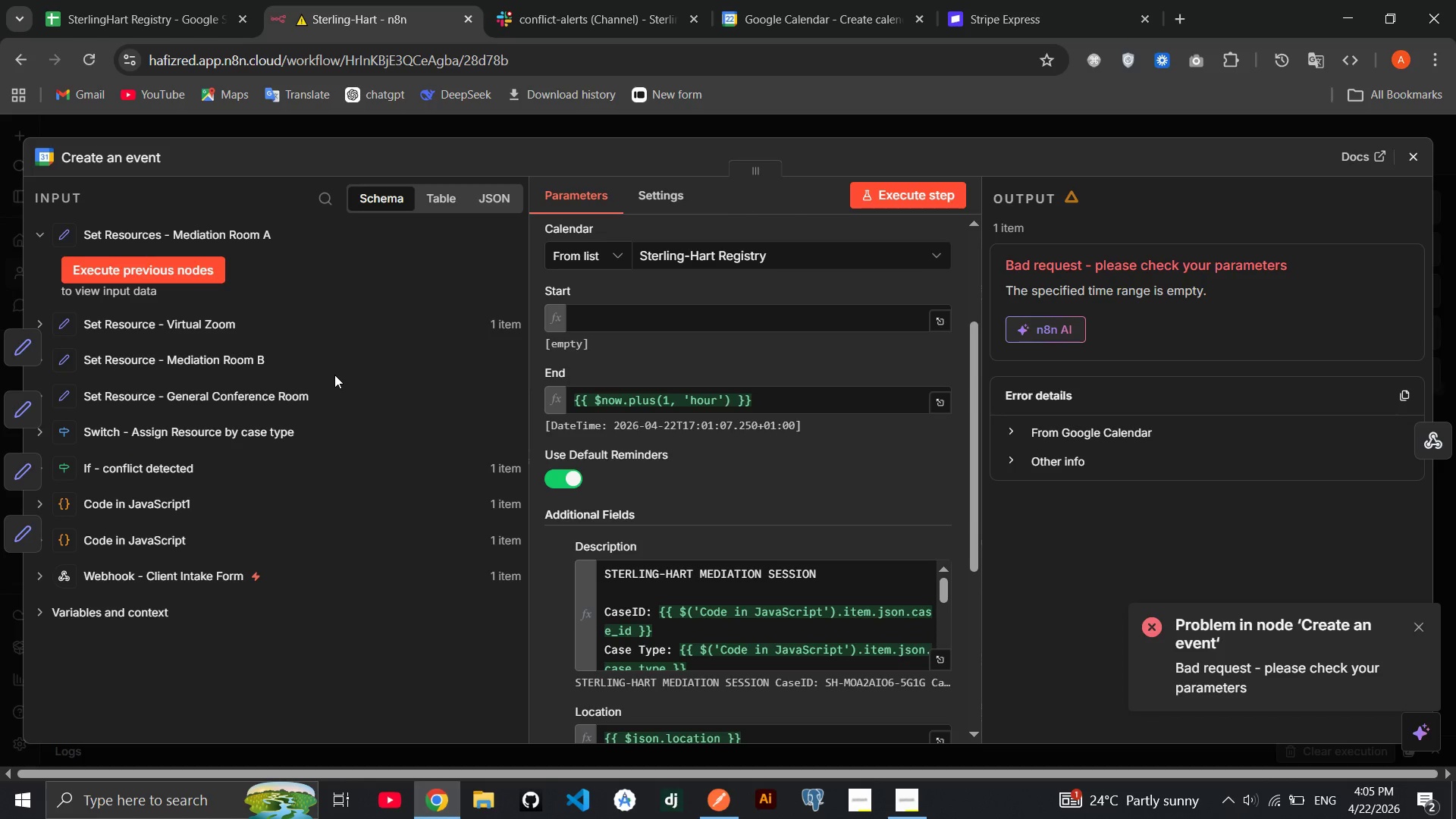 
scroll: coordinate [692, 409], scroll_direction: down, amount: 1.0
 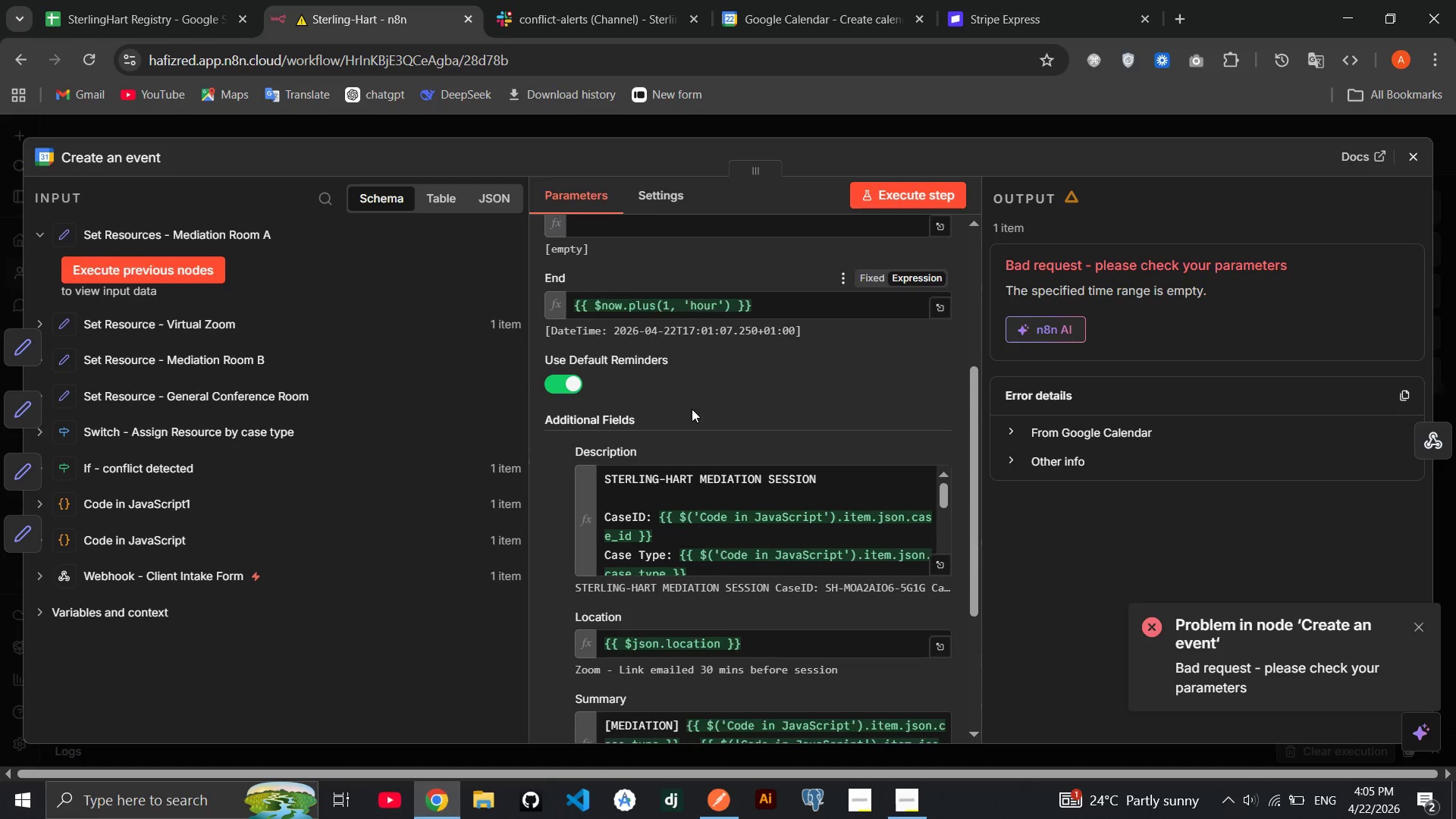 
scroll: coordinate [692, 409], scroll_direction: up, amount: 2.0
 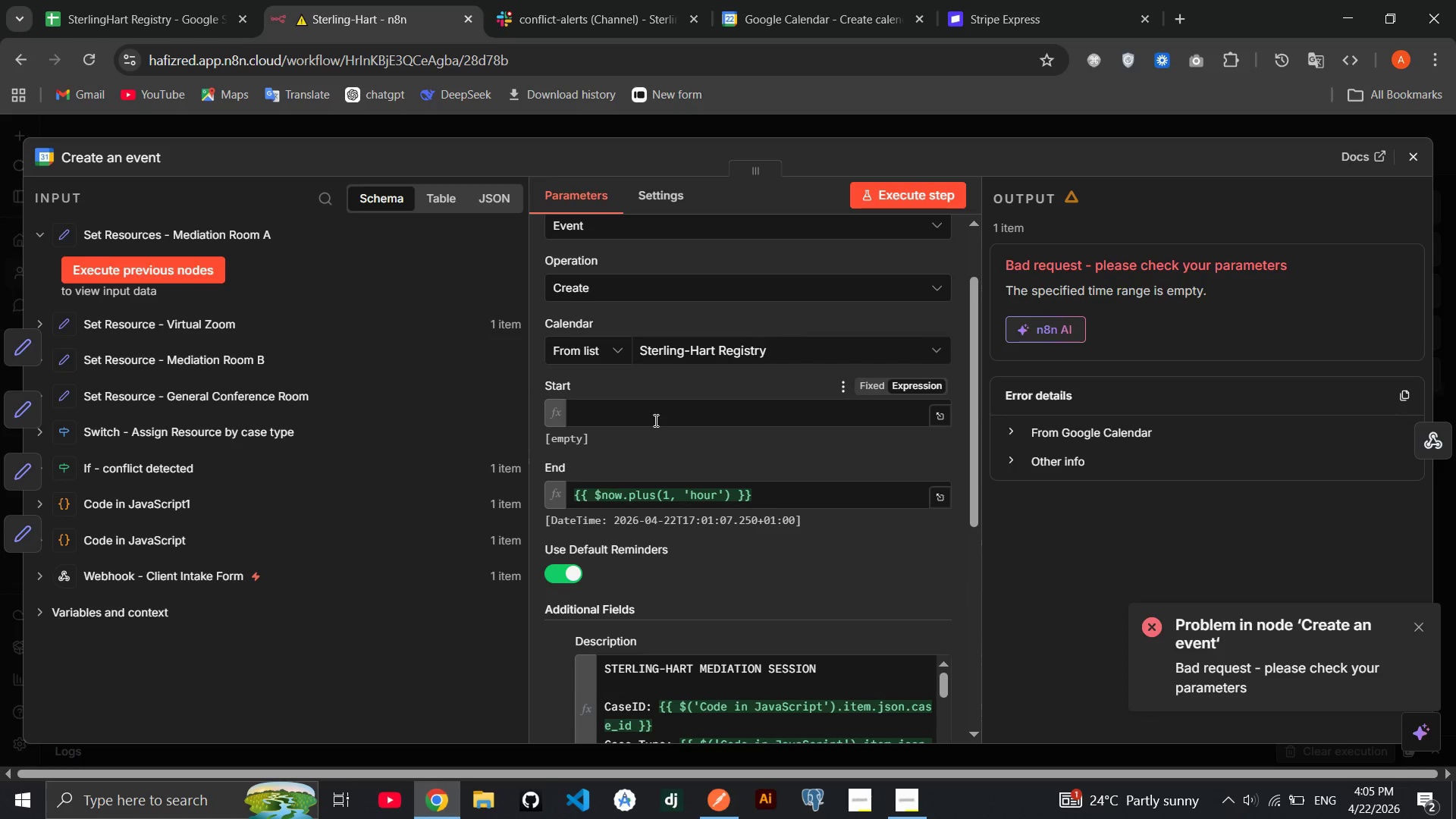 
left_click([654, 420])
 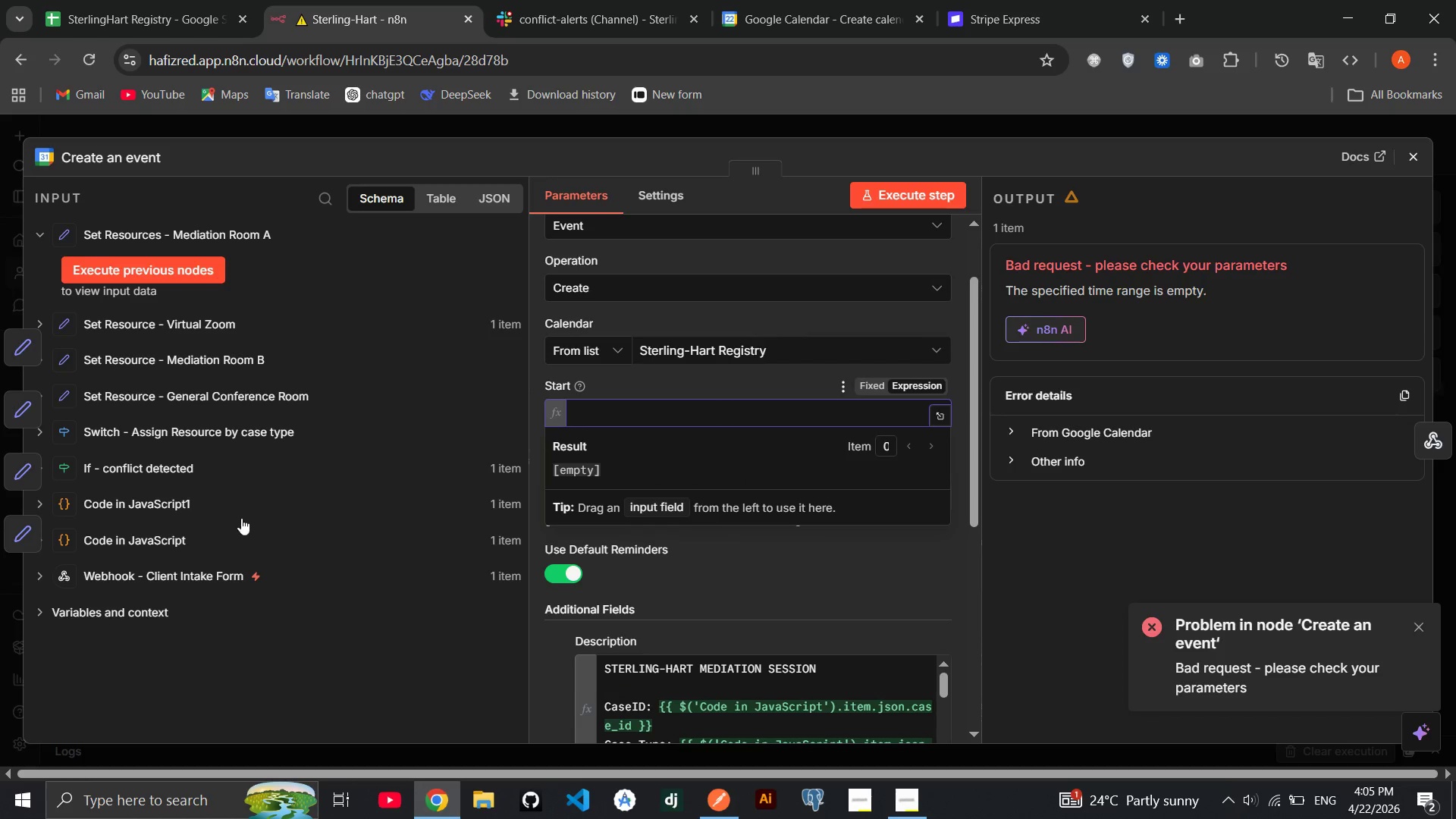 
left_click([236, 517])
 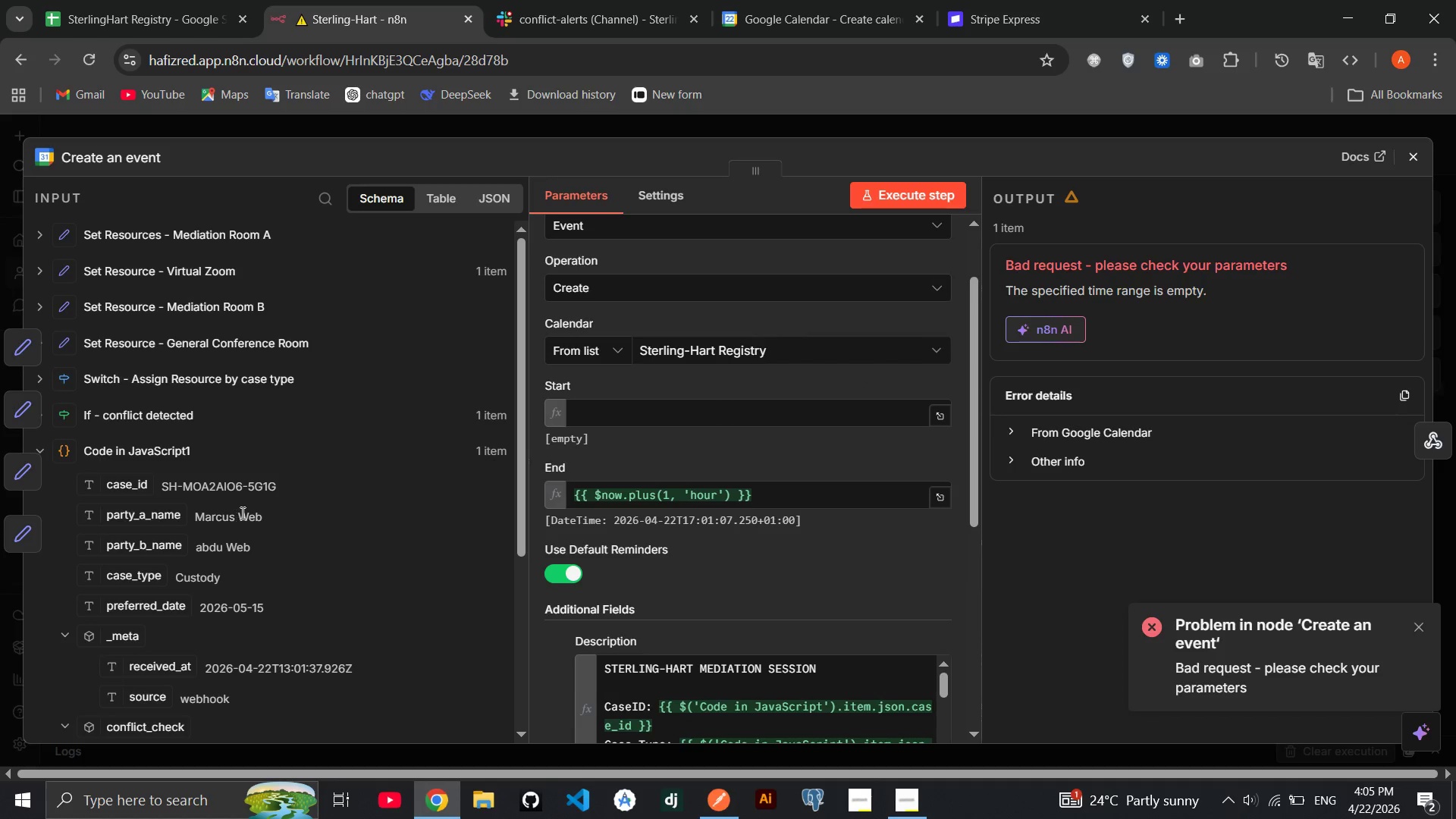 
scroll: coordinate [241, 512], scroll_direction: down, amount: 2.0
 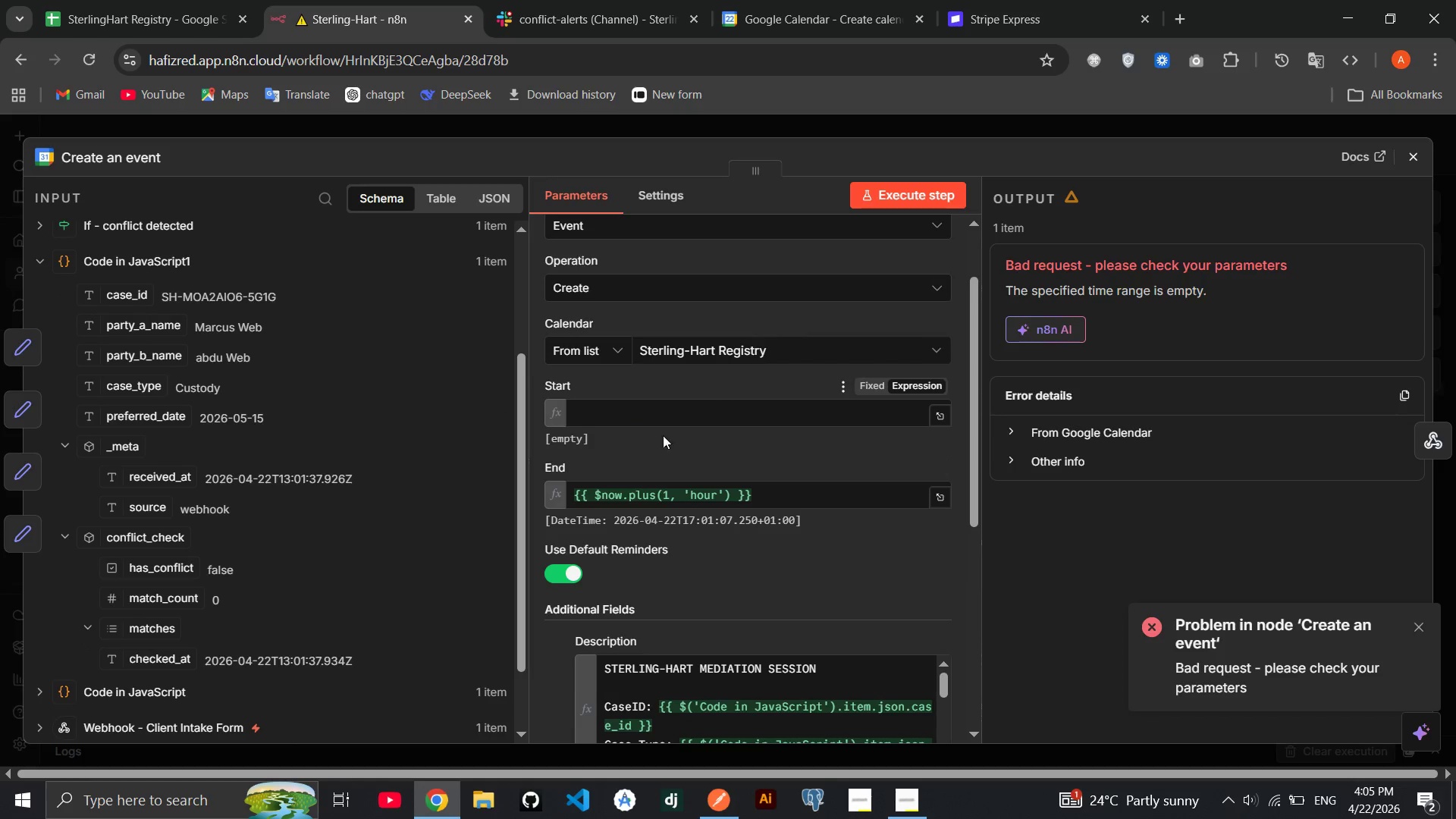 
wait(6.76)
 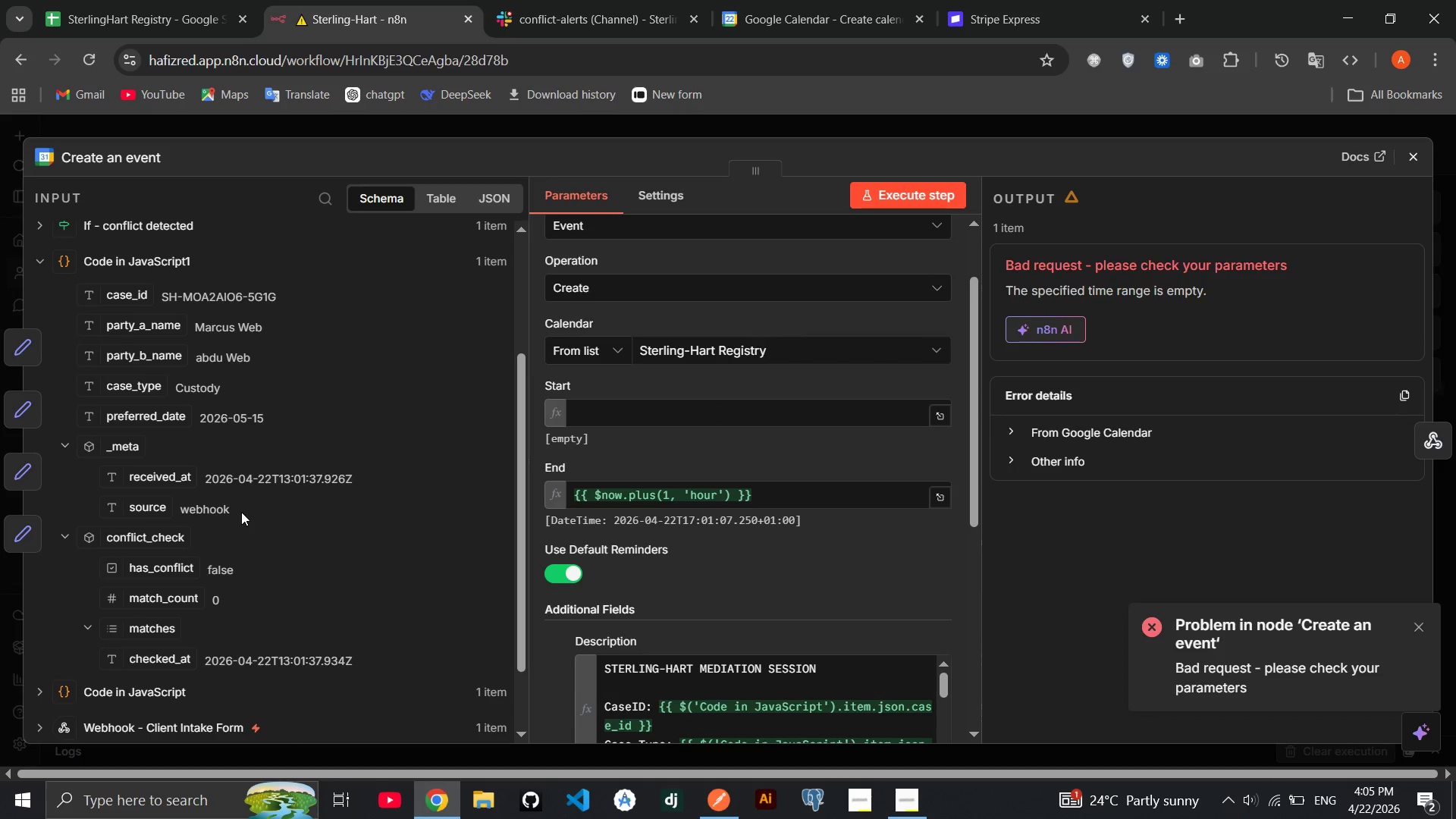 
left_click_drag(start_coordinate=[137, 420], to_coordinate=[711, 406])
 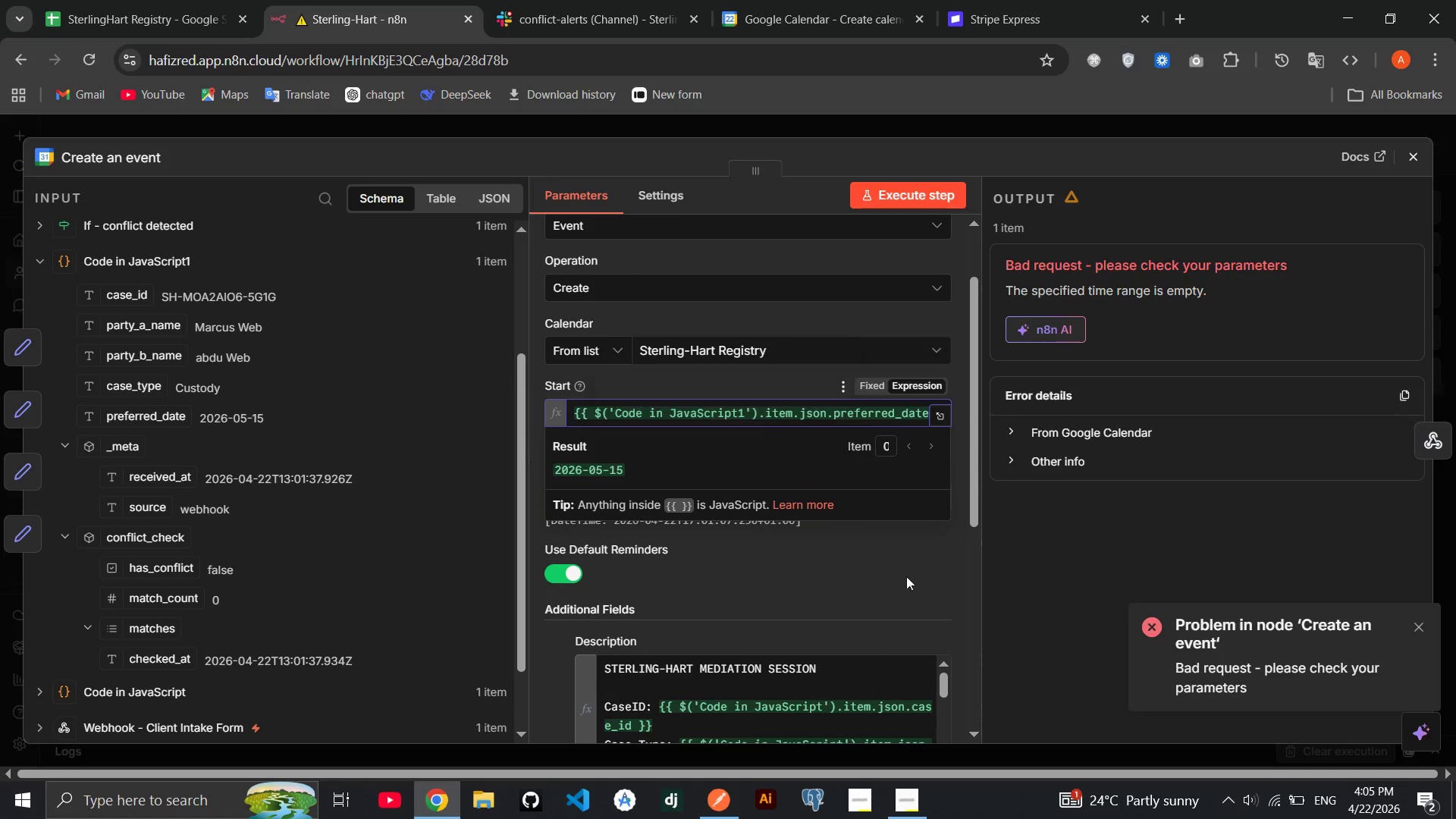 
left_click([913, 593])
 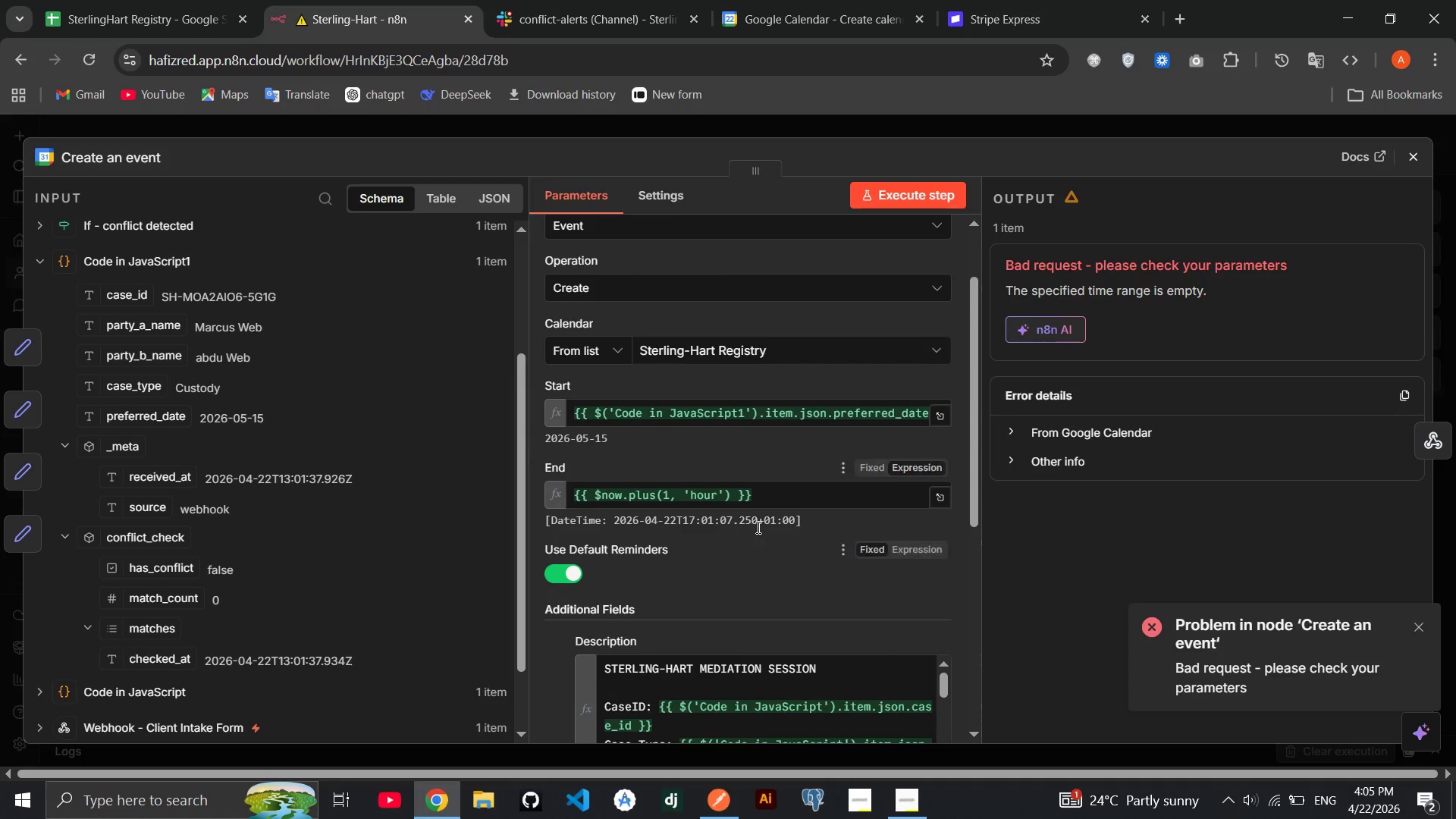 
scroll: coordinate [757, 527], scroll_direction: up, amount: 2.0
 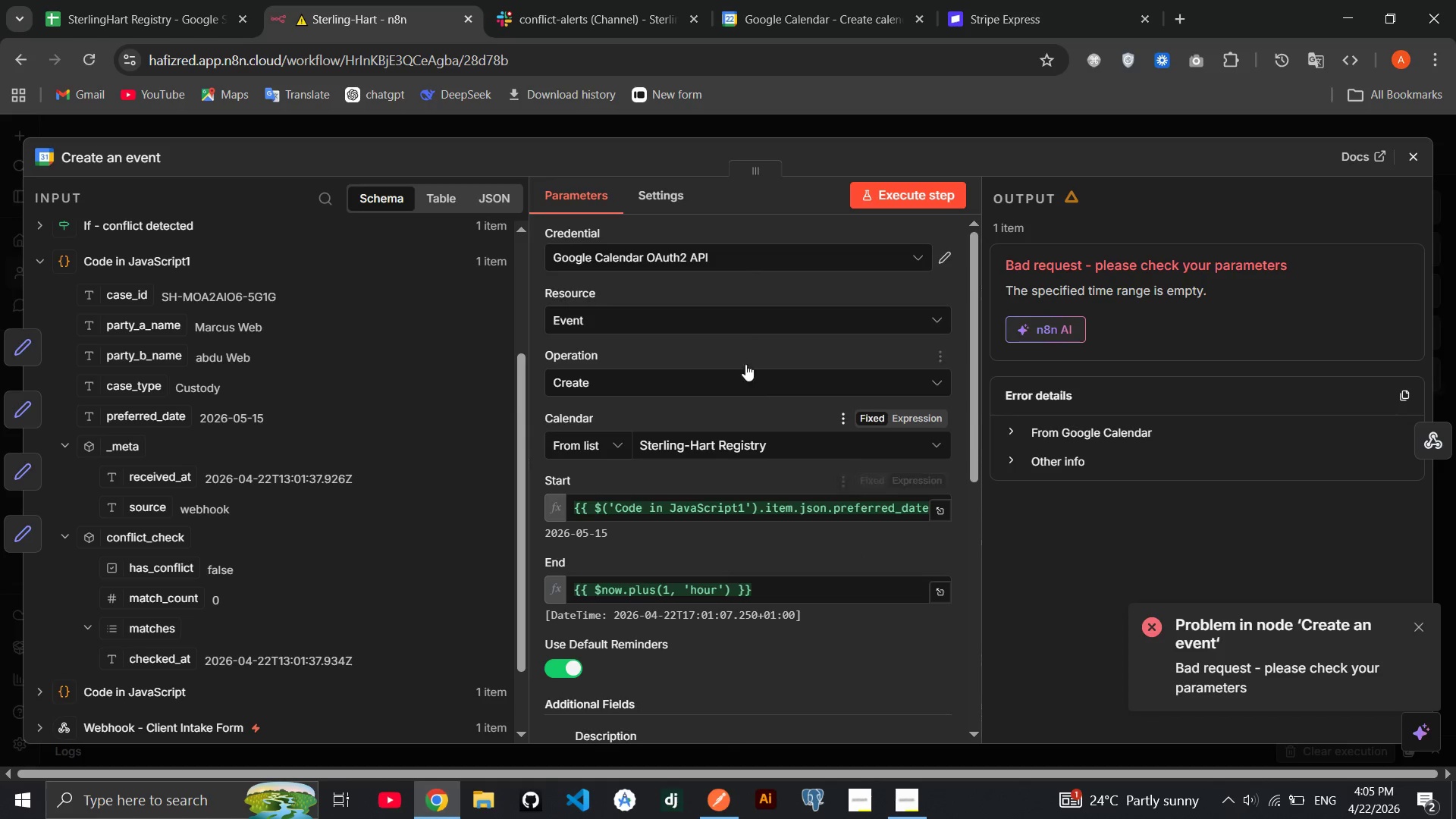 
left_click([753, 315])
 